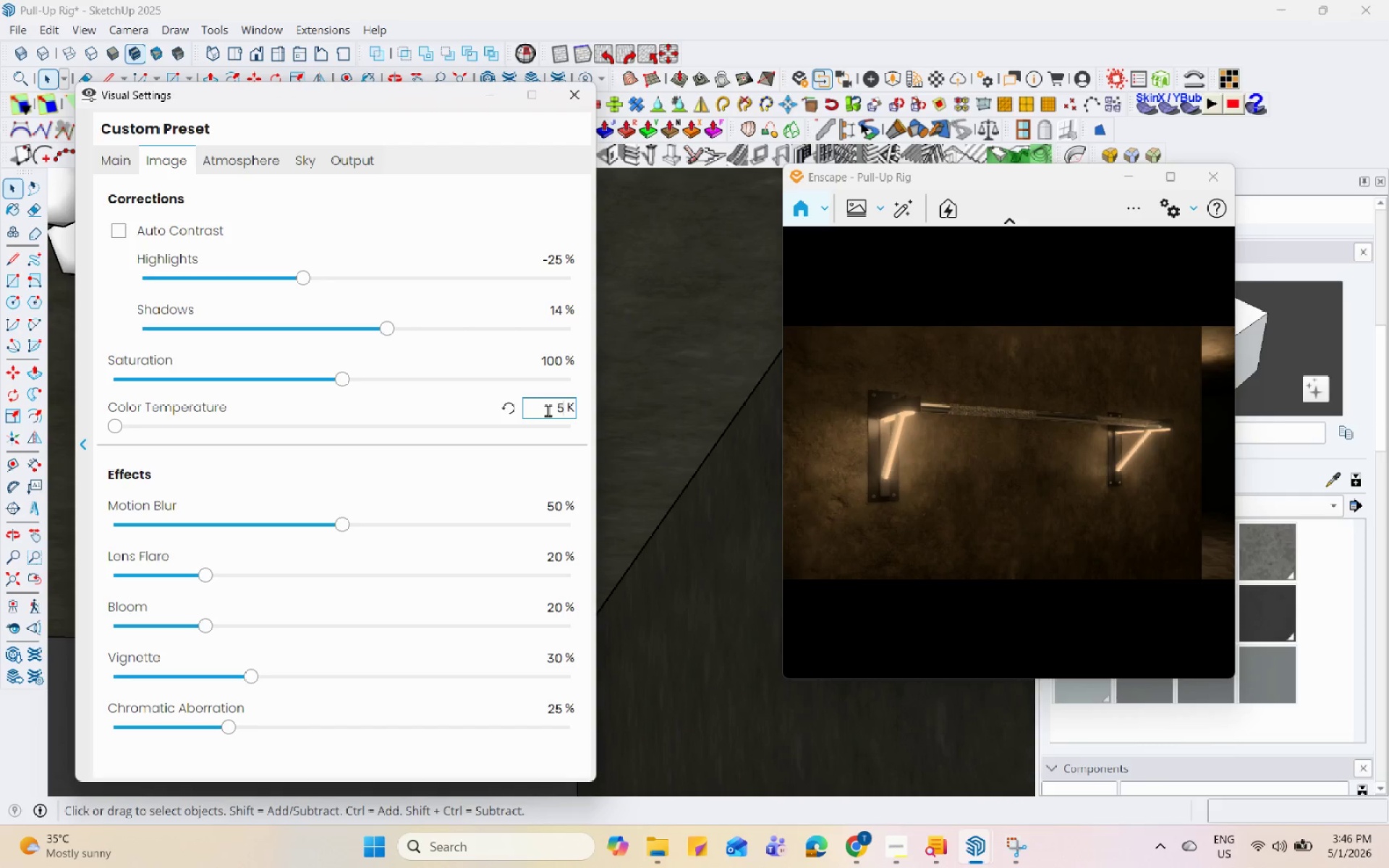 
key(Numpad0)
 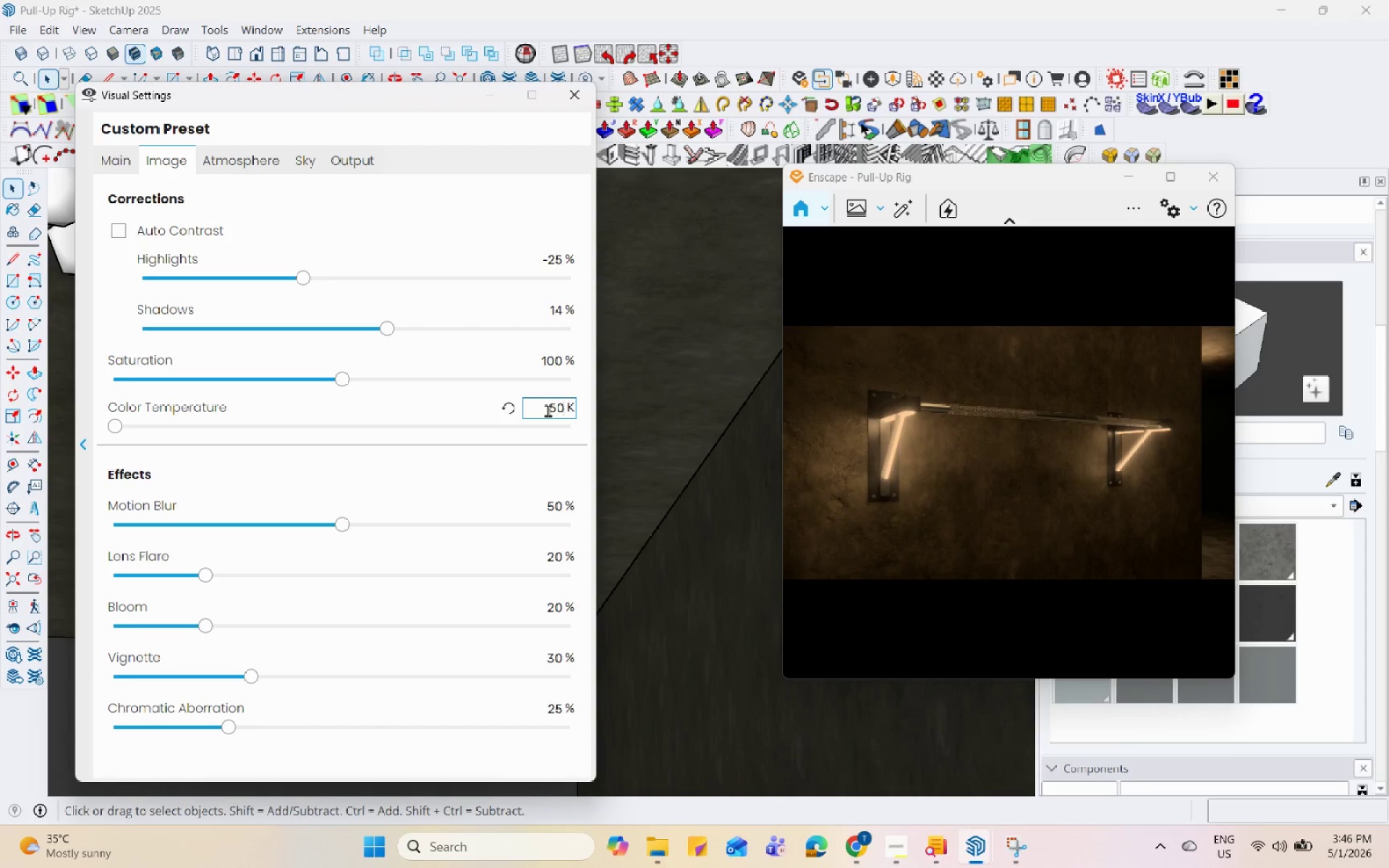 
key(Numpad0)
 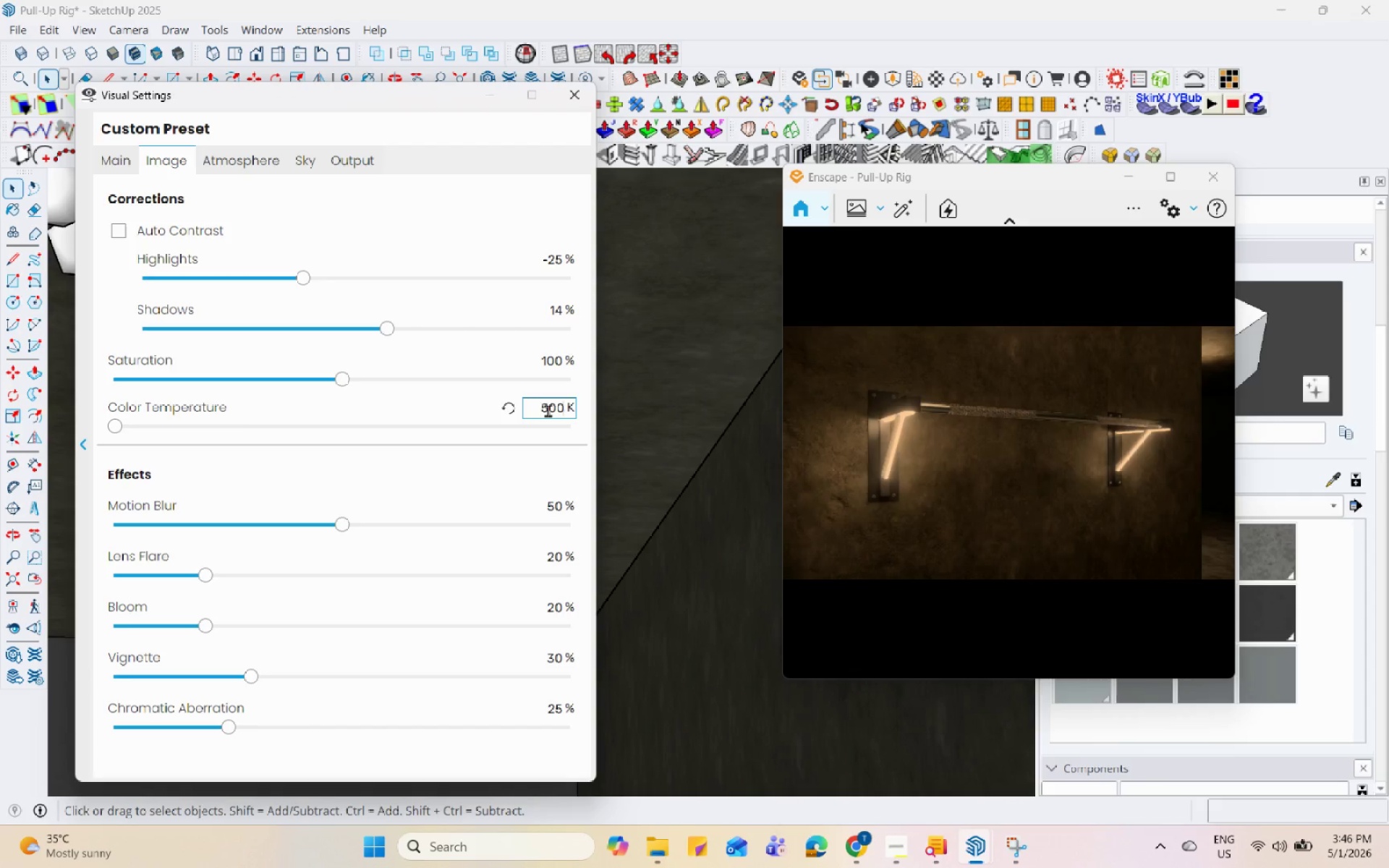 
key(Numpad0)
 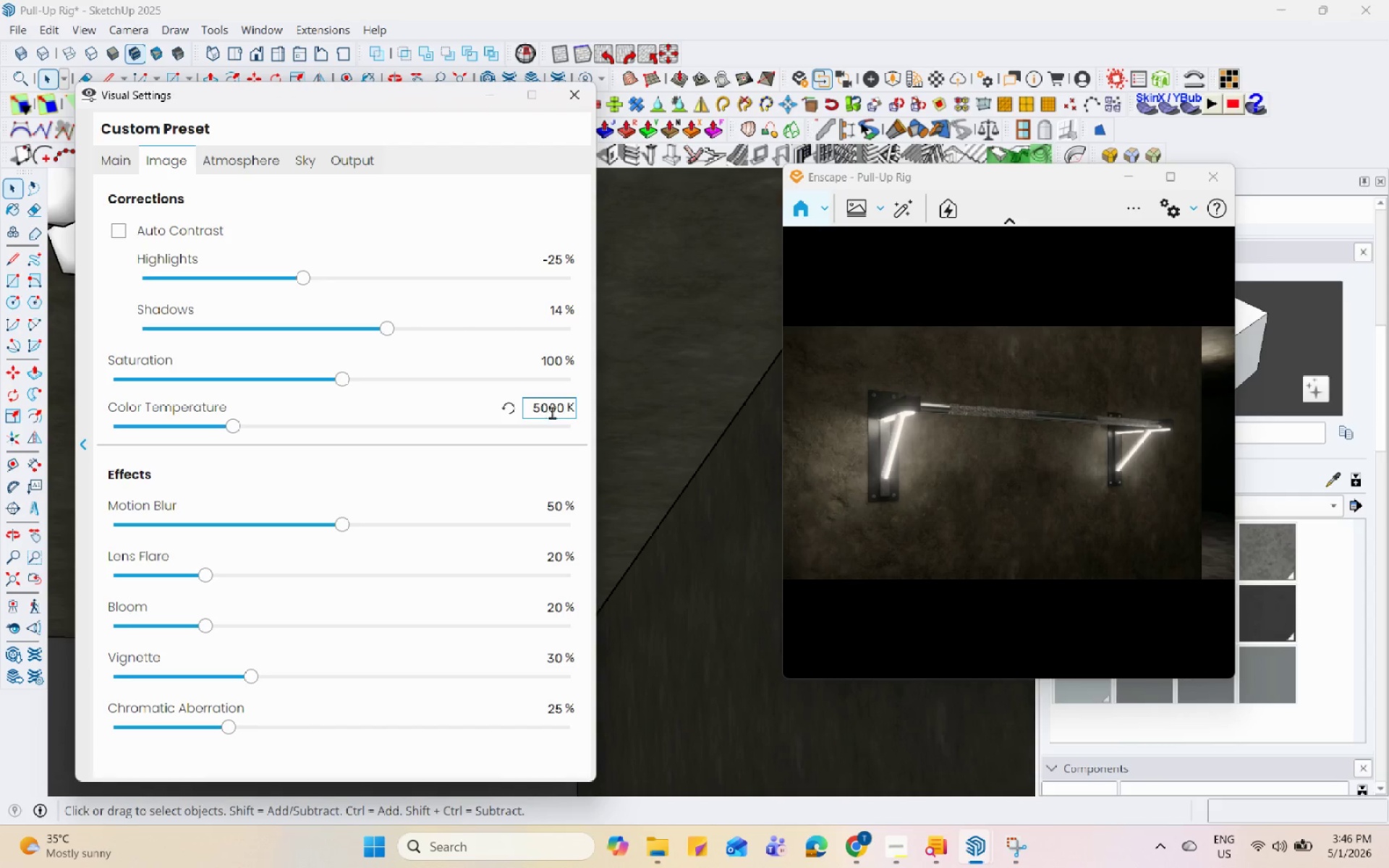 
left_click([708, 509])
 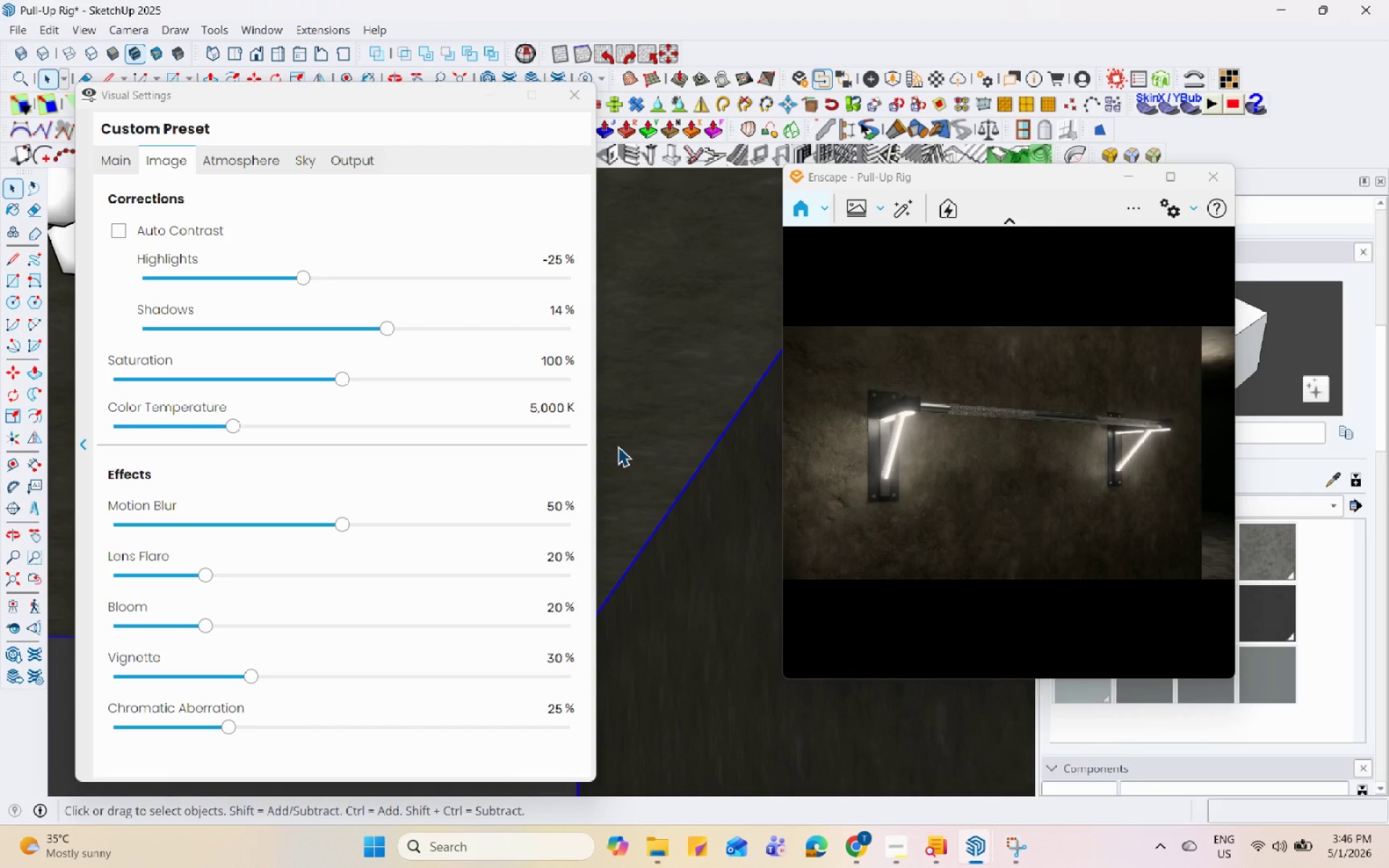 
double_click([1001, 442])
 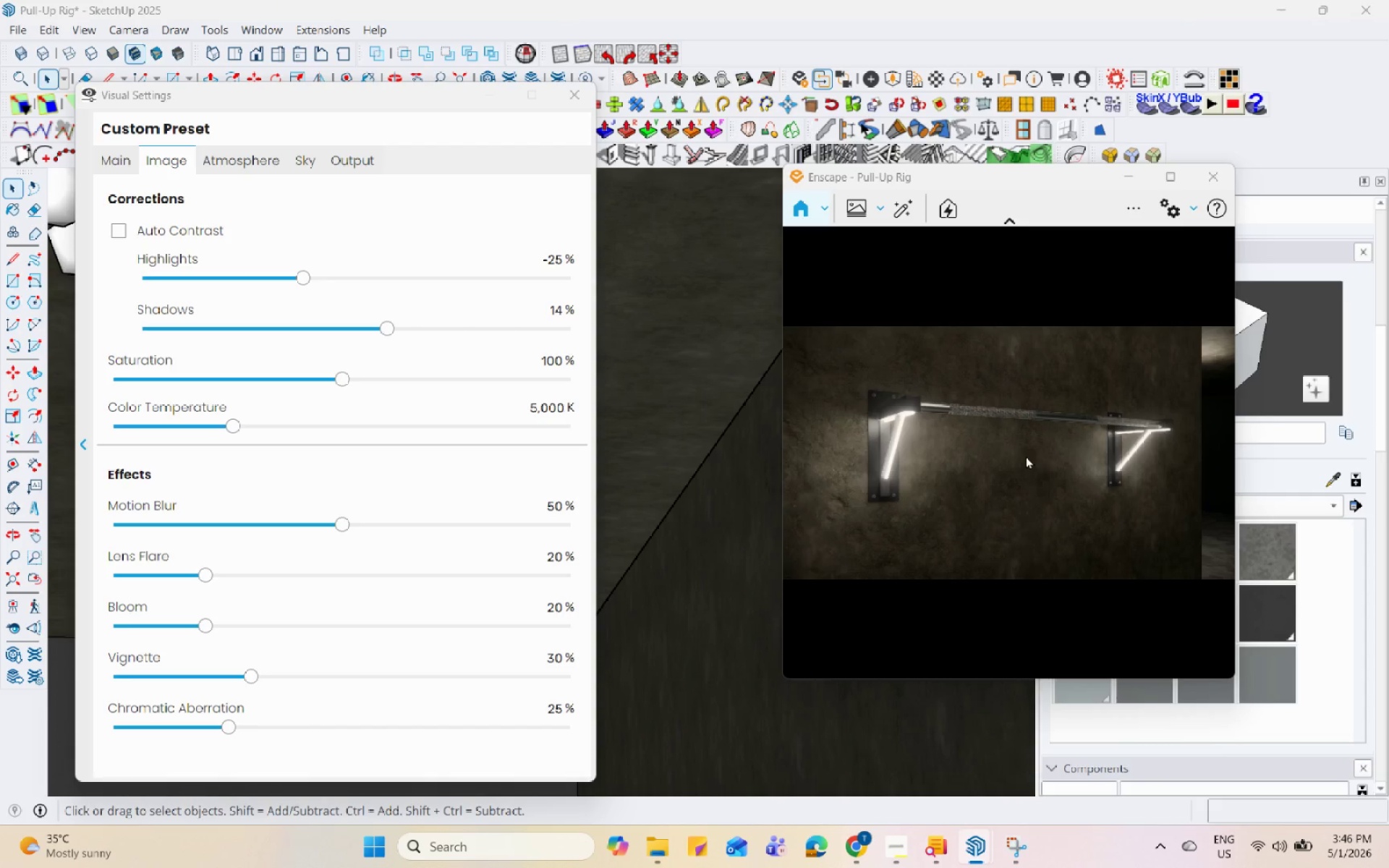 
wait(10.62)
 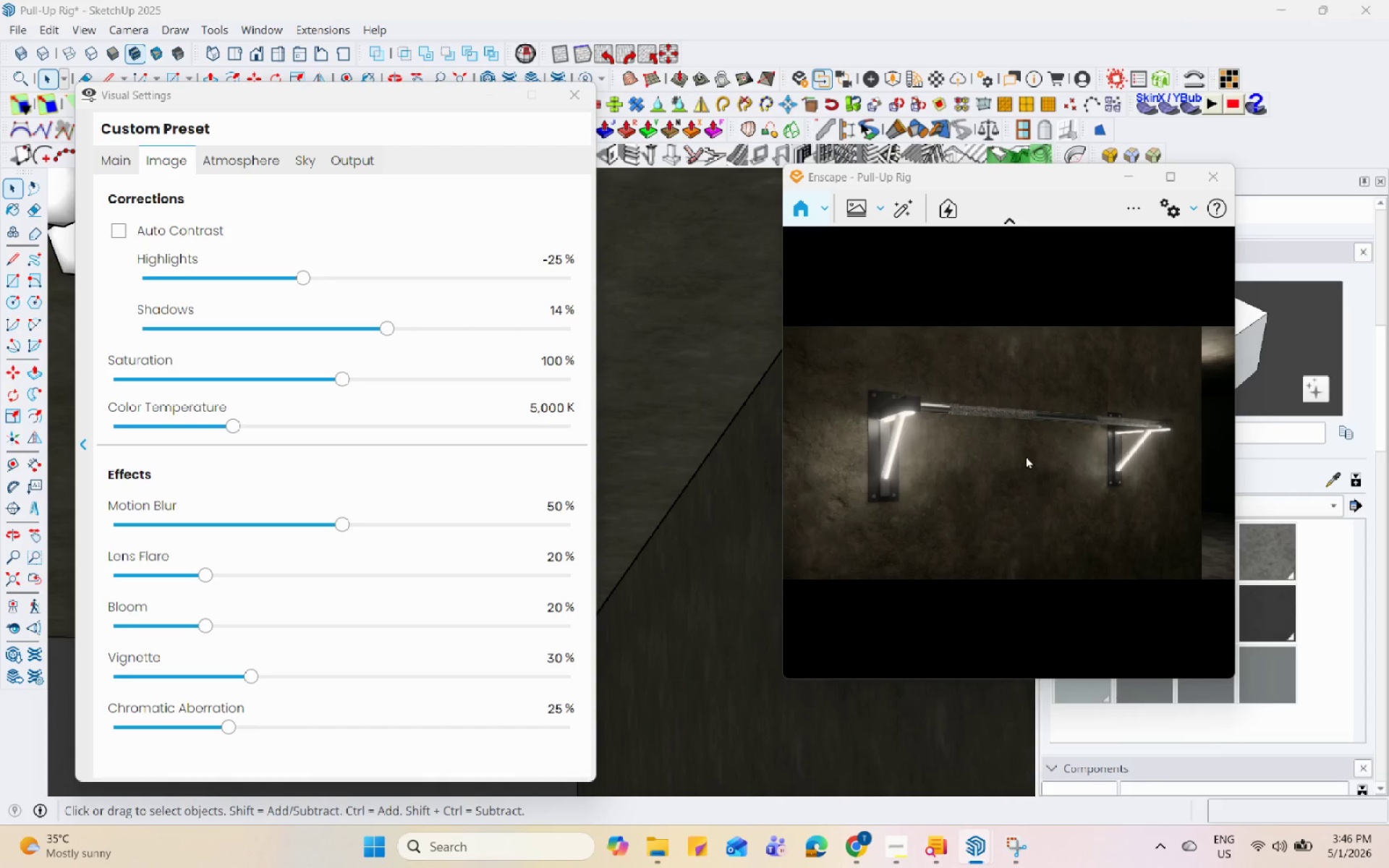 
left_click([1329, 479])
 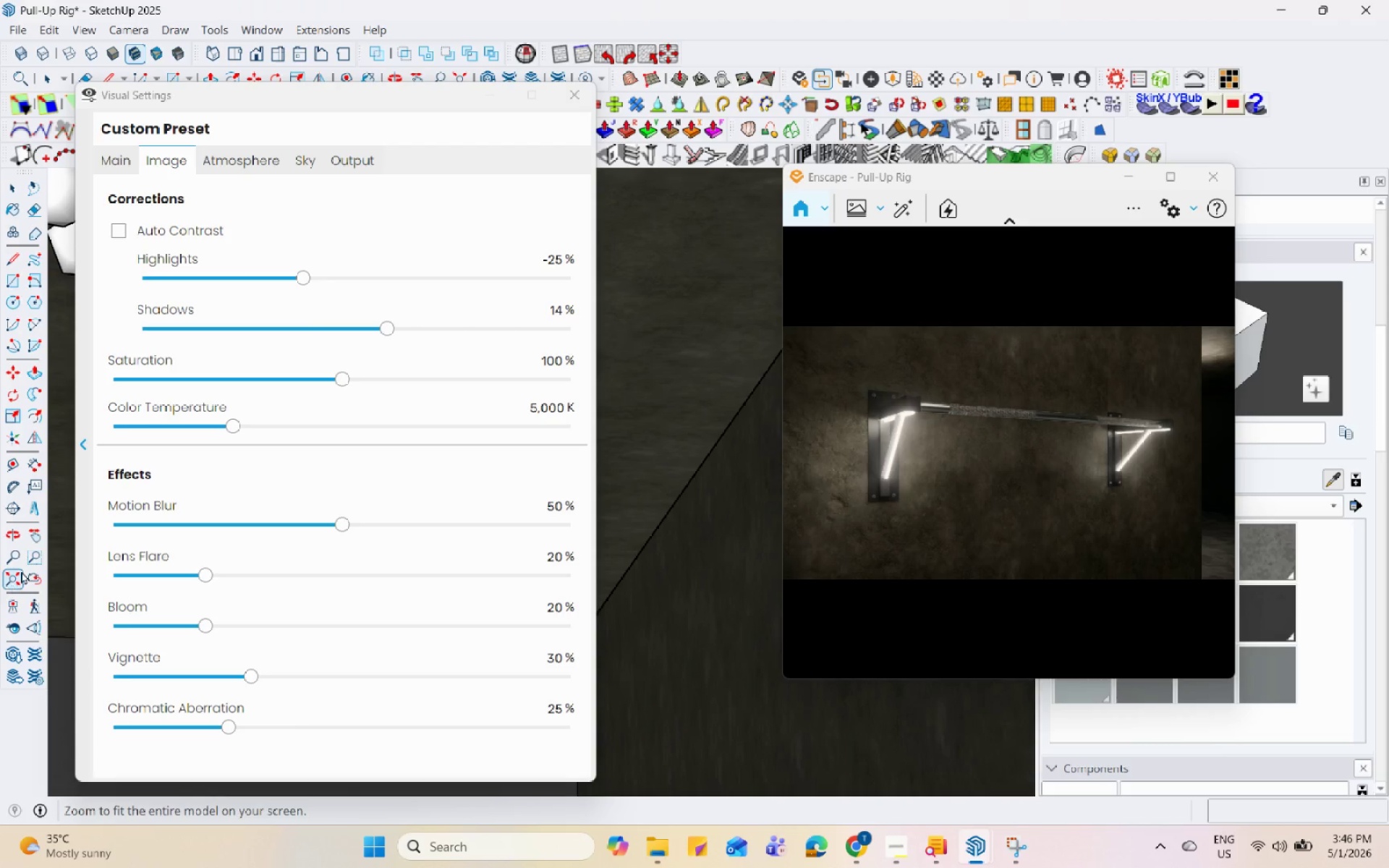 
left_click([25, 531])
 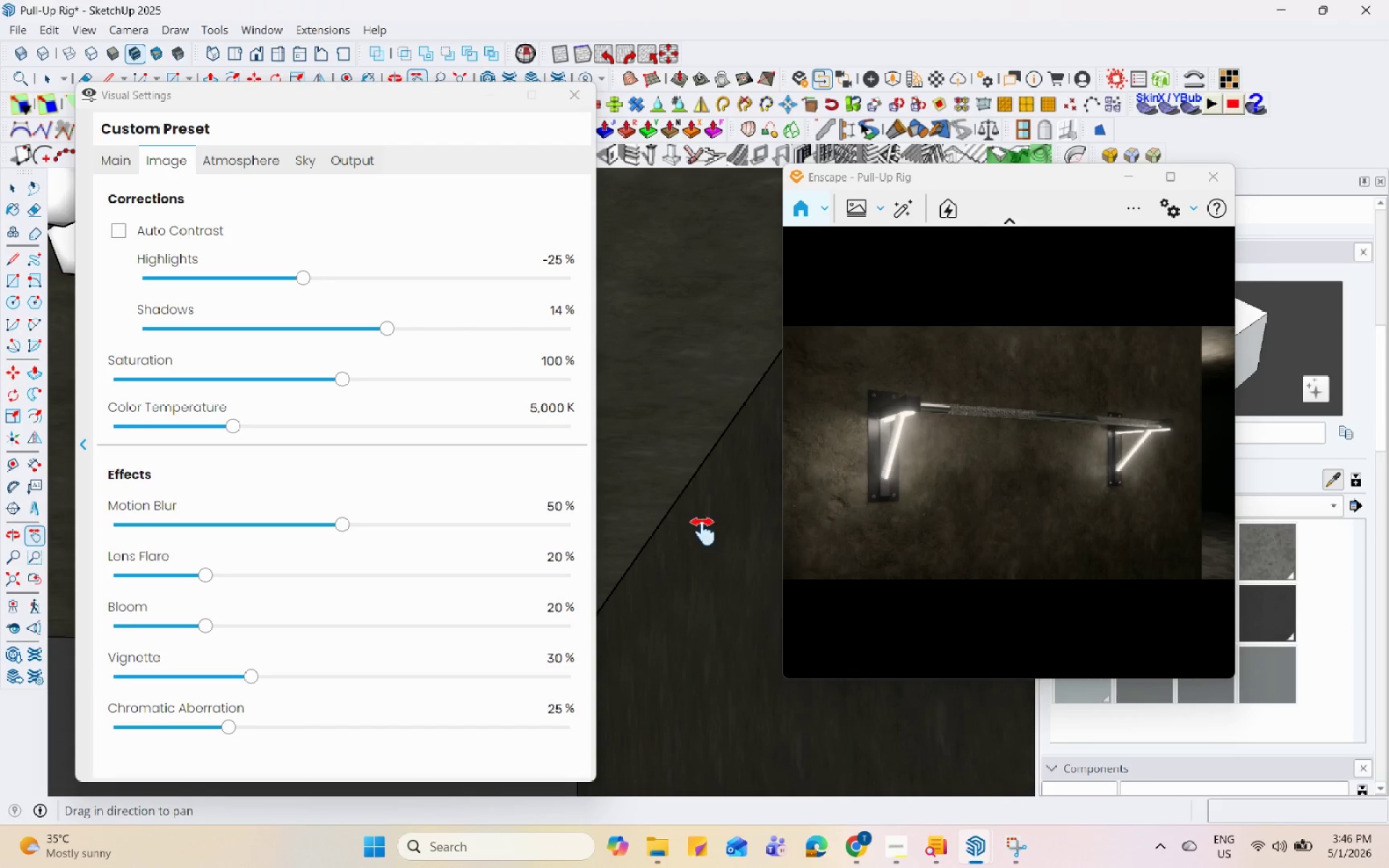 
left_click_drag(start_coordinate=[703, 530], to_coordinate=[594, 297])
 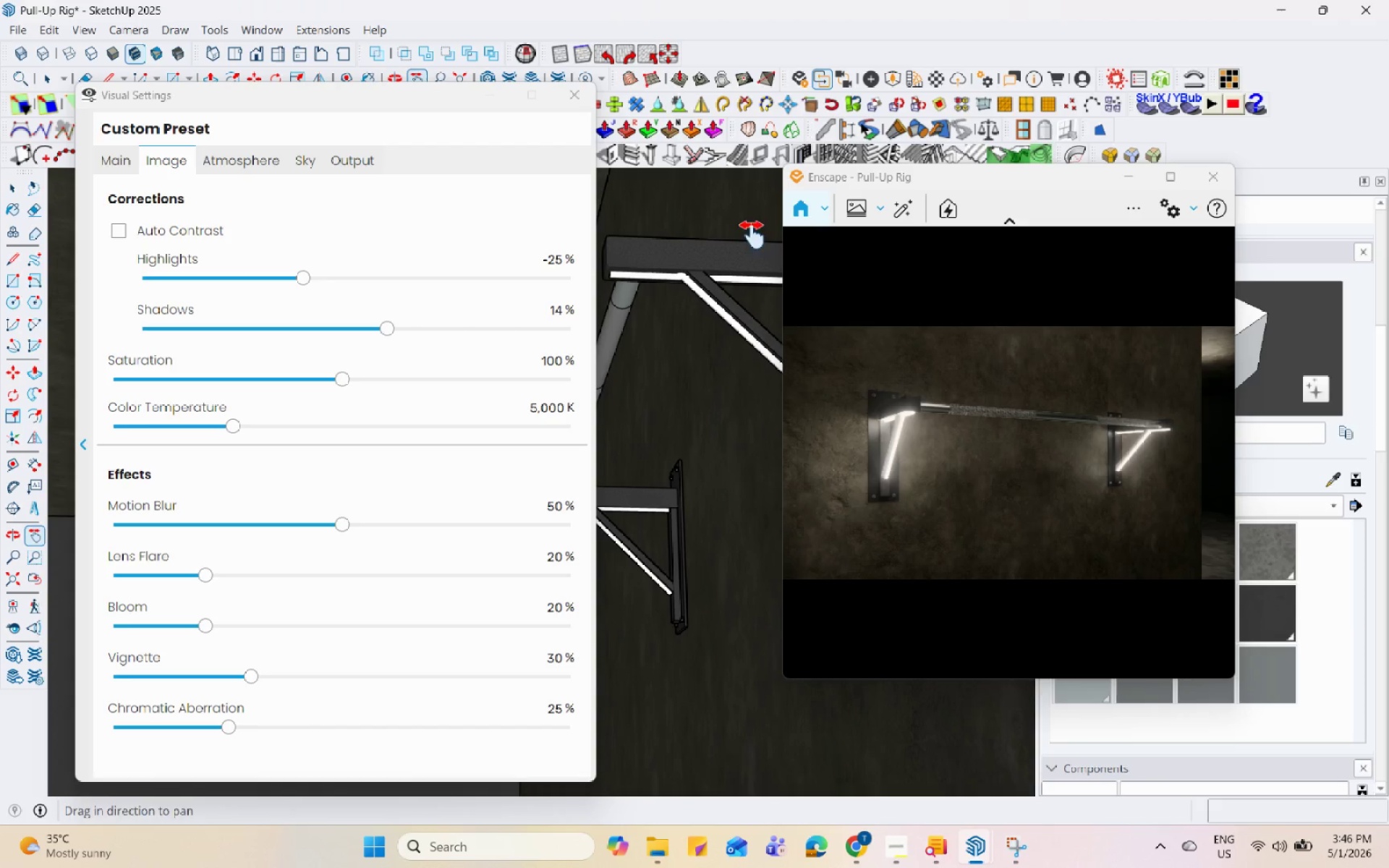 
left_click([929, 76])
 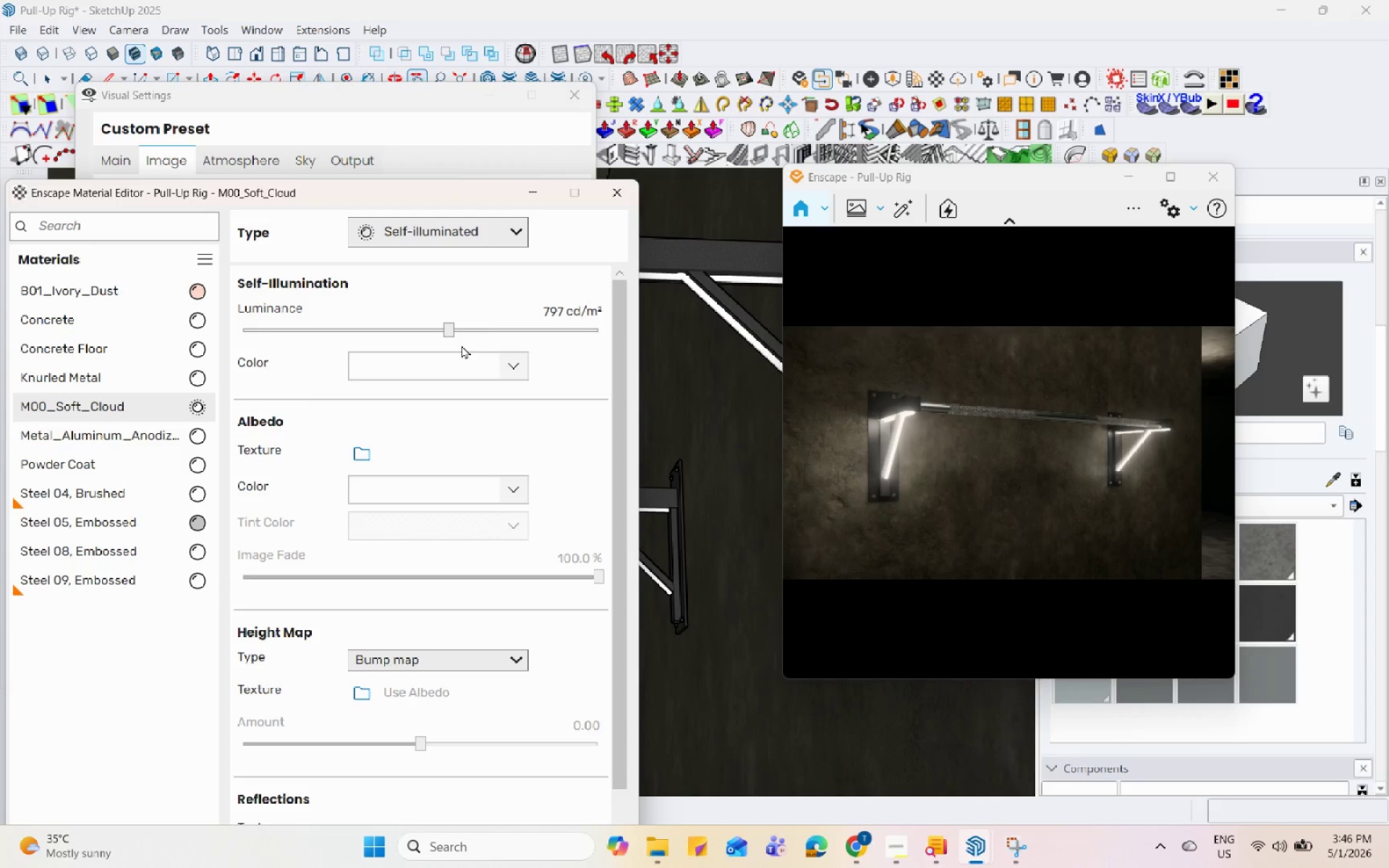 
left_click([441, 330])
 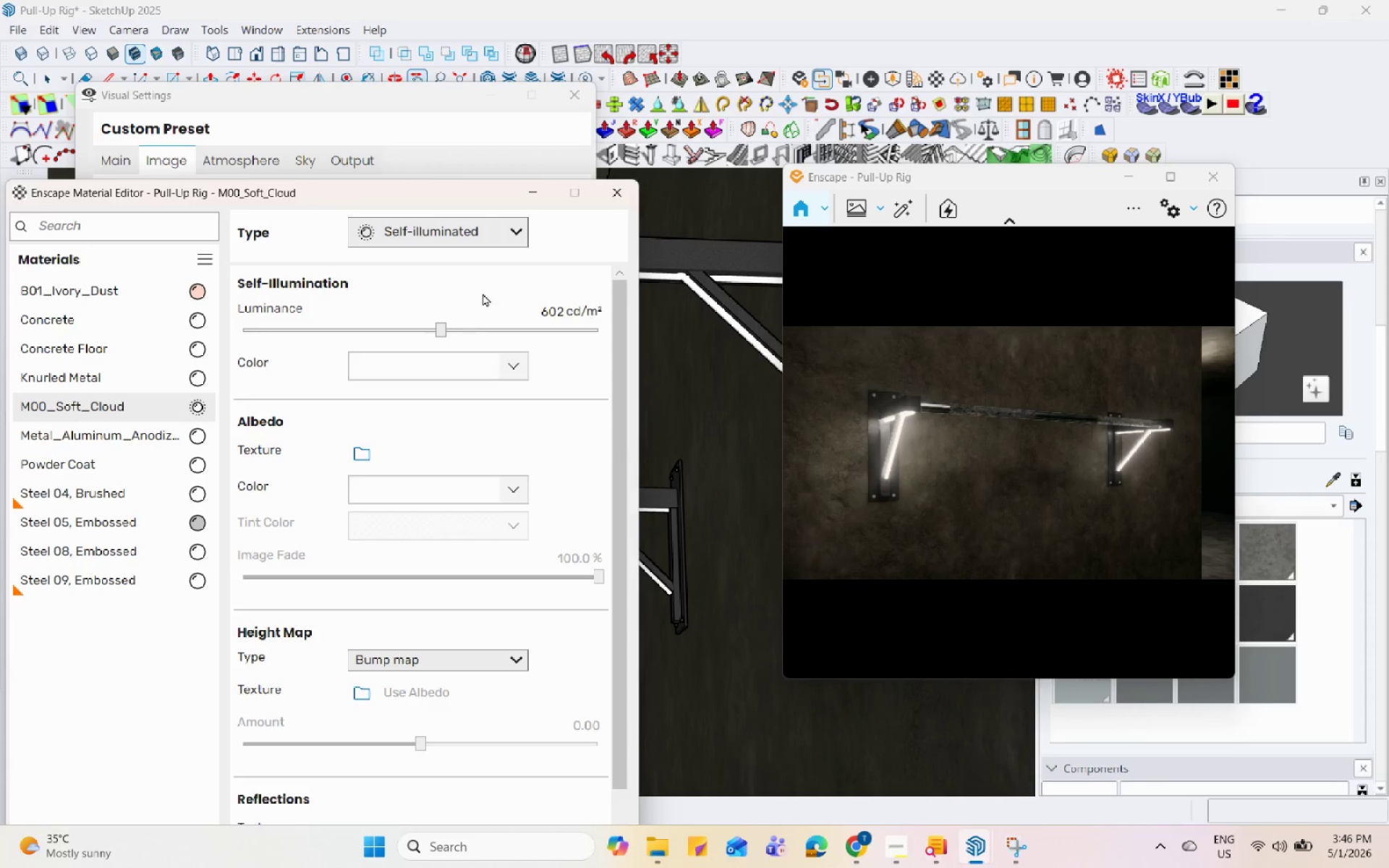 
left_click([531, 190])
 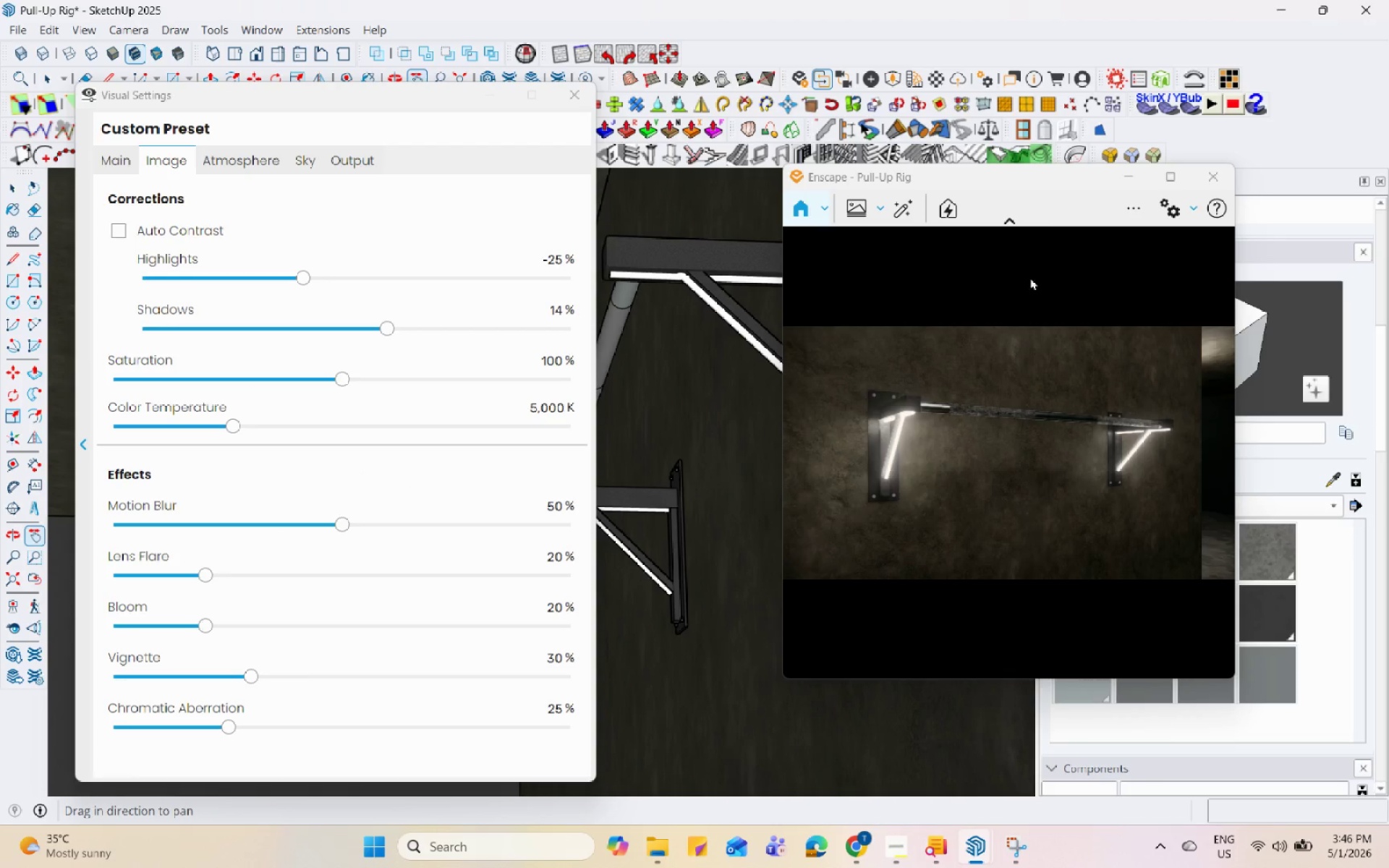 
wait(5.19)
 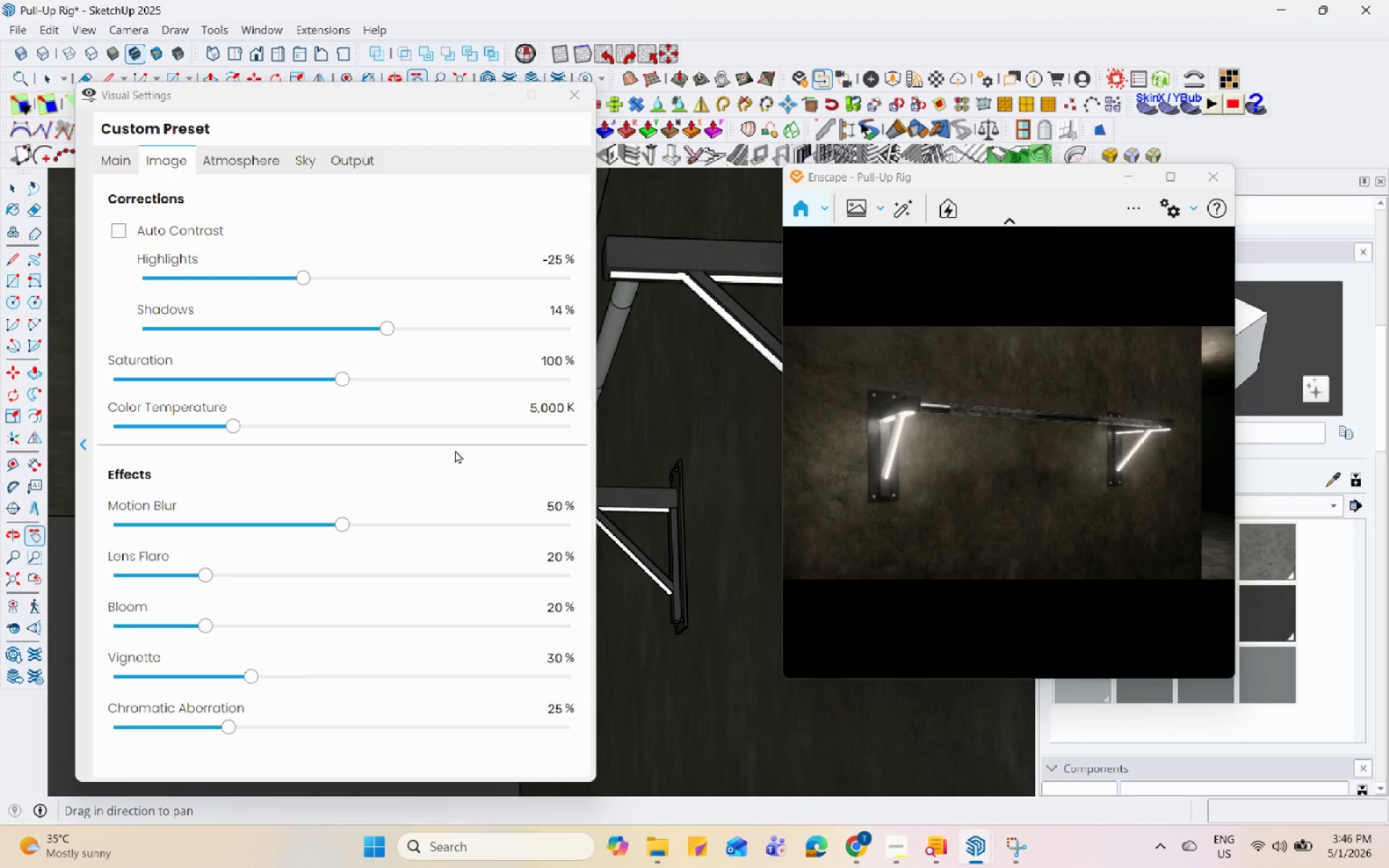 
left_click([115, 168])
 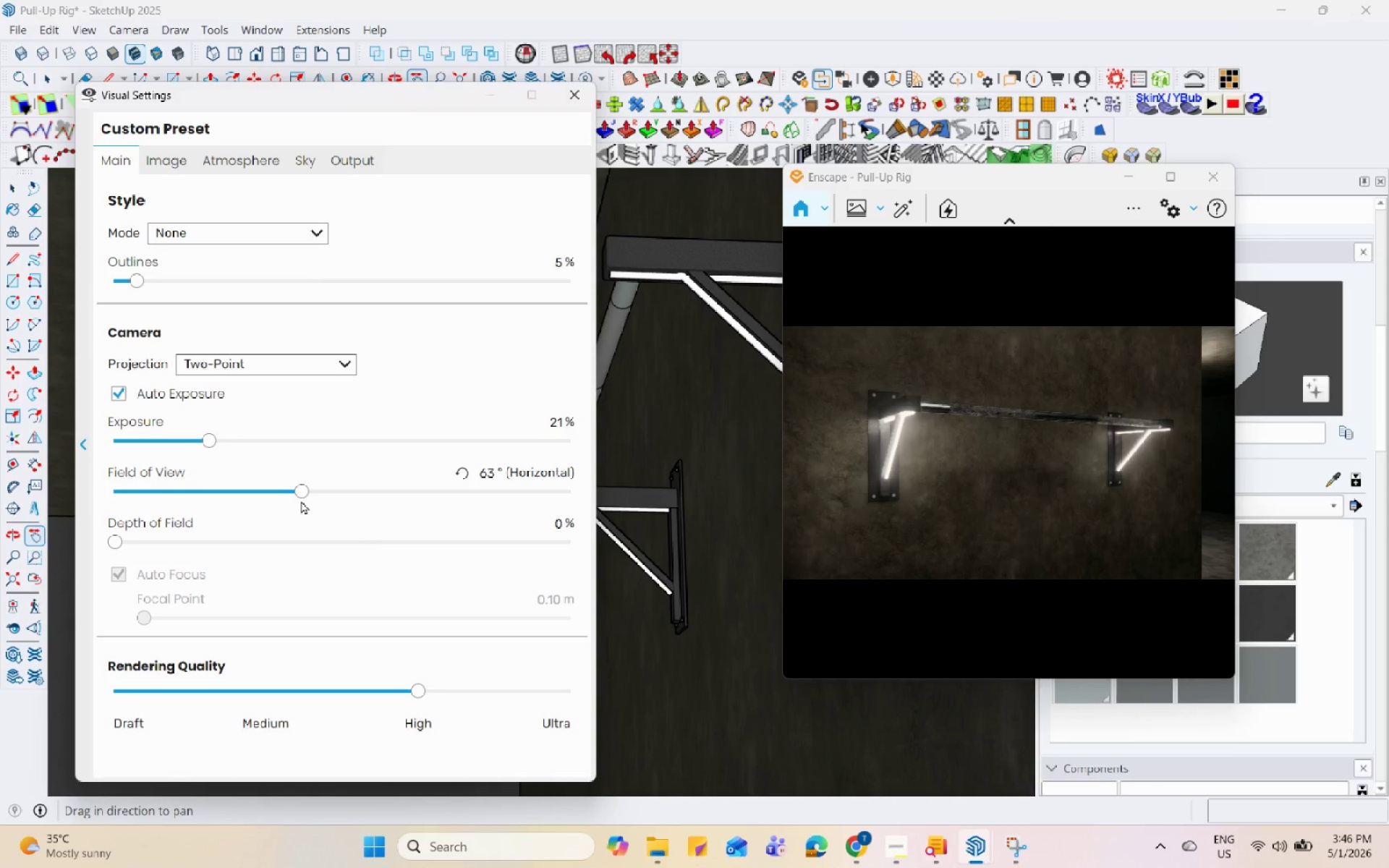 
left_click_drag(start_coordinate=[300, 491], to_coordinate=[328, 490])
 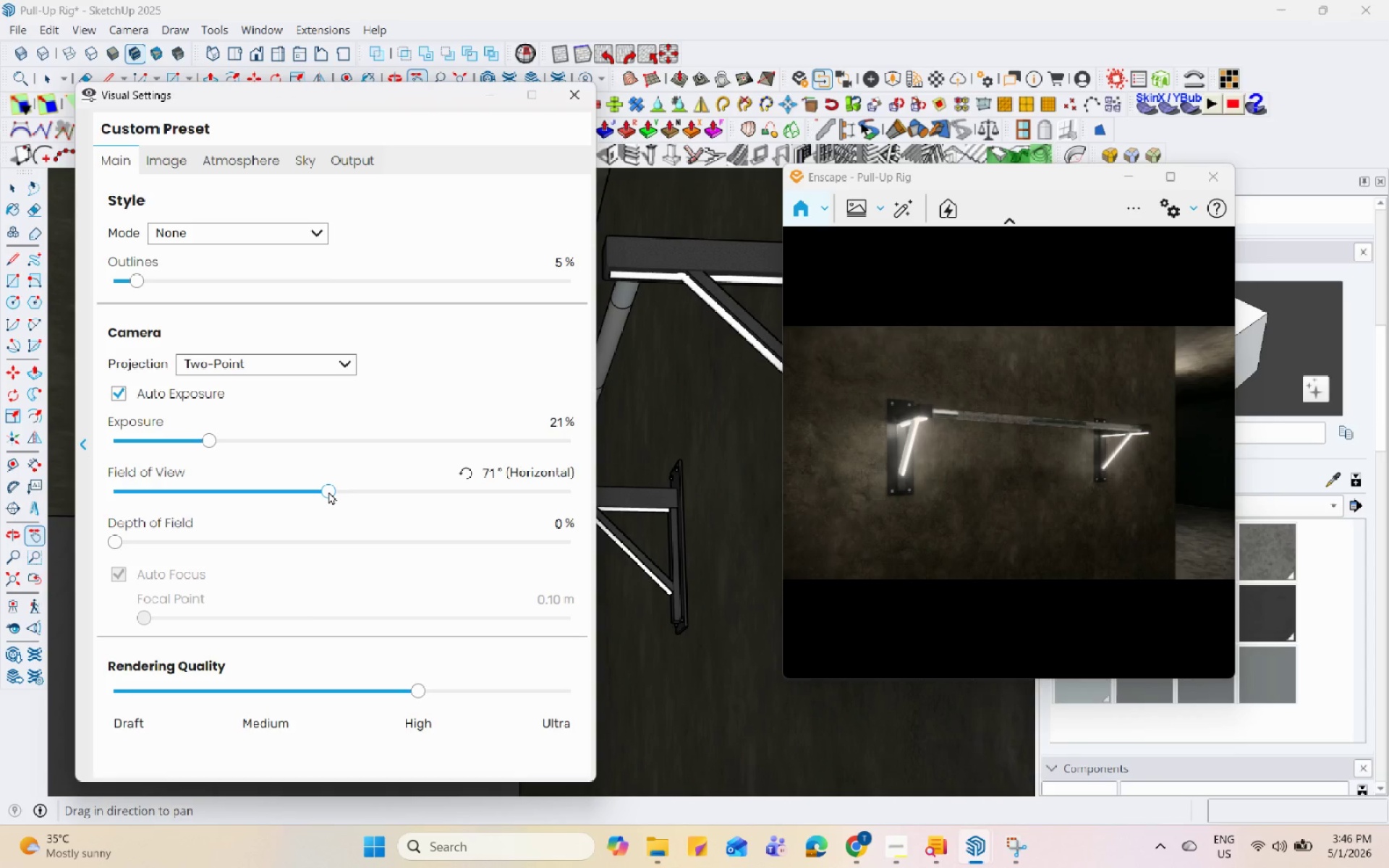 
wait(12.22)
 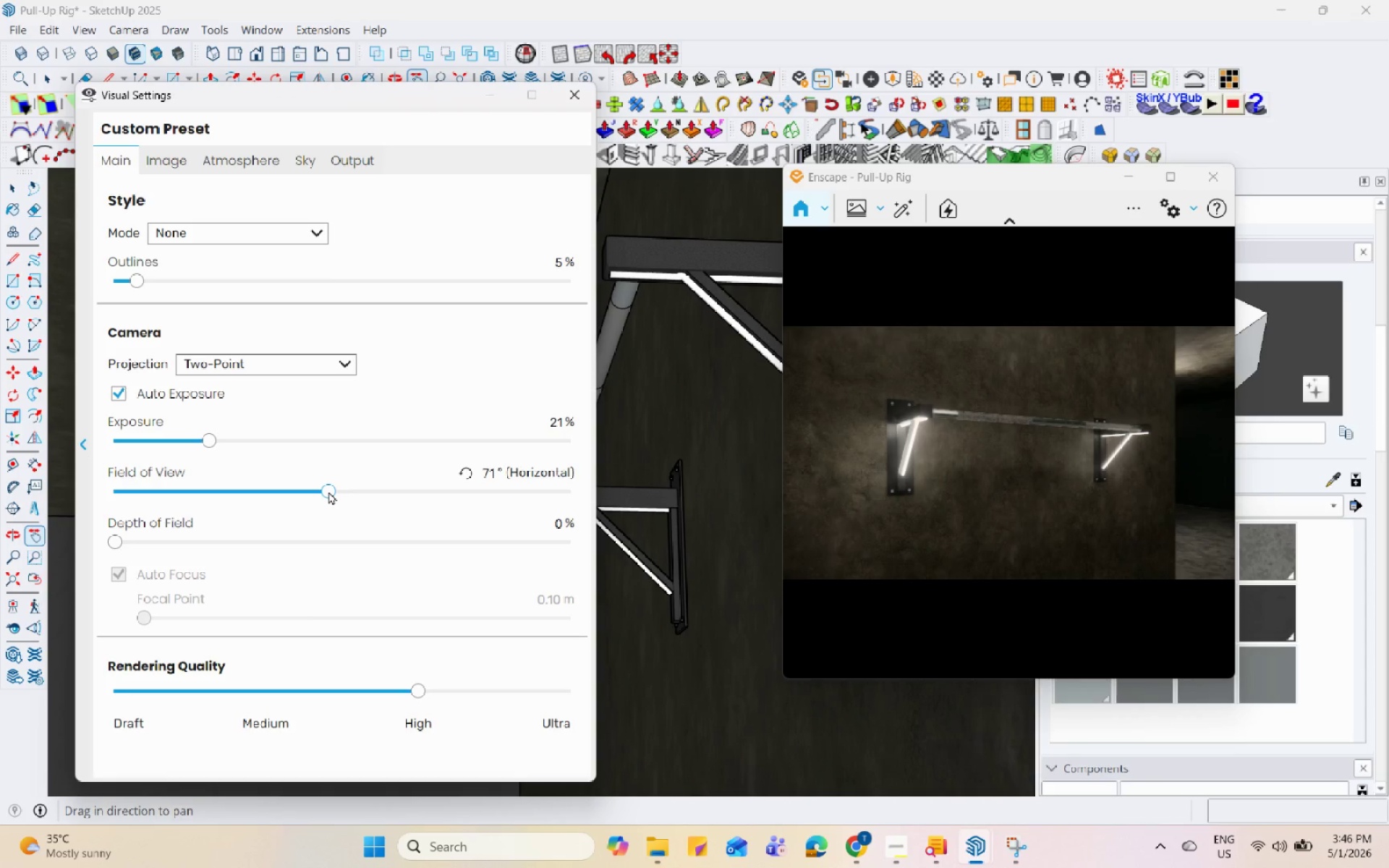 
left_click([14, 197])
 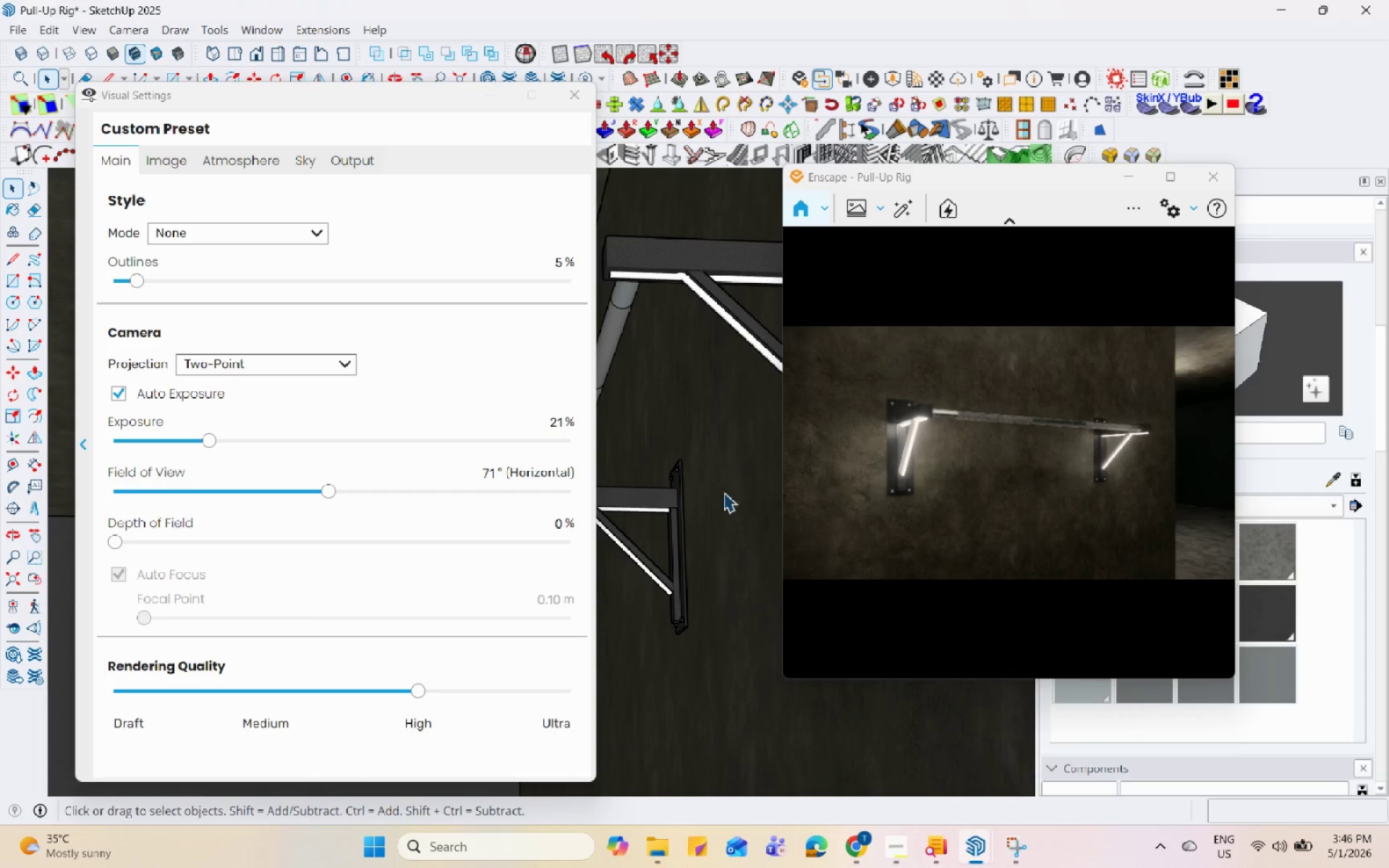 
left_click([694, 487])
 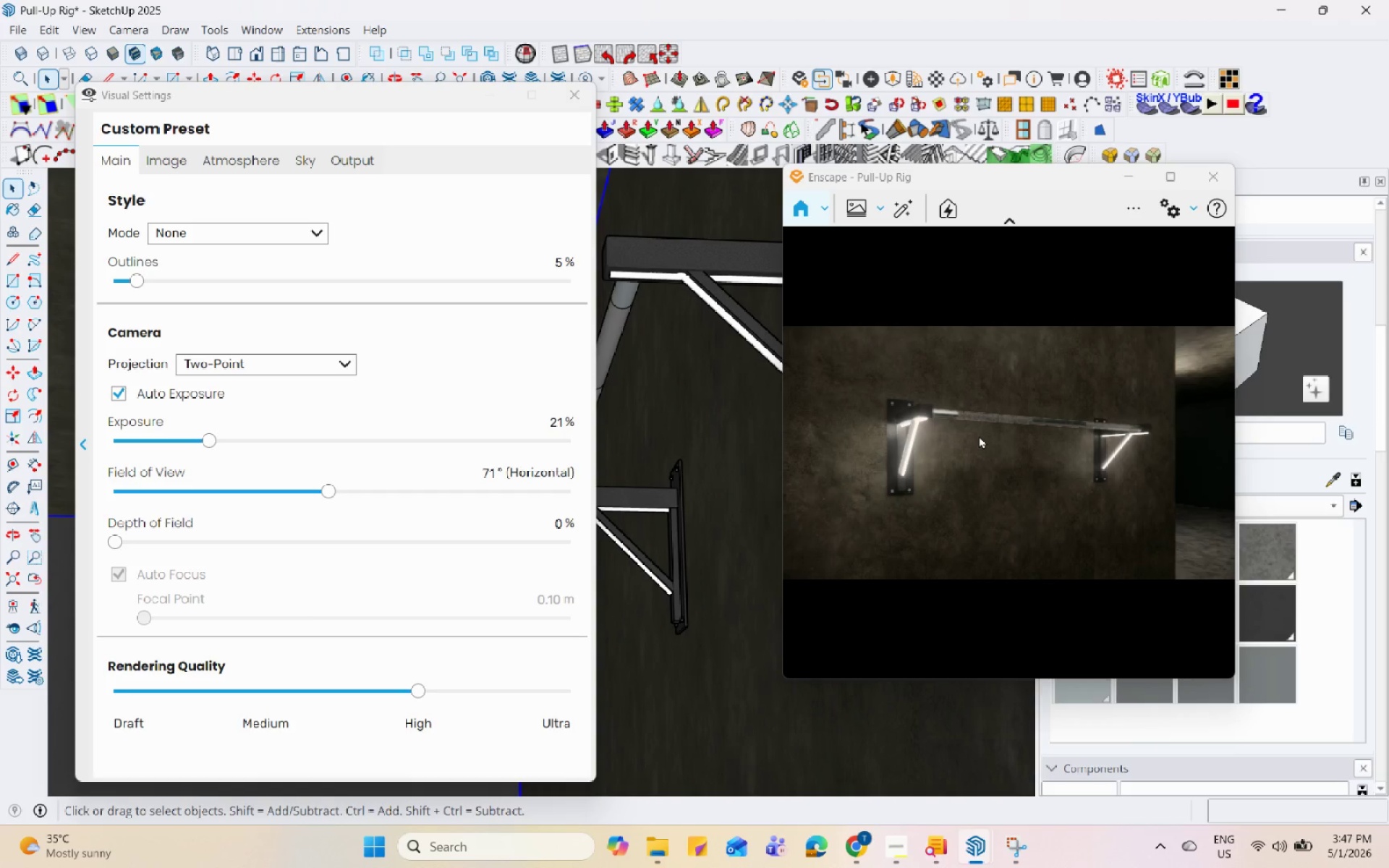 
wait(14.36)
 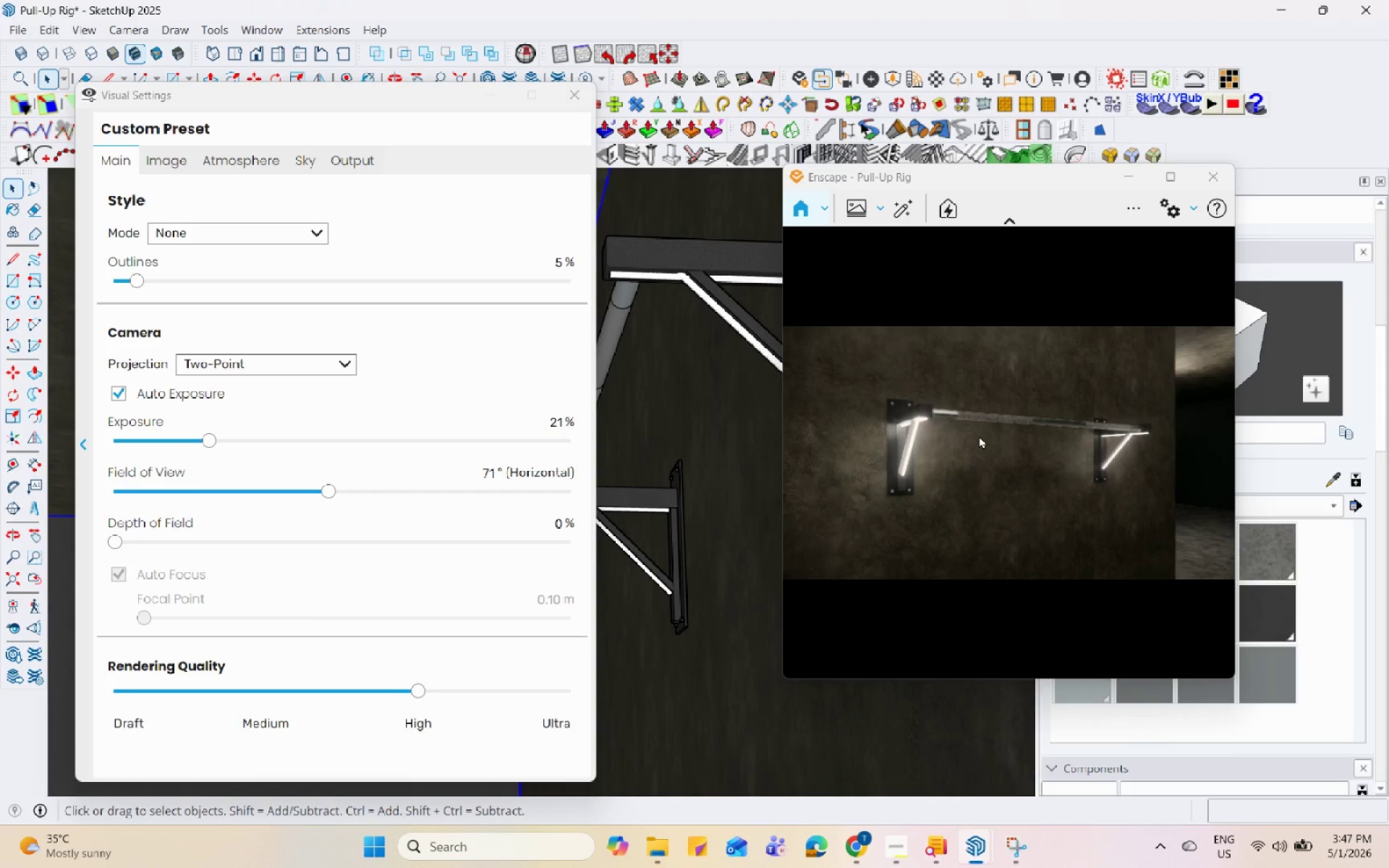 
left_click([1006, 847])
 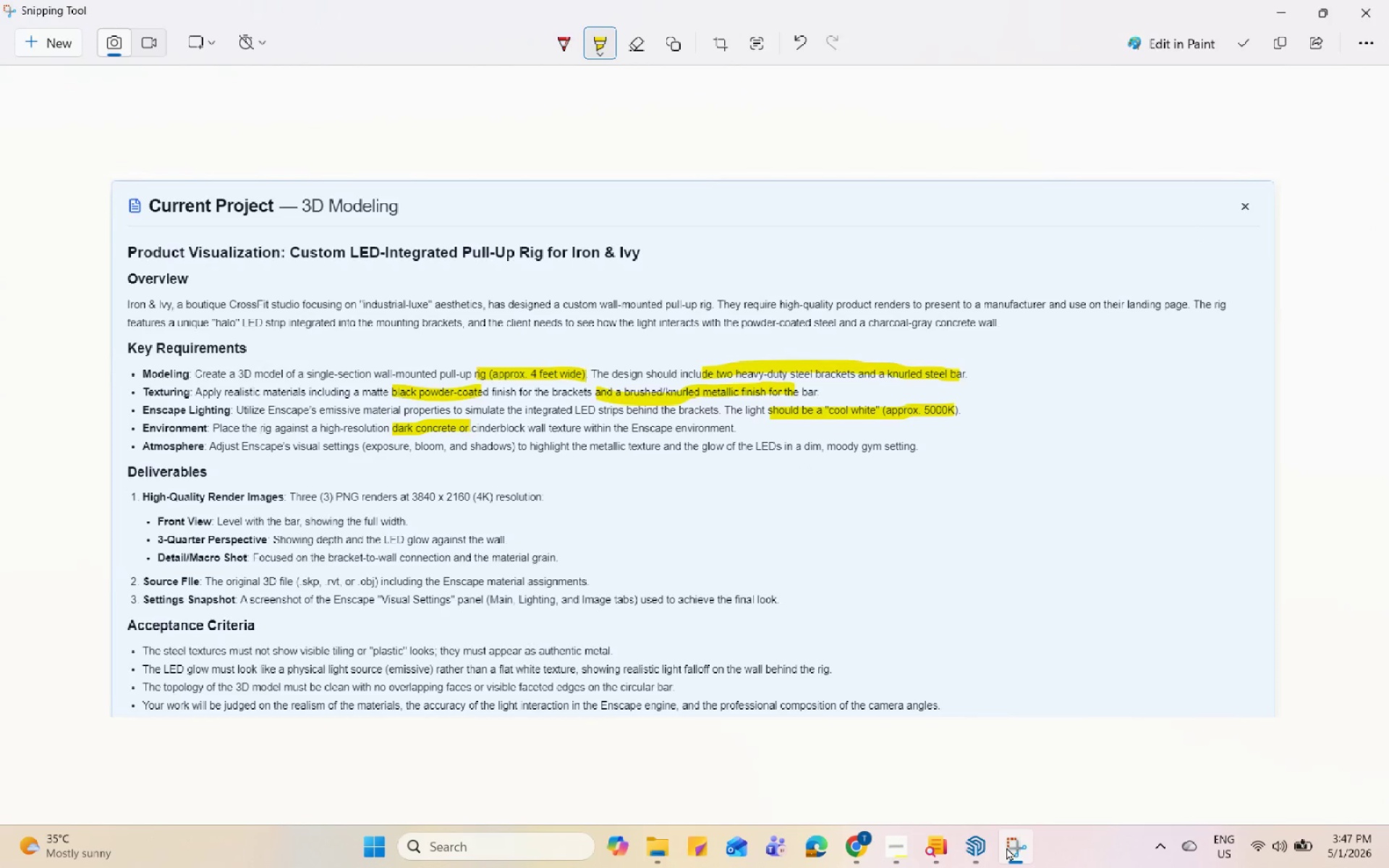 
left_click([1006, 847])
 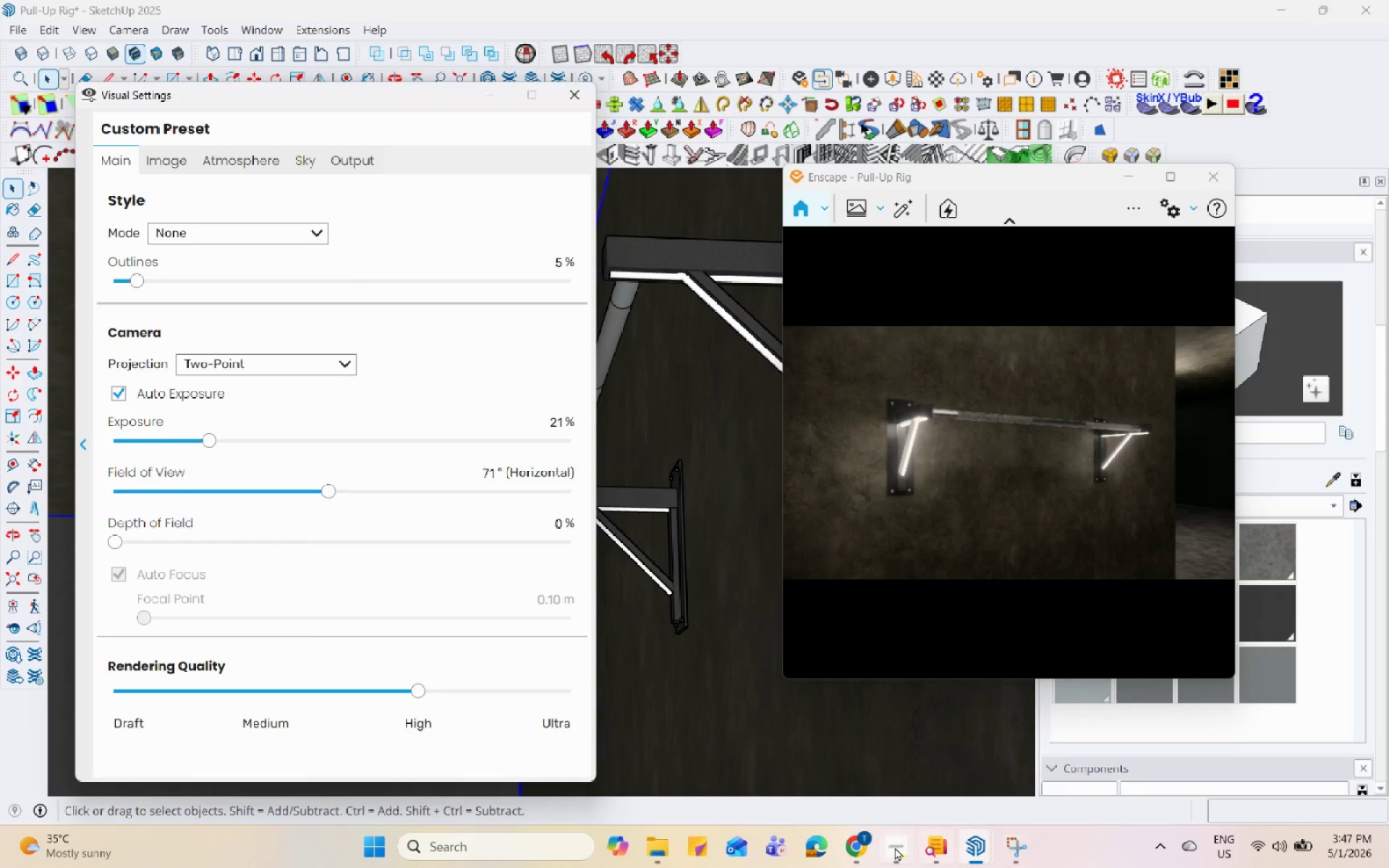 
left_click([862, 851])
 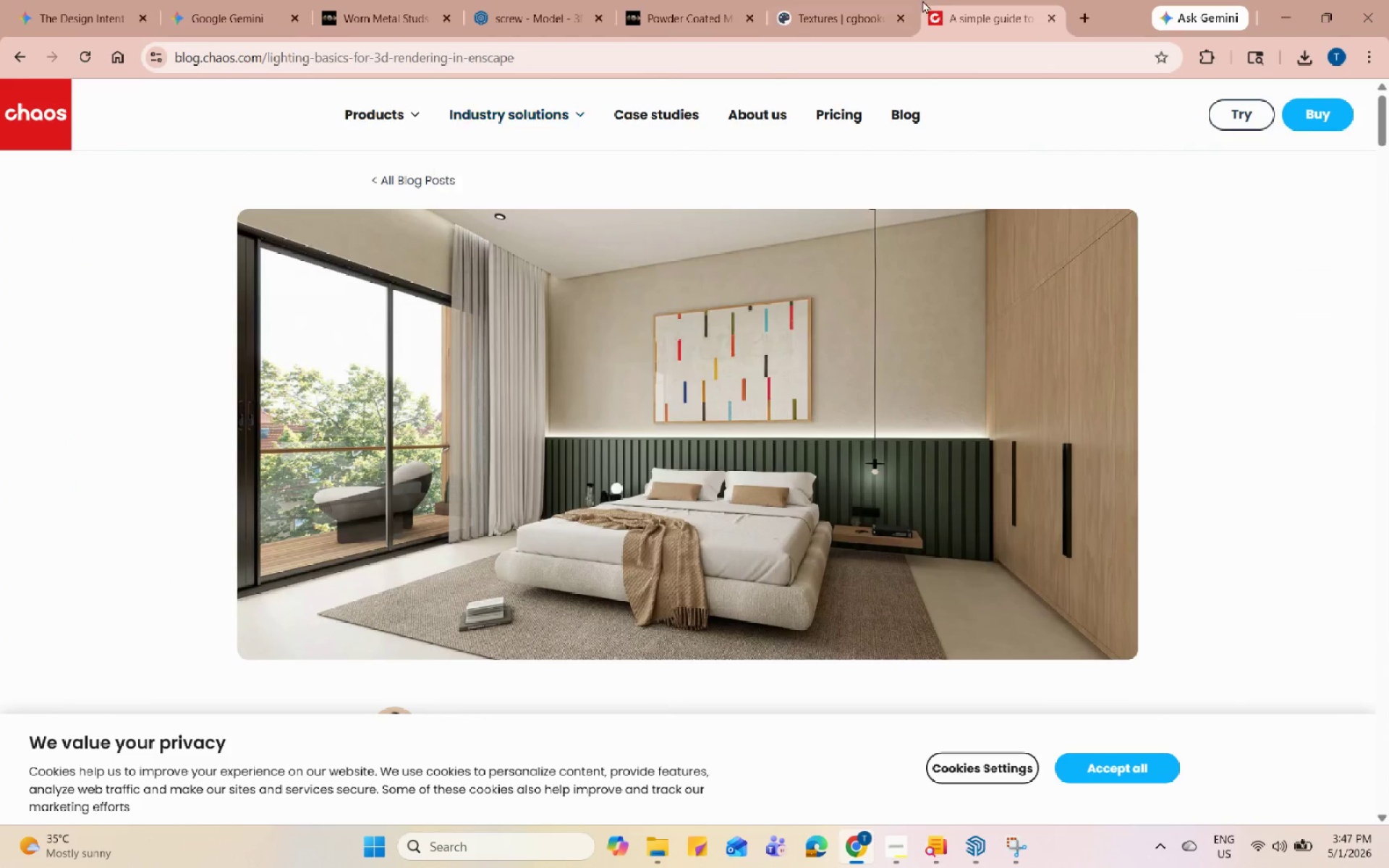 
scroll: coordinate [499, 620], scroll_direction: down, amount: 14.0
 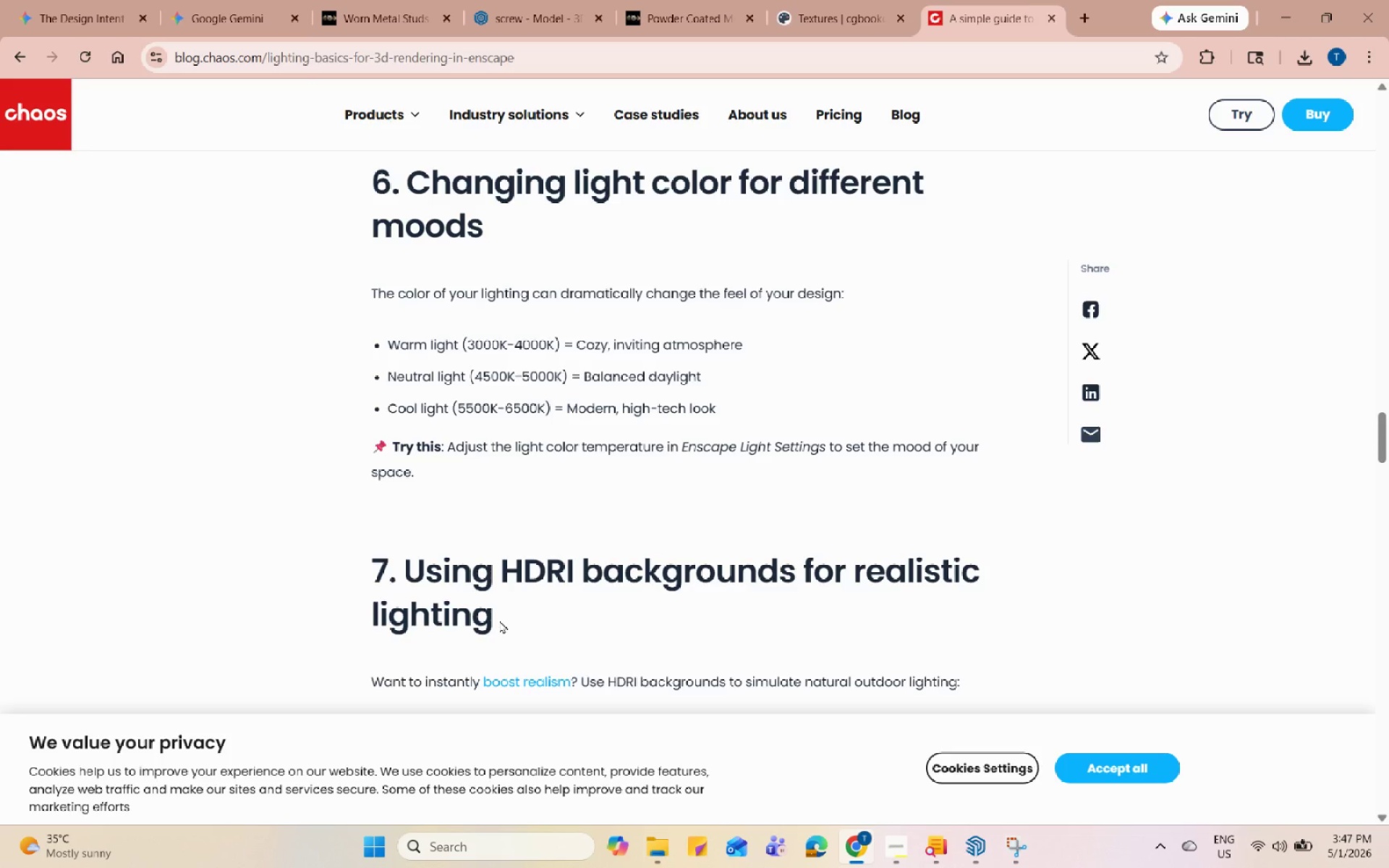 
wait(6.09)
 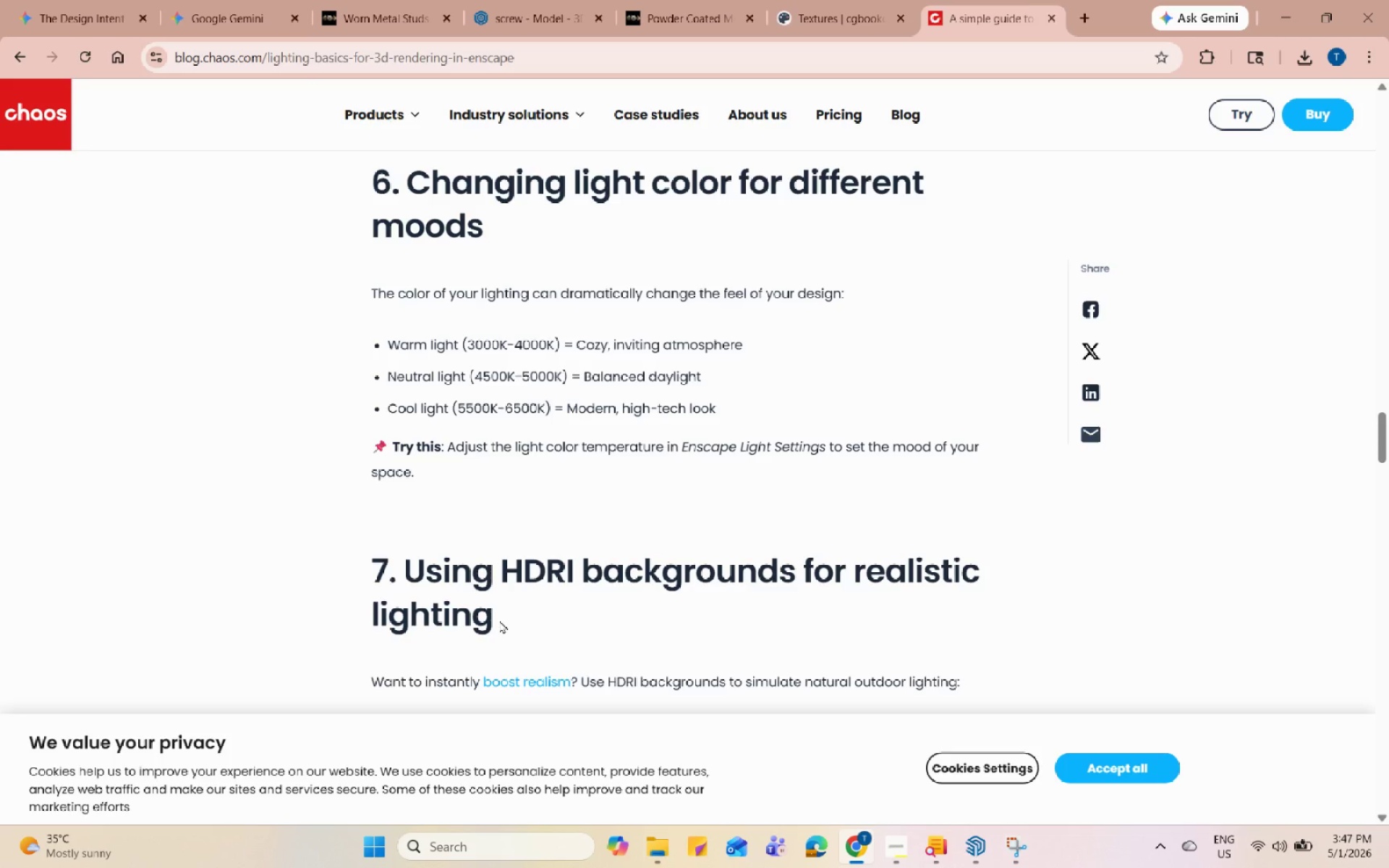 
scroll: coordinate [499, 620], scroll_direction: down, amount: 5.0
 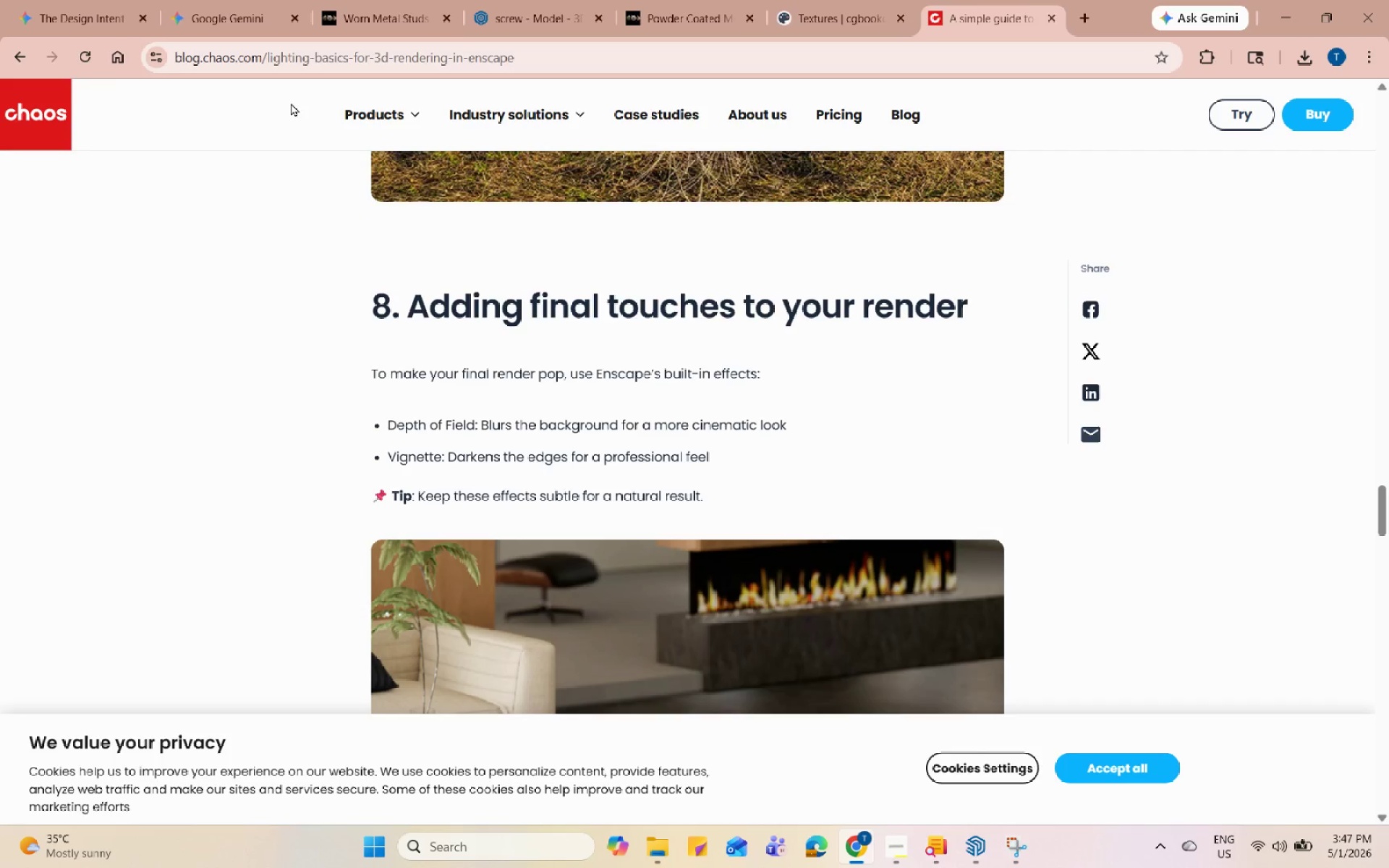 
left_click([20, 54])
 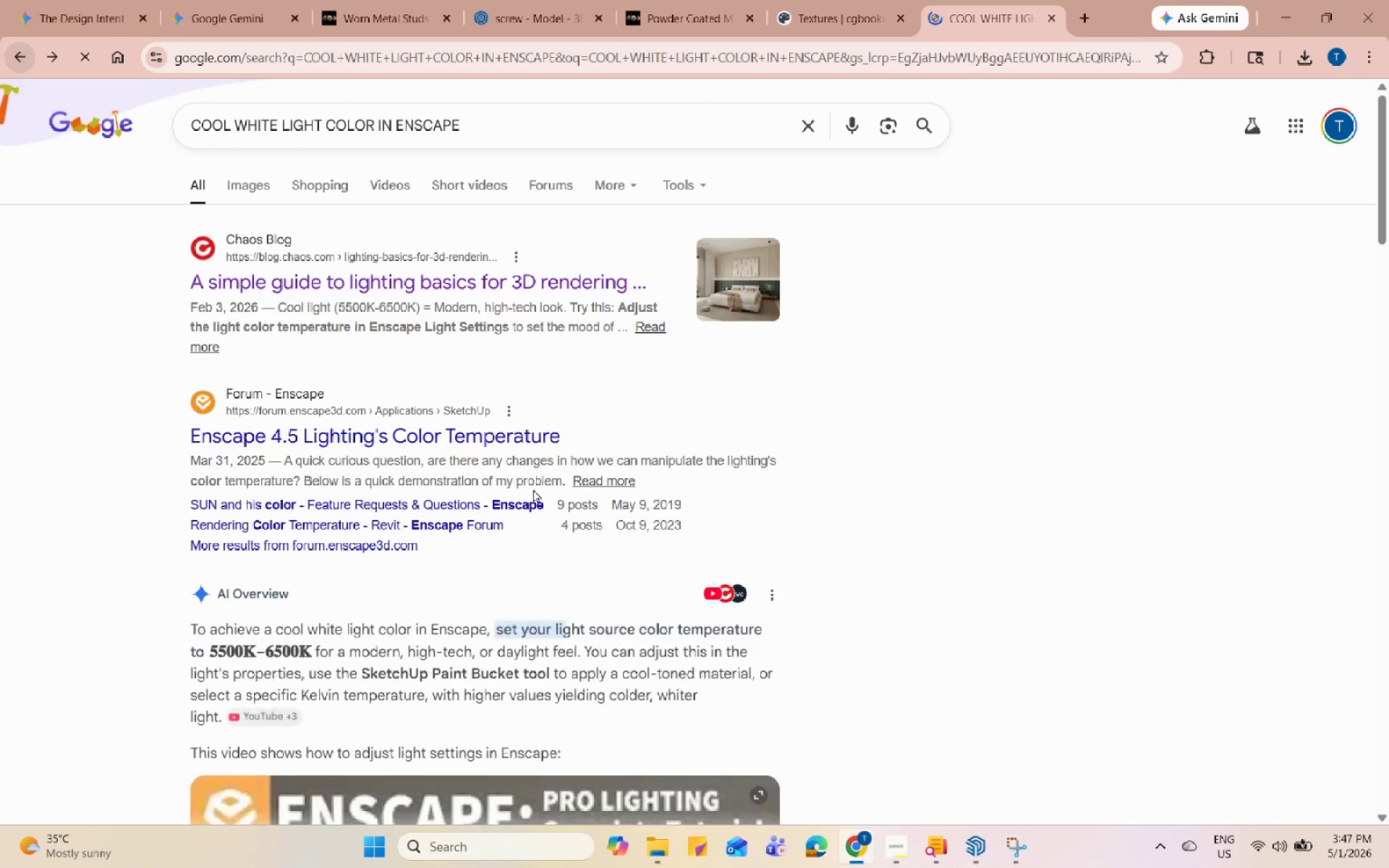 
scroll: coordinate [533, 490], scroll_direction: down, amount: 2.0
 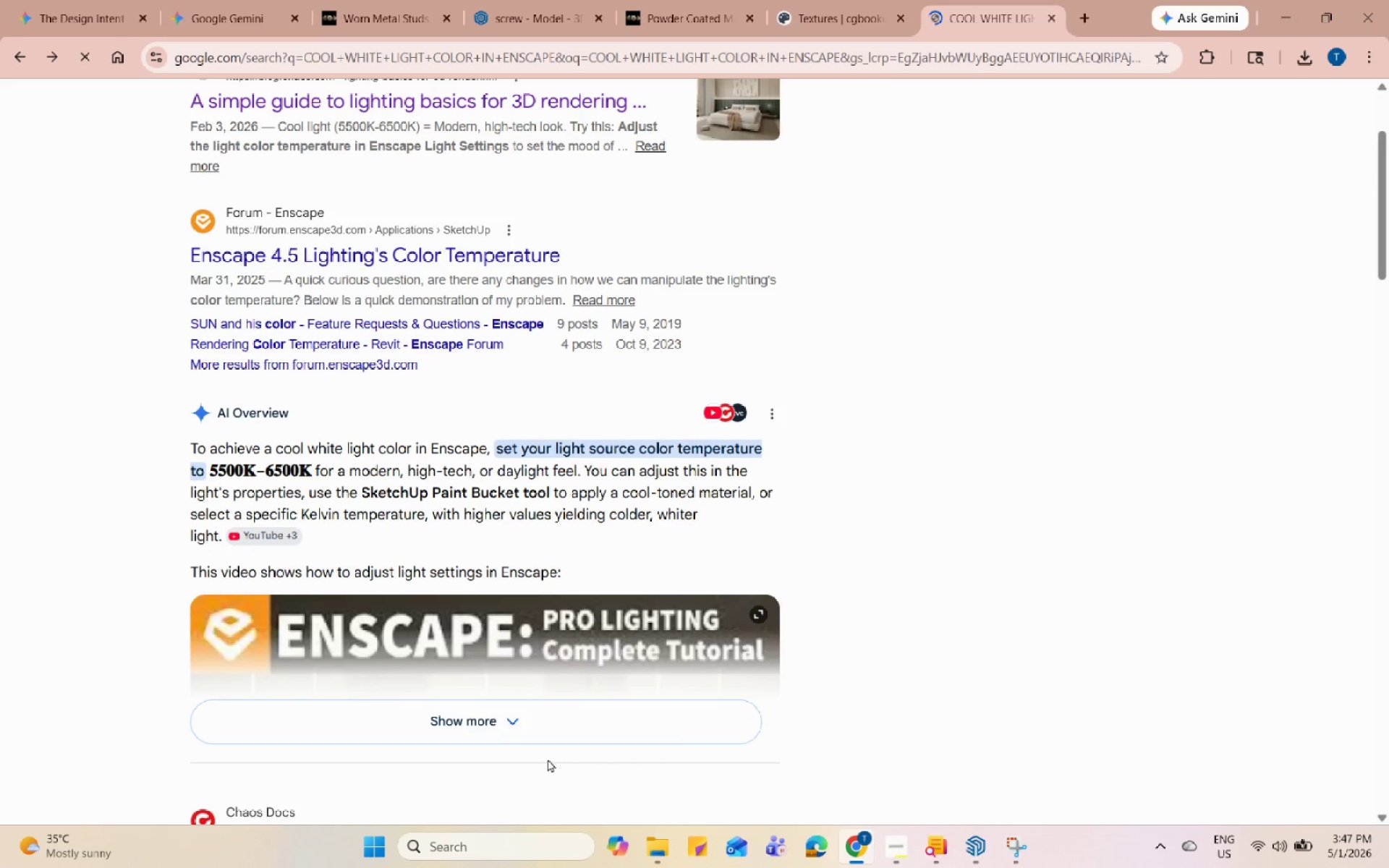 
left_click([548, 735])
 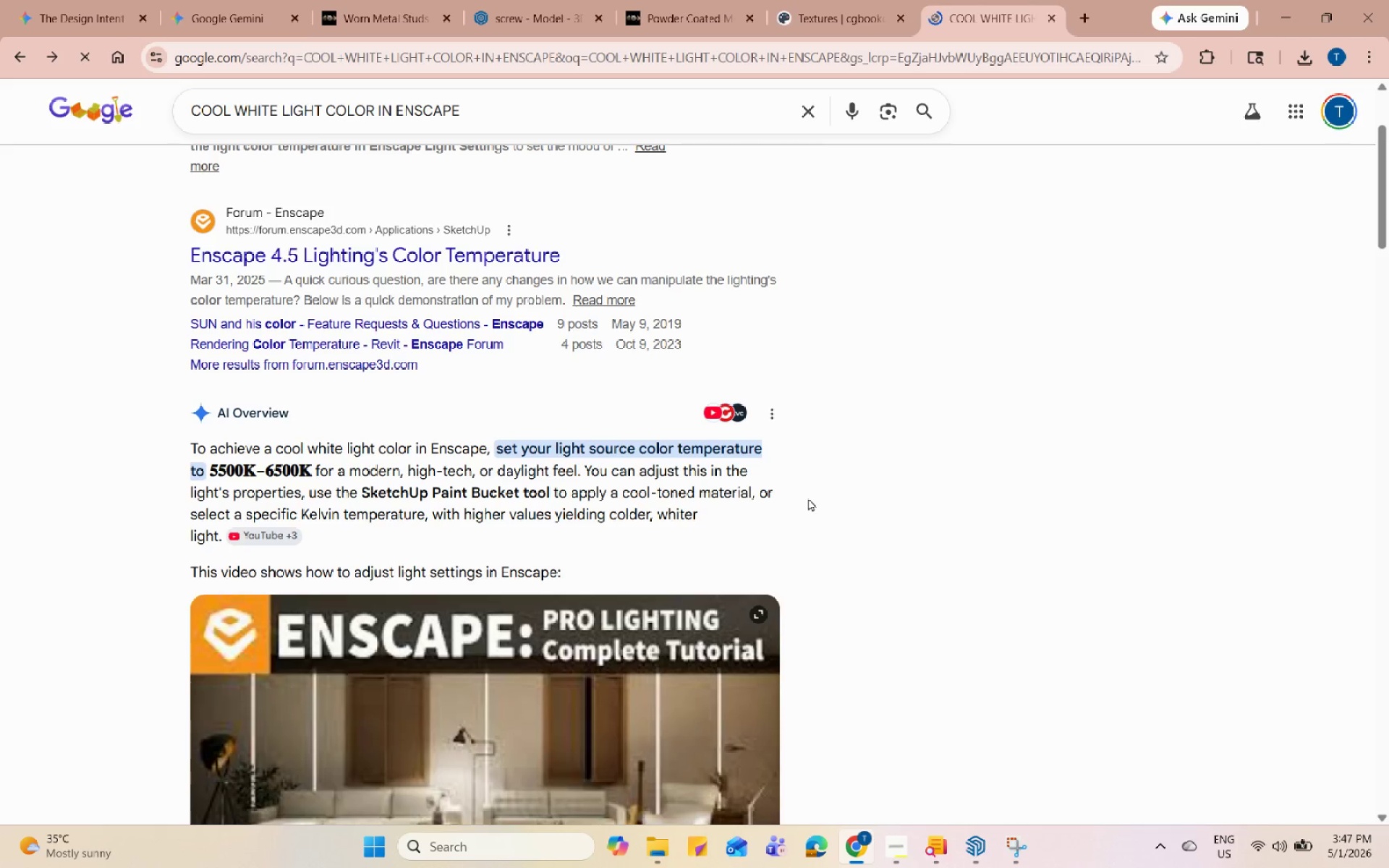 
scroll: coordinate [797, 504], scroll_direction: down, amount: 7.0
 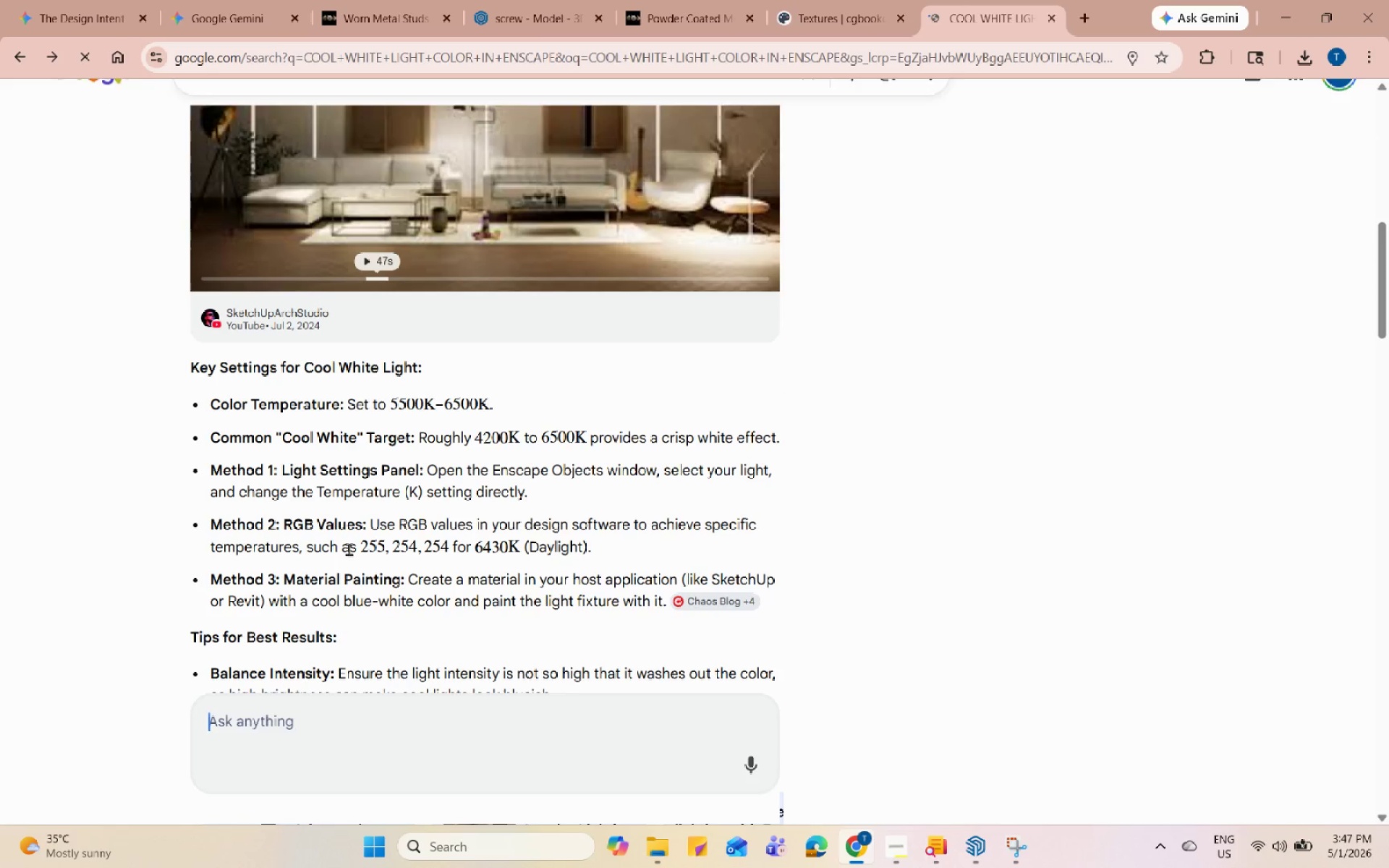 
left_click_drag(start_coordinate=[358, 547], to_coordinate=[438, 548])
 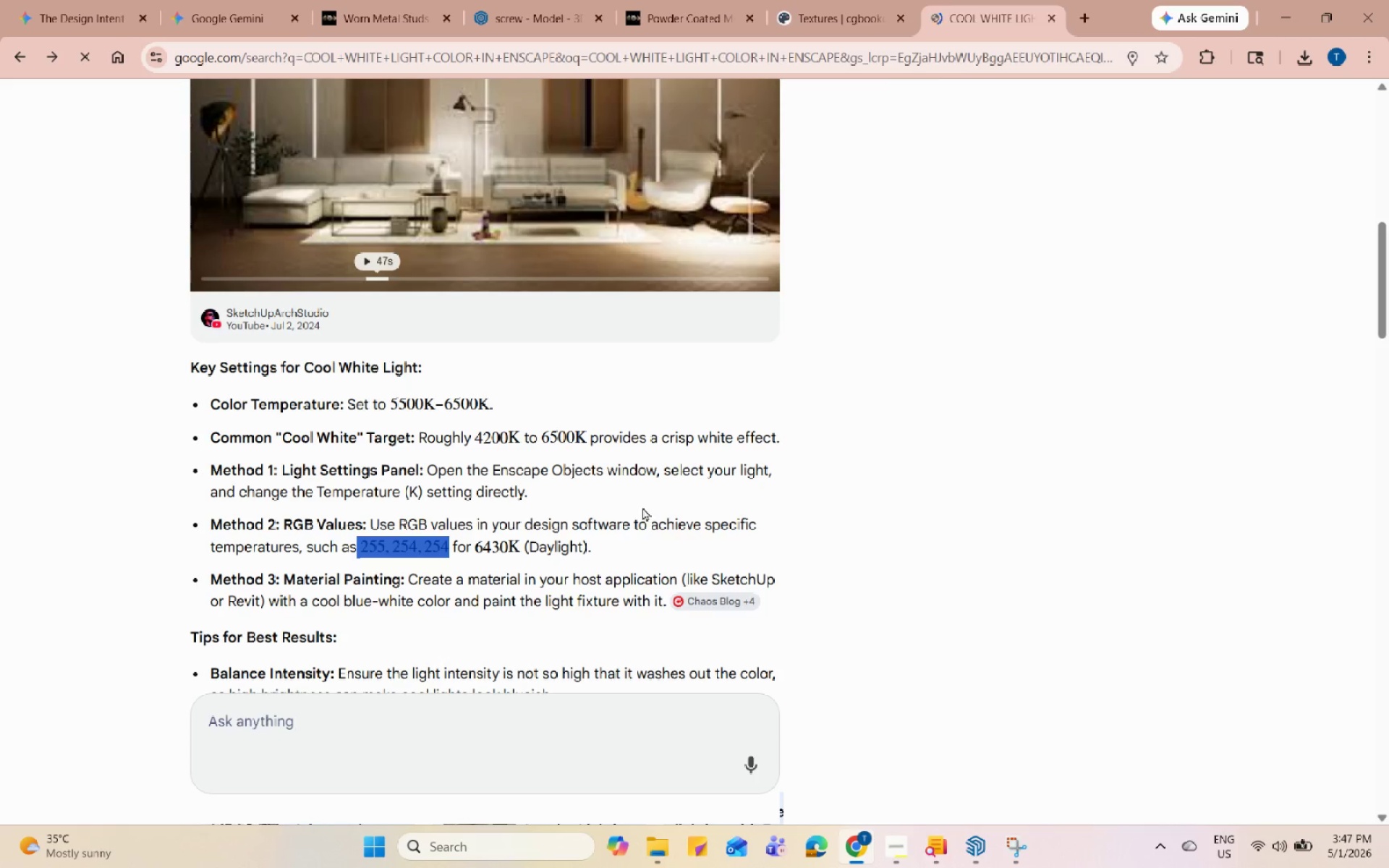 
key(Control+C)
 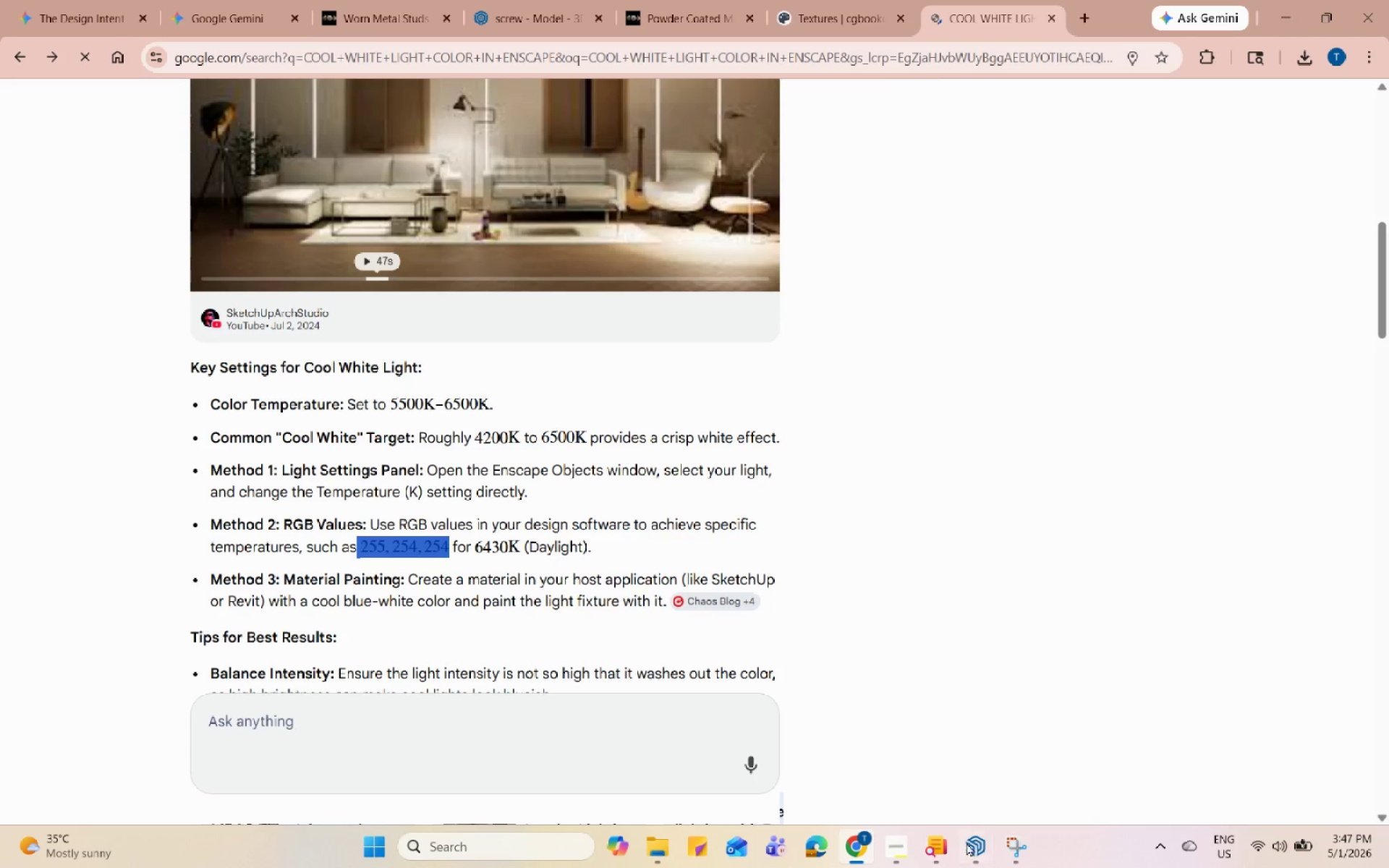 
left_click([972, 867])
 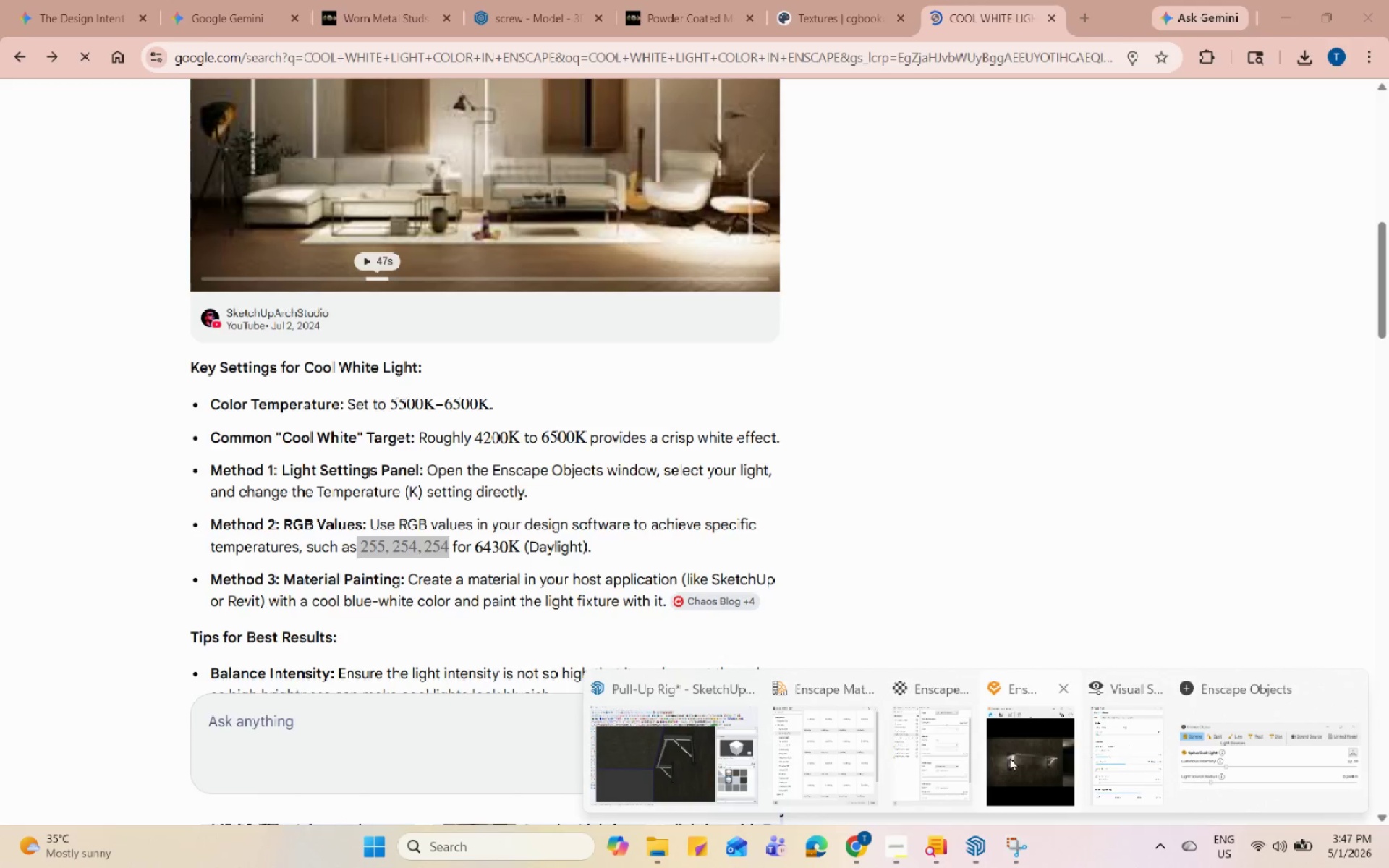 
left_click([1014, 757])
 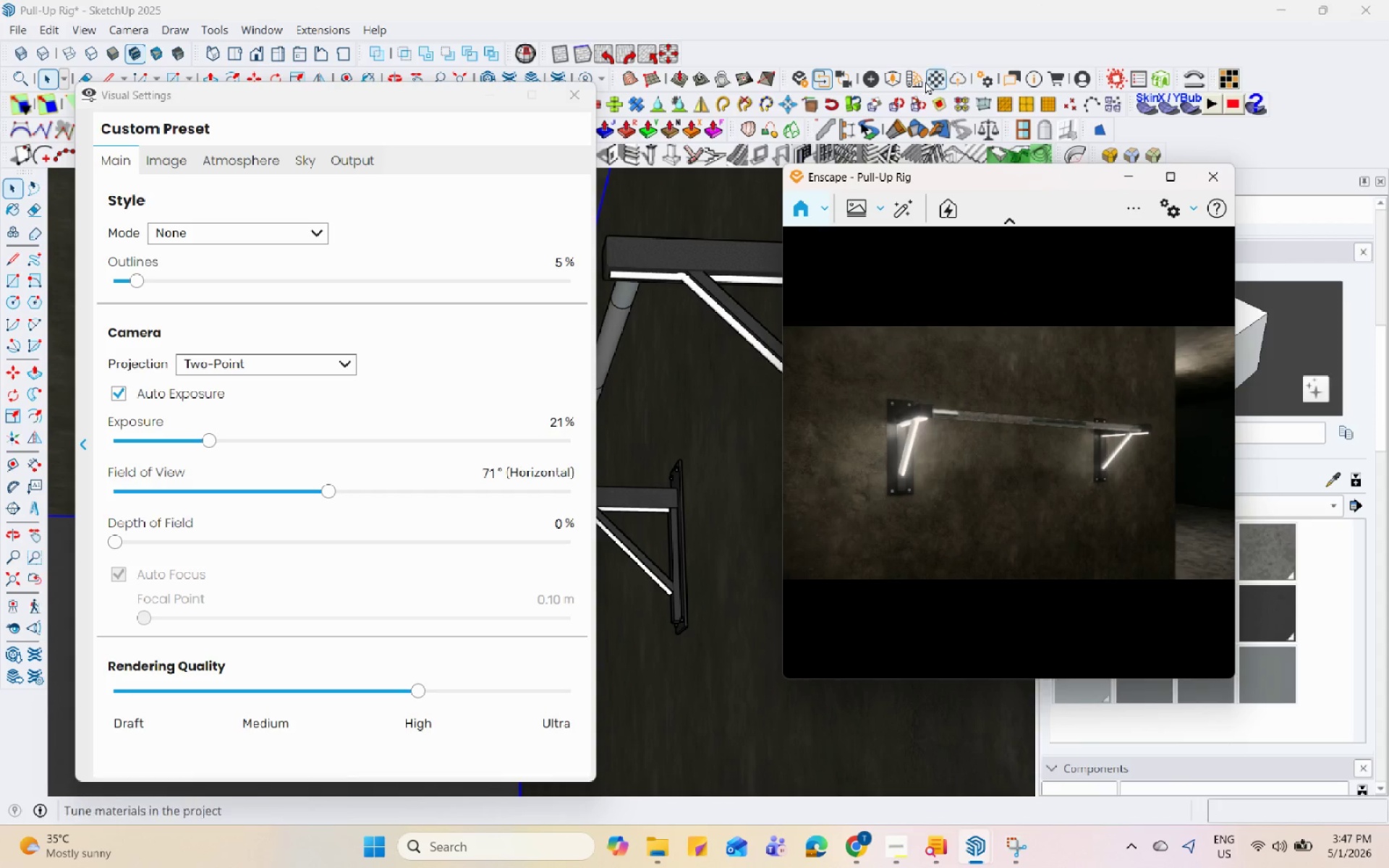 
left_click([914, 77])
 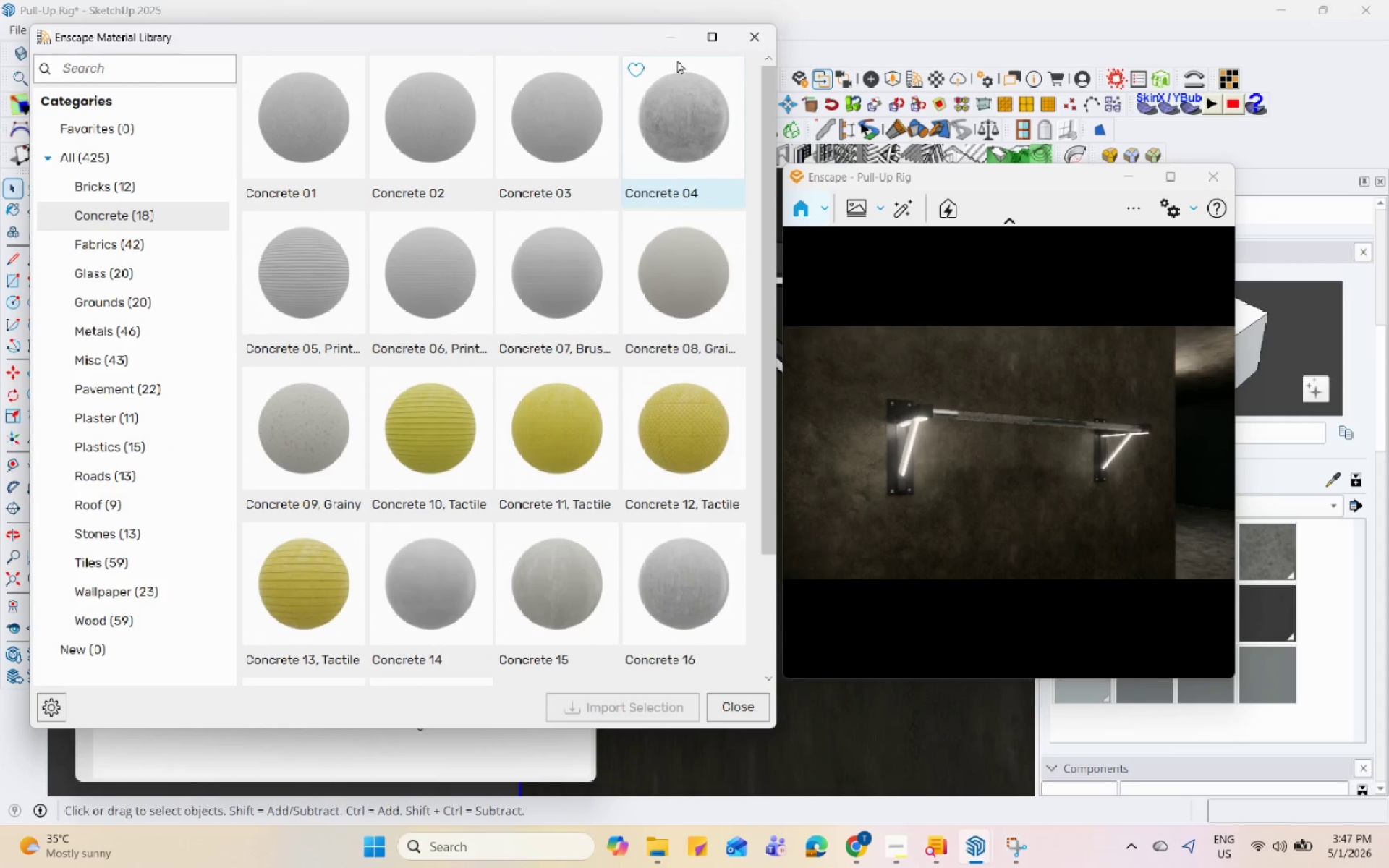 
left_click([671, 41])
 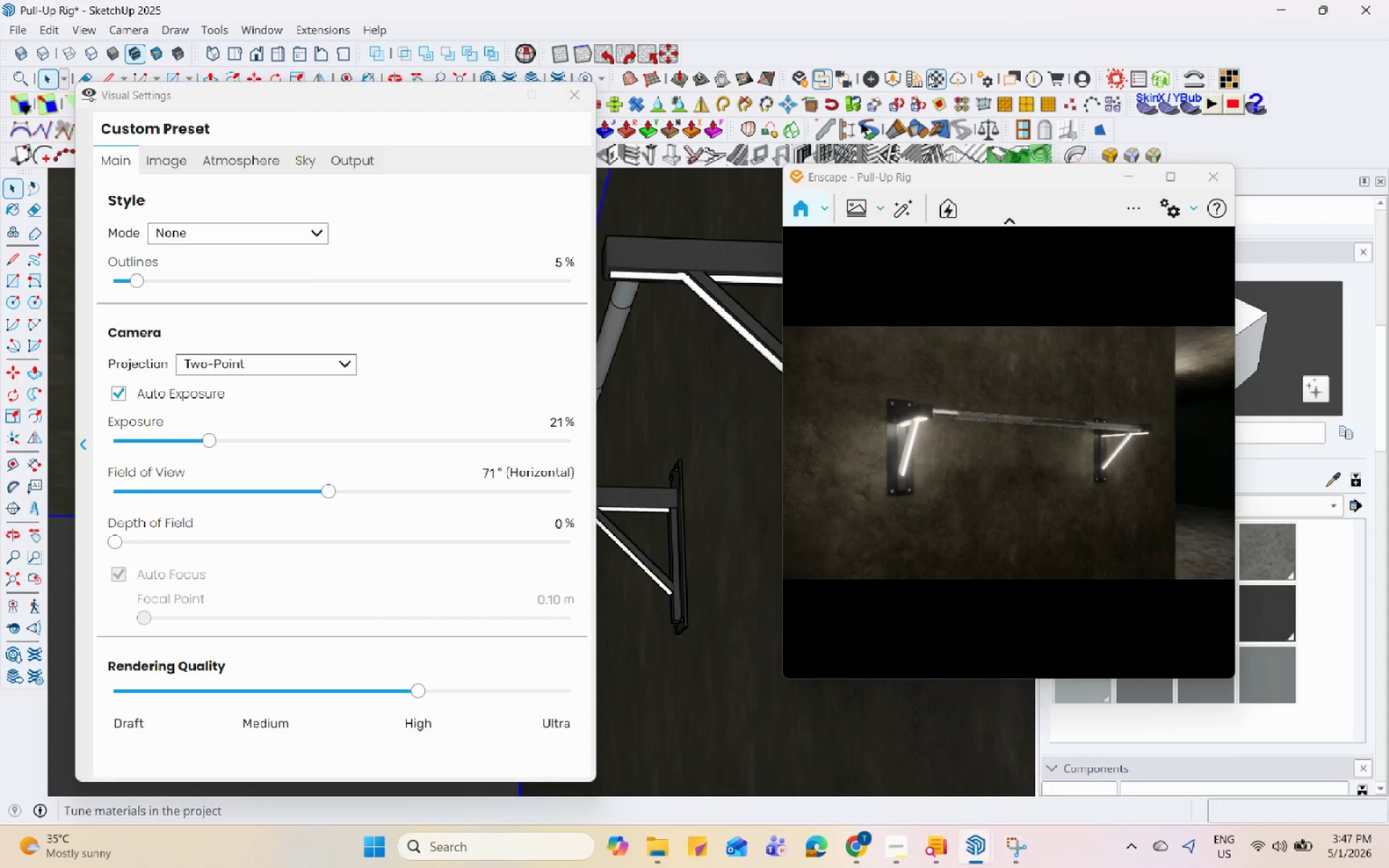 
left_click([933, 75])
 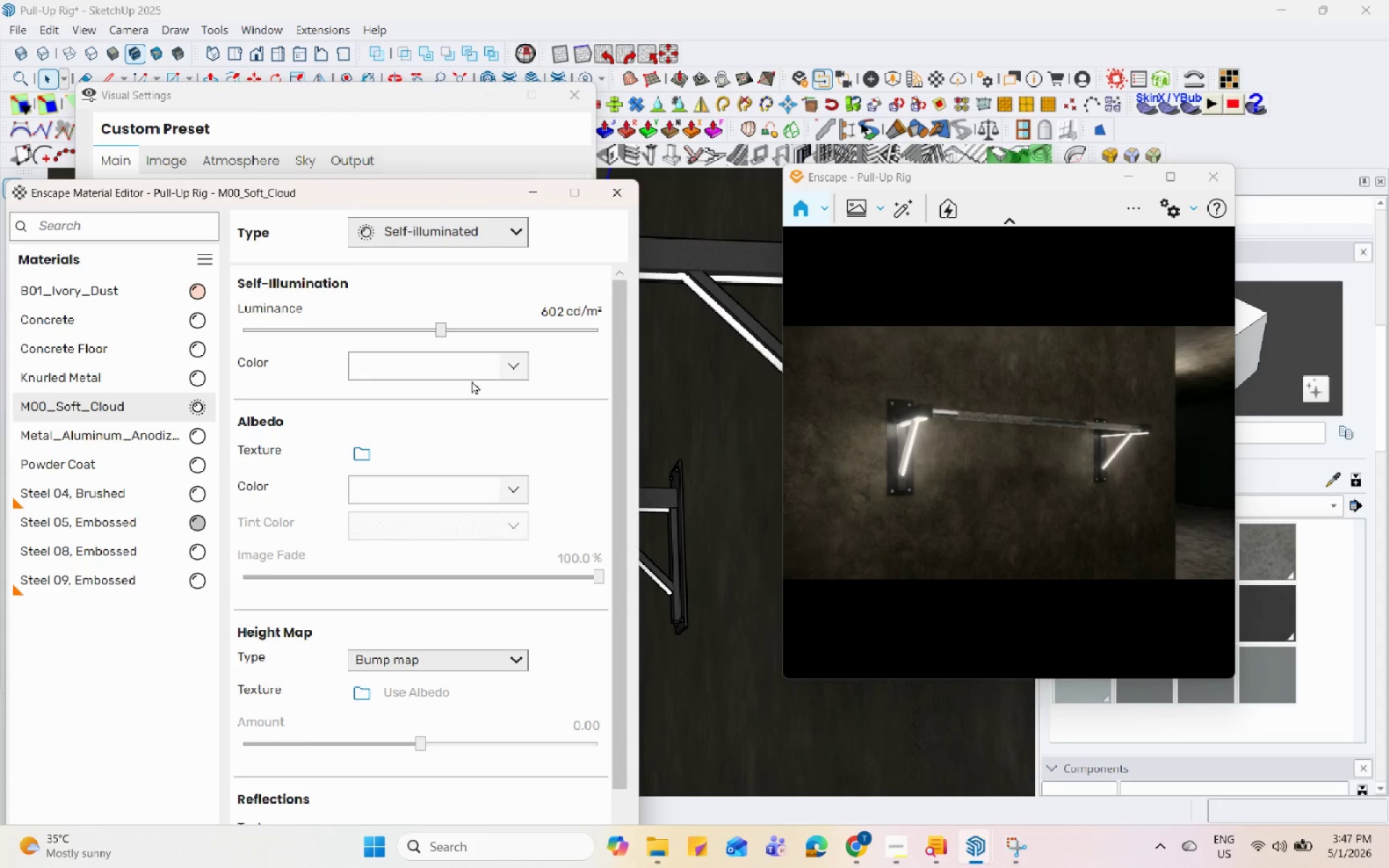 
left_click([510, 374])
 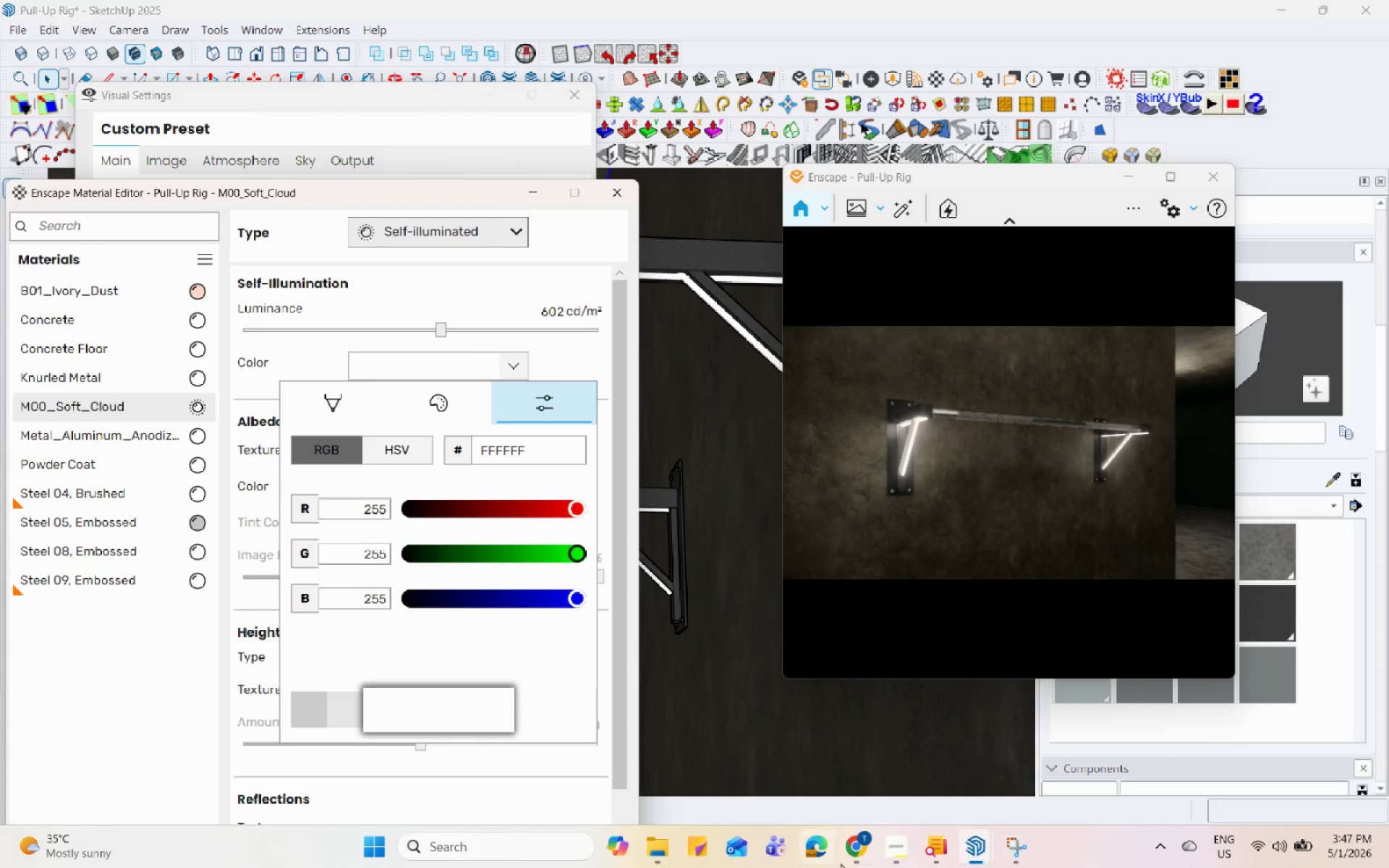 
left_click([871, 852])
 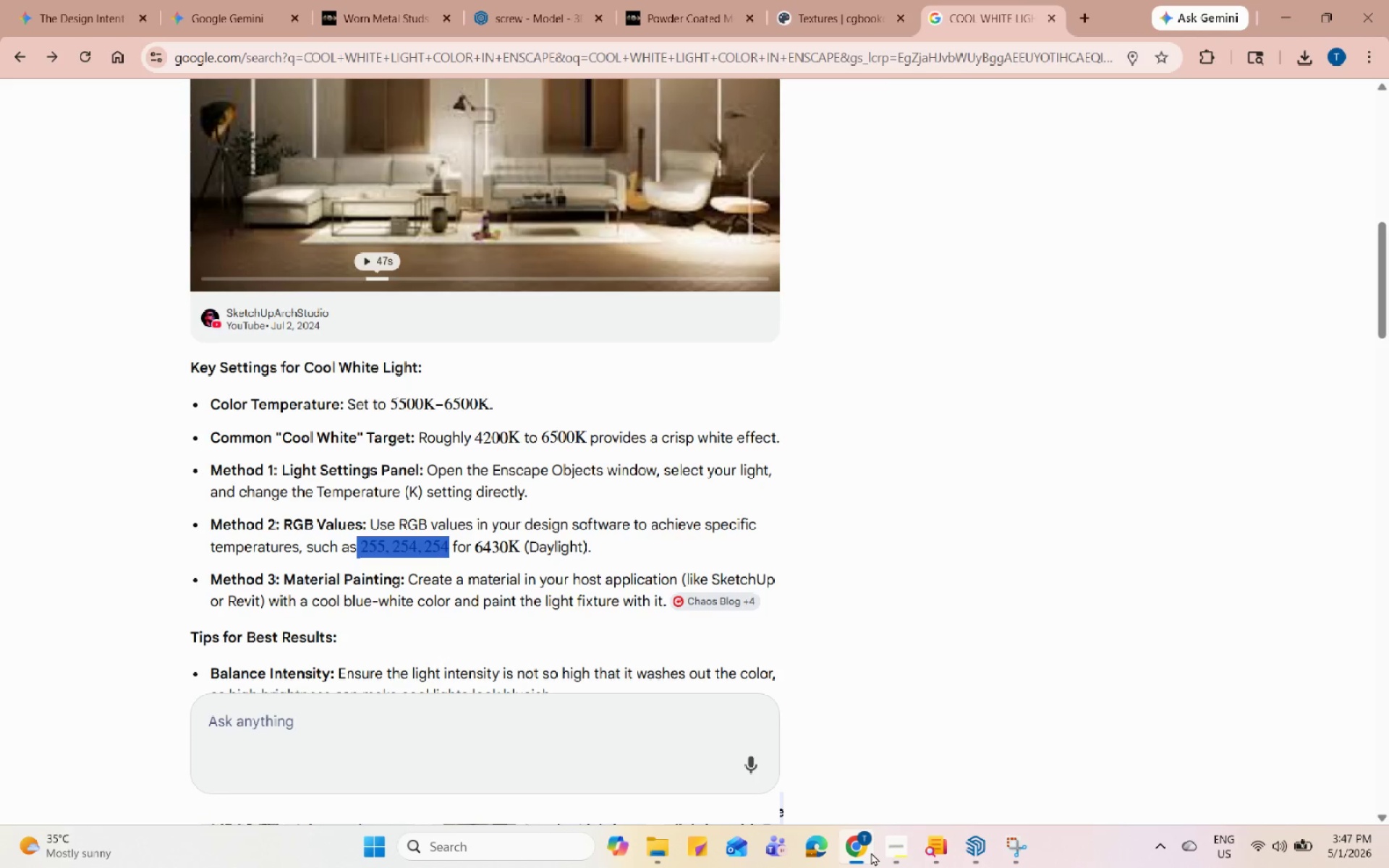 
left_click([871, 851])
 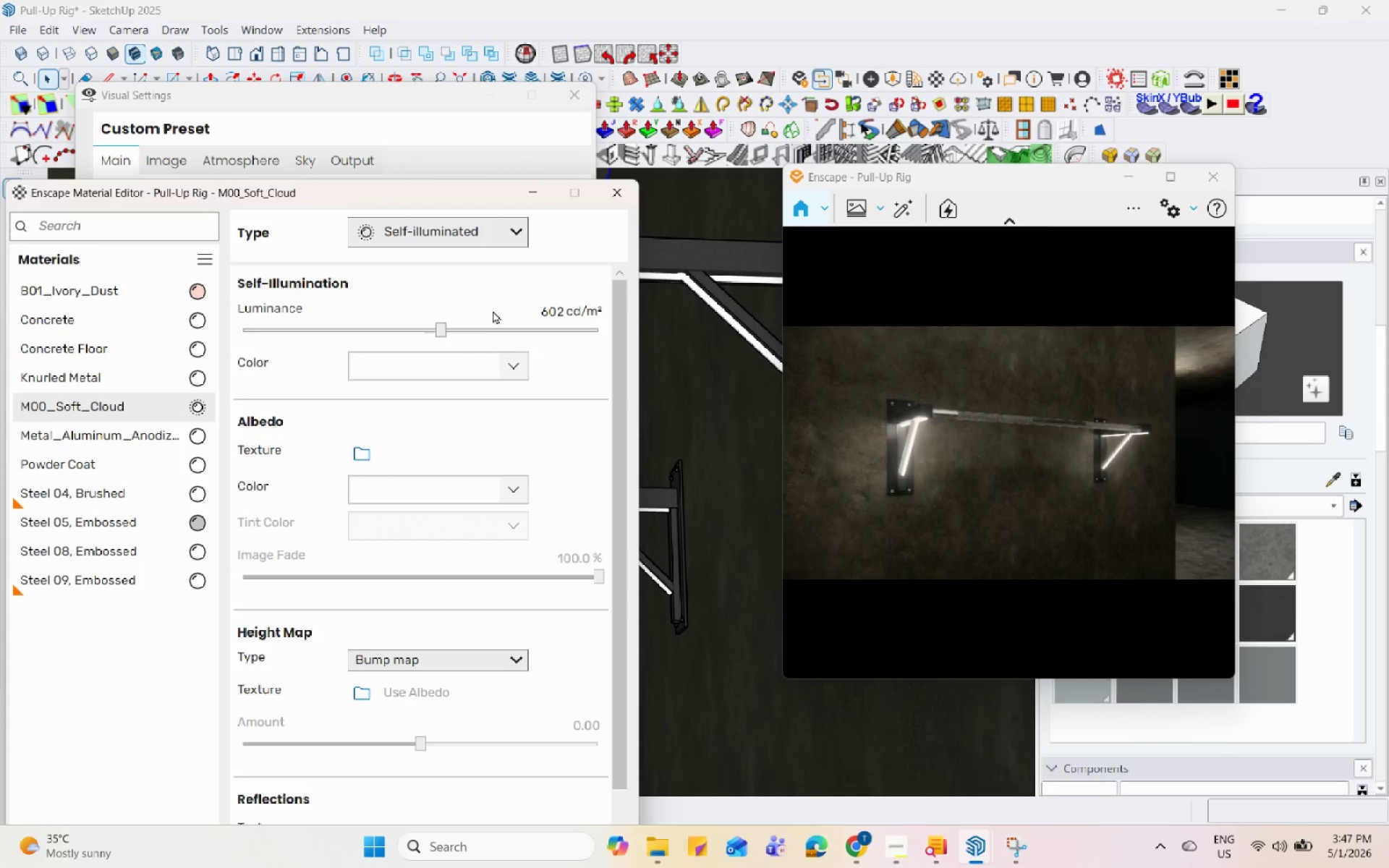 
left_click([525, 366])
 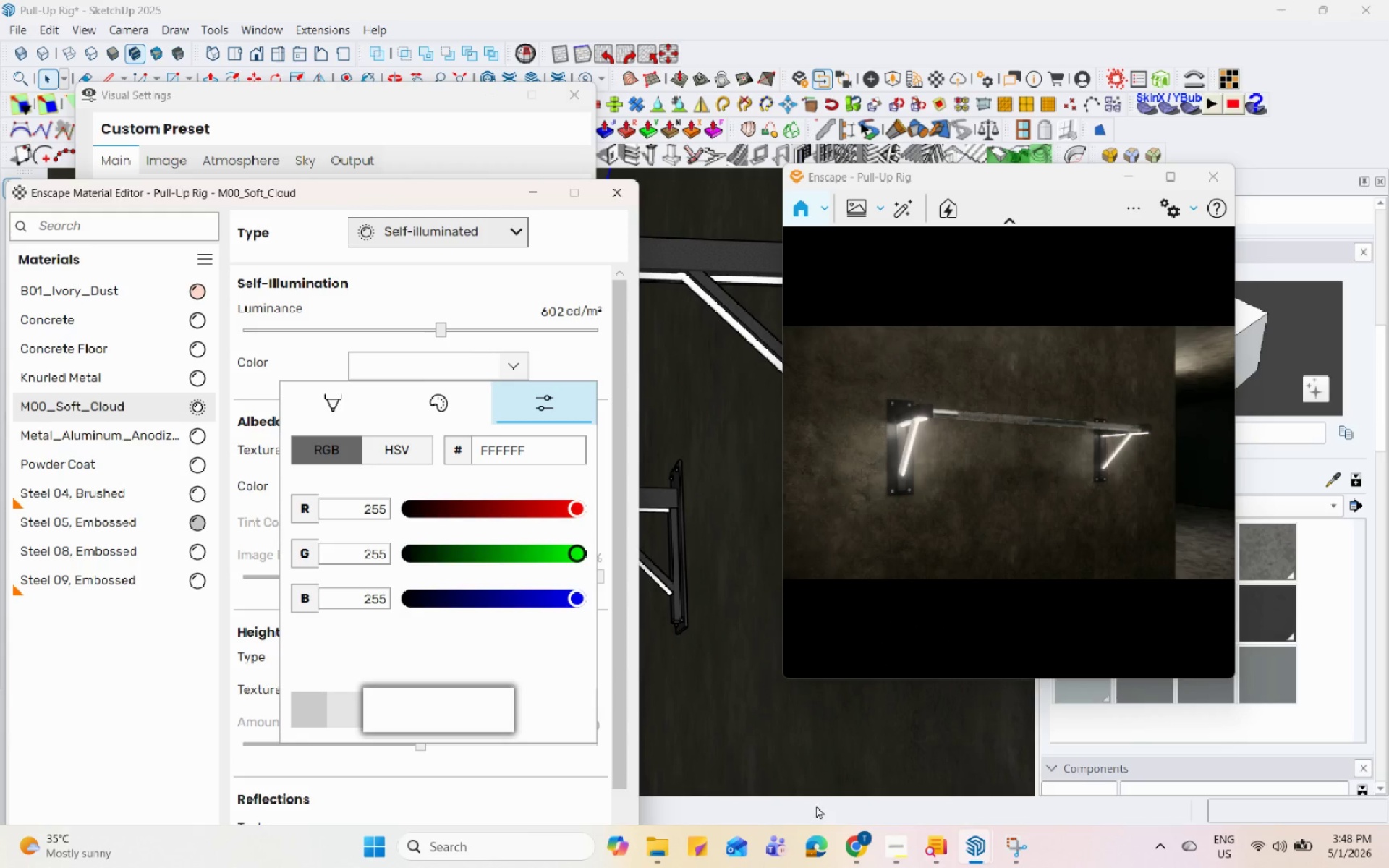 
left_click([858, 851])
 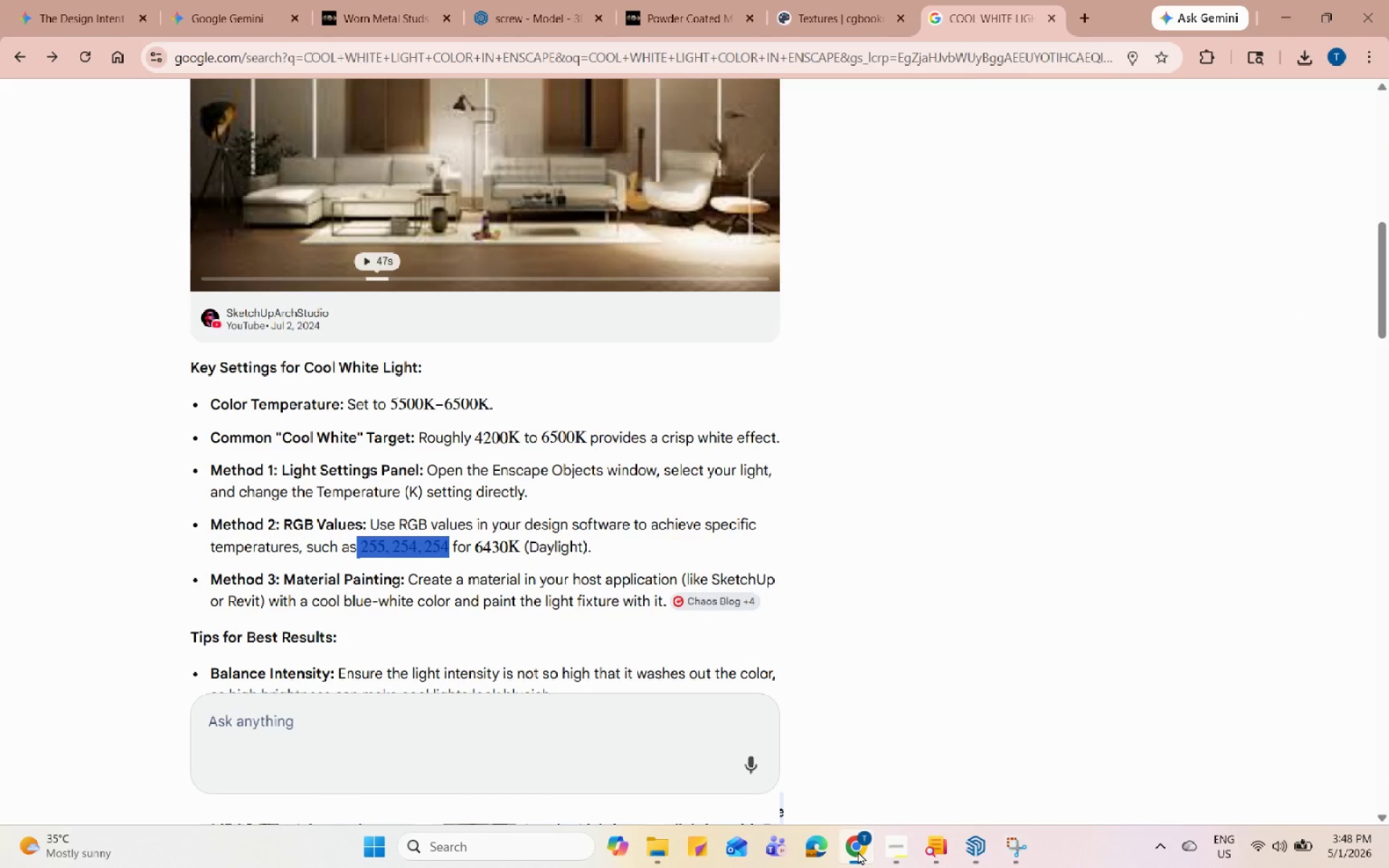 
left_click([858, 851])
 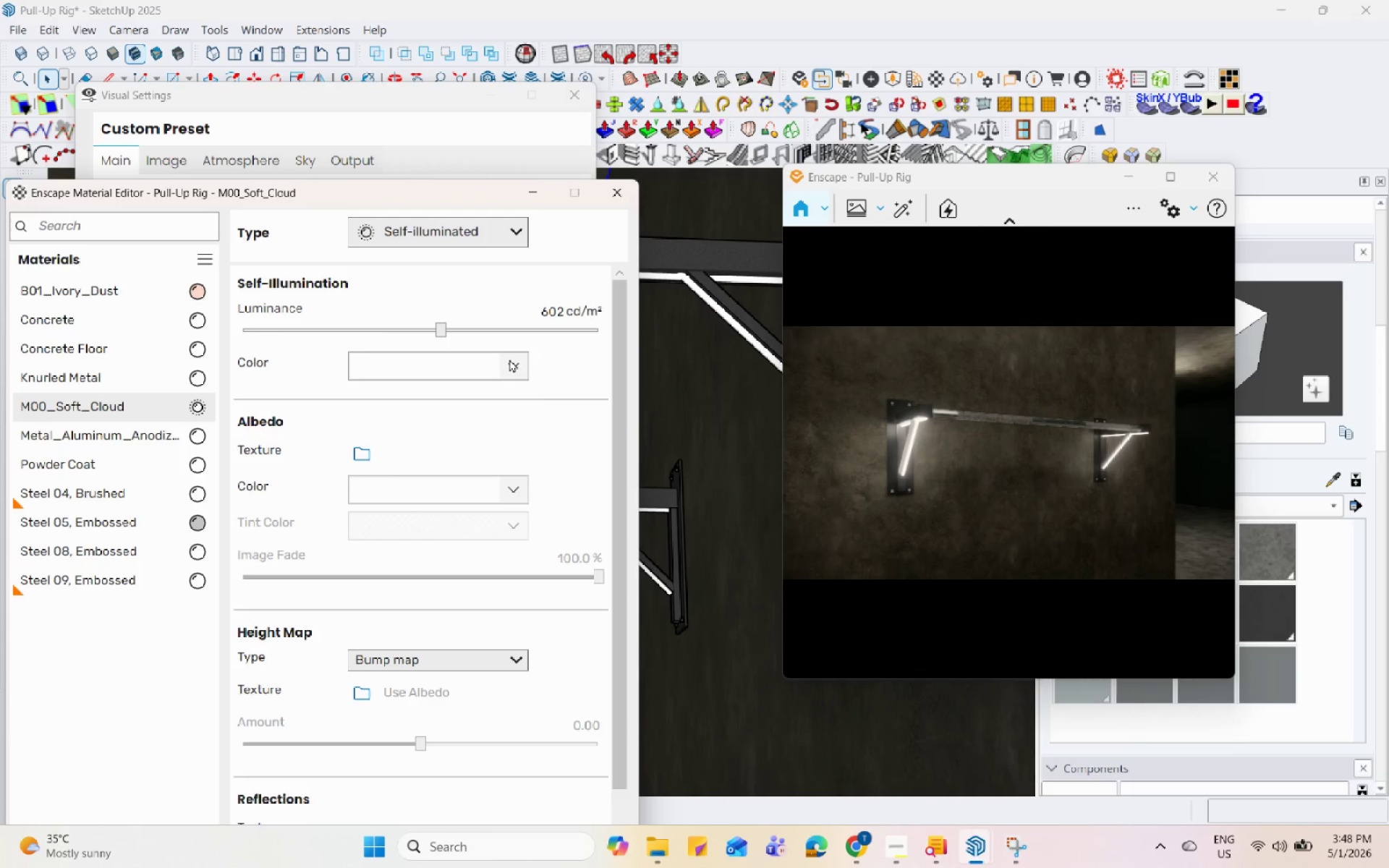 
left_click([509, 359])
 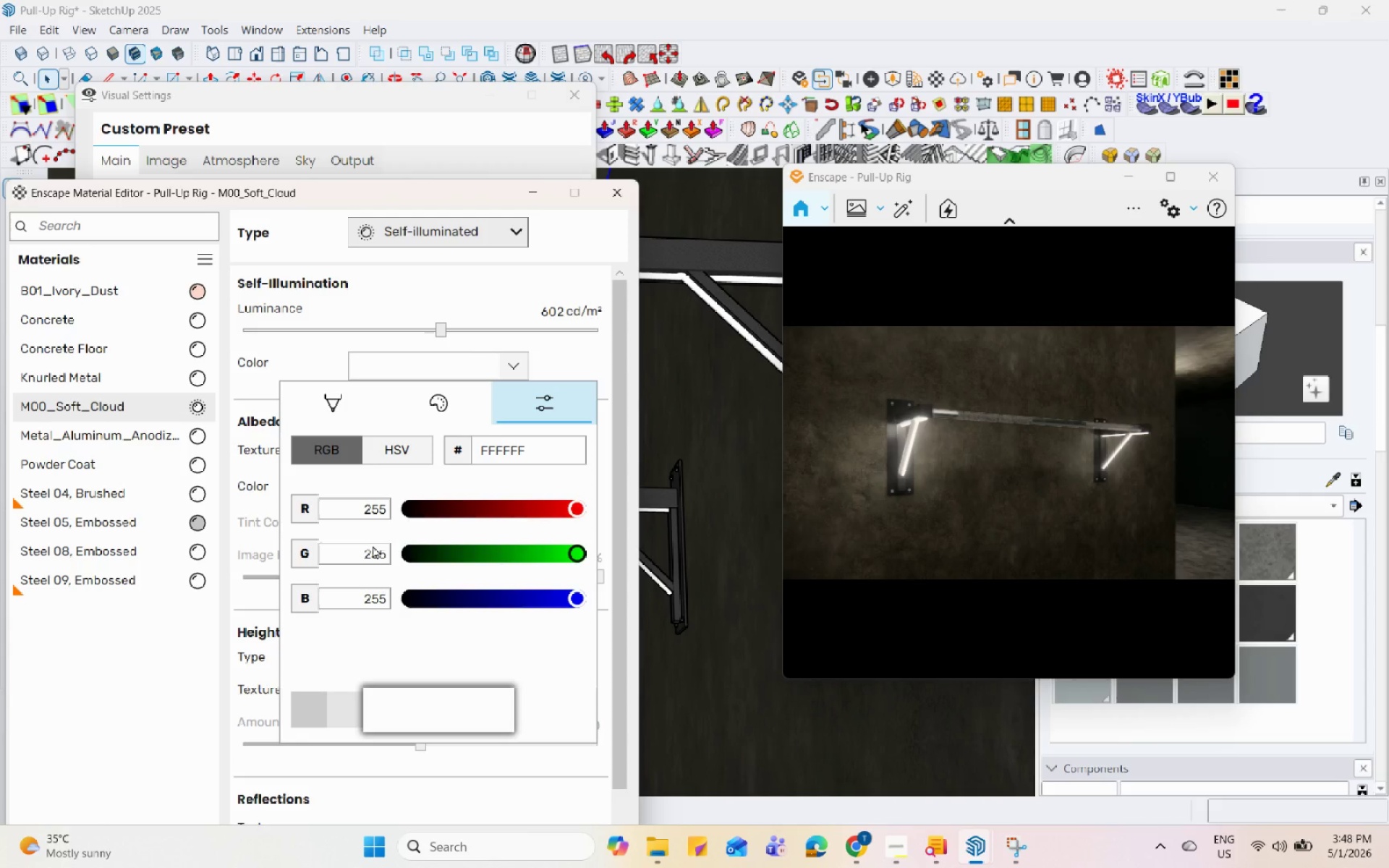 
double_click([379, 550])
 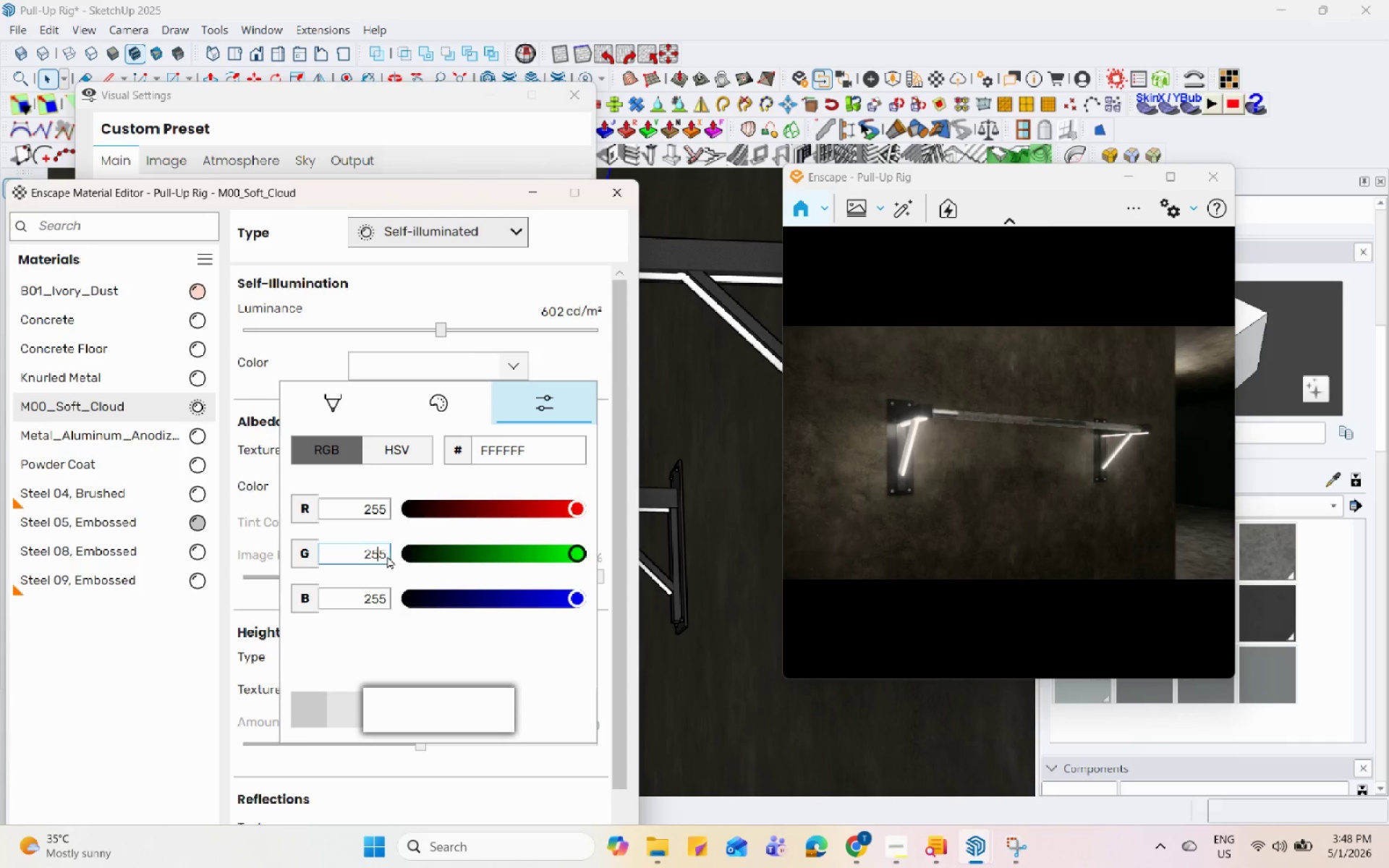 
left_click([383, 556])
 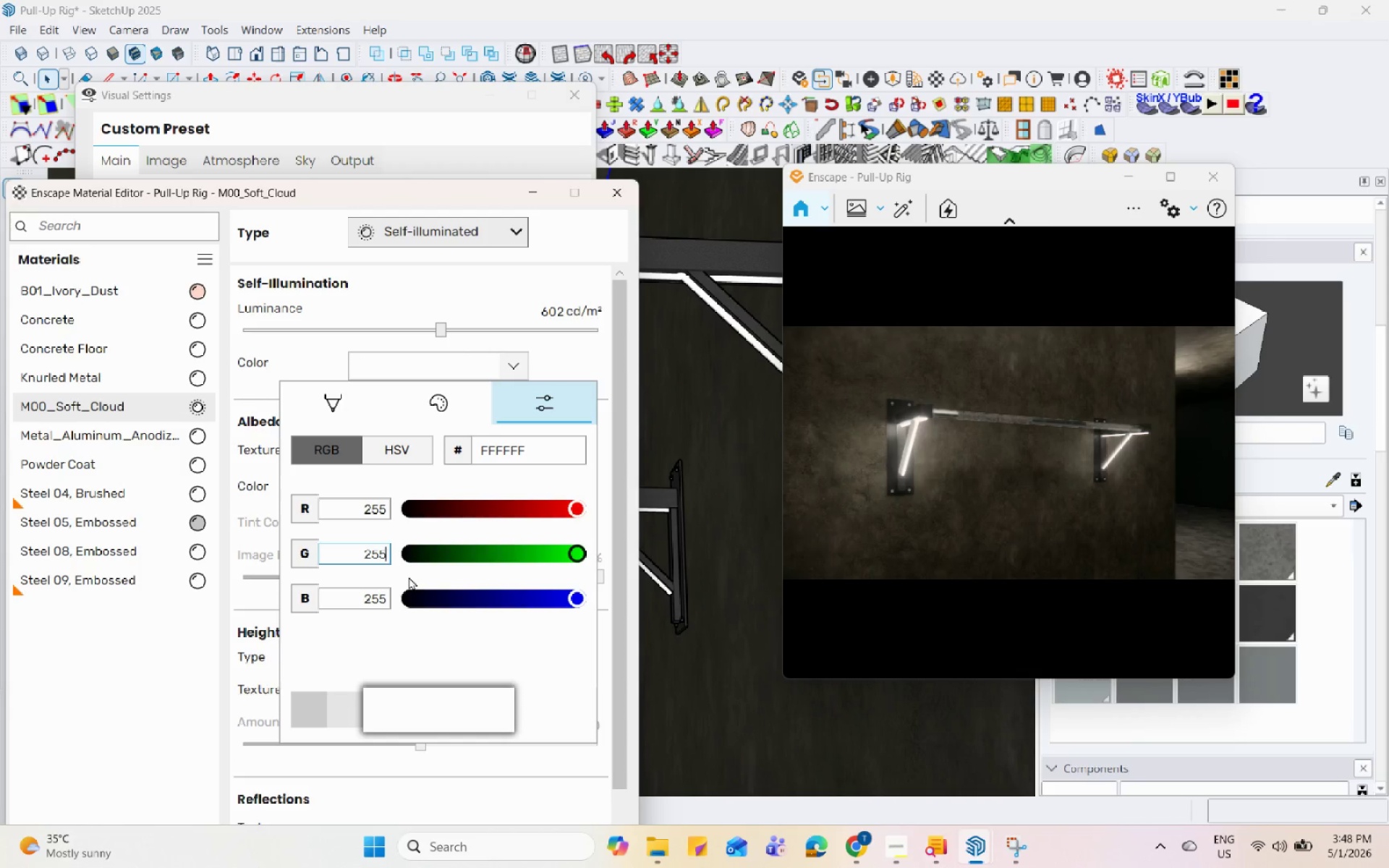 
key(Backspace)
 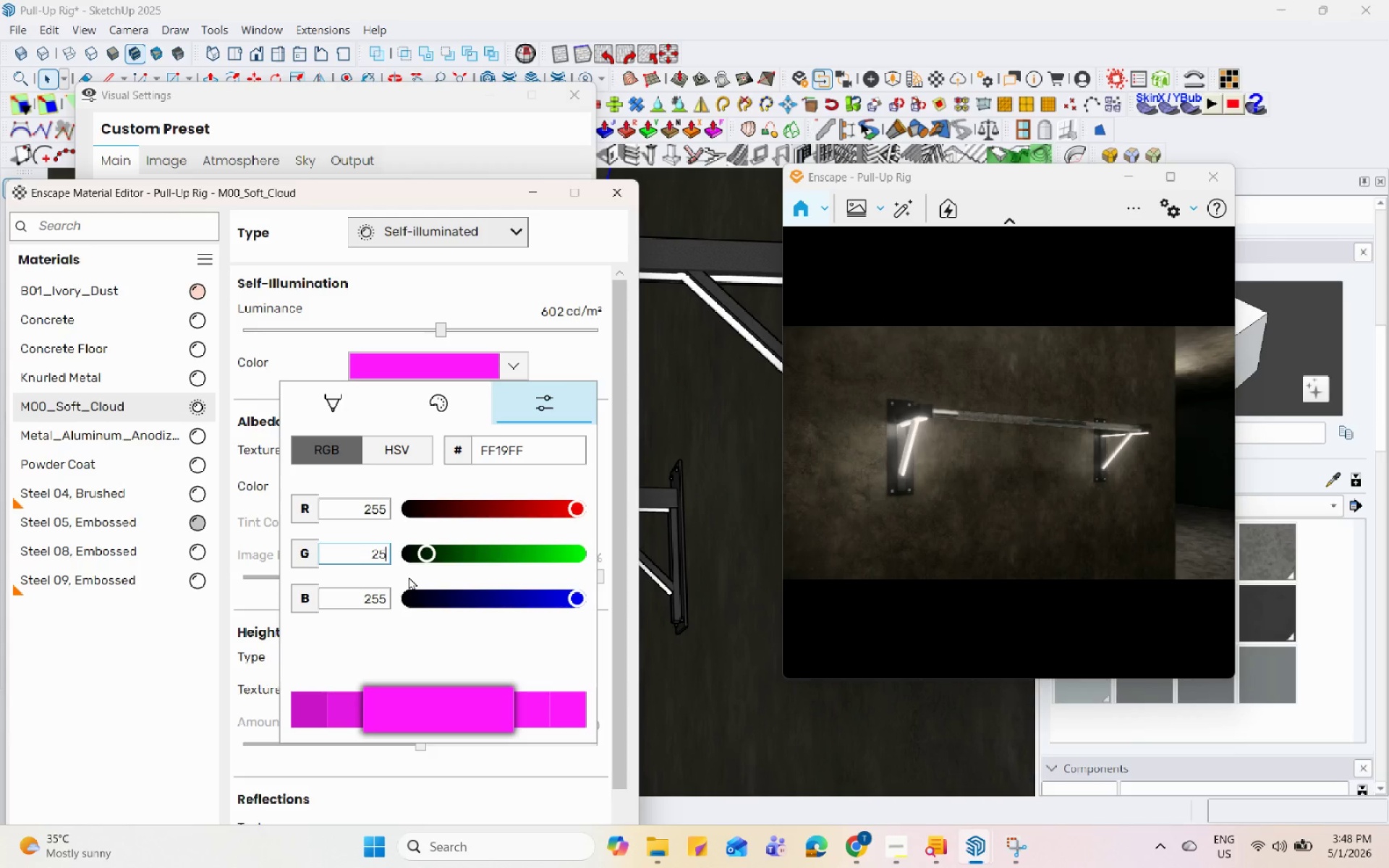 
key(Numpad4)
 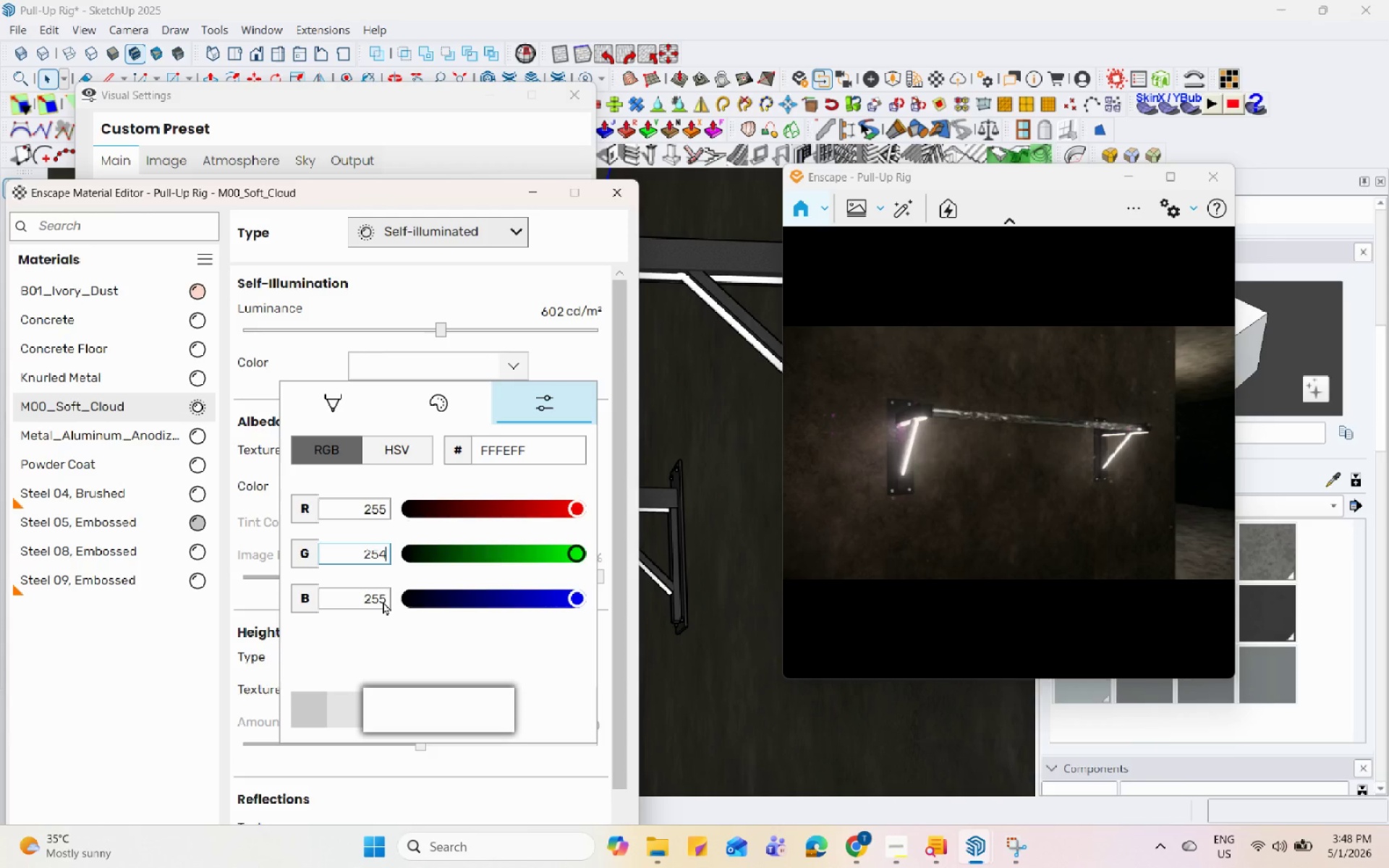 
left_click([386, 603])
 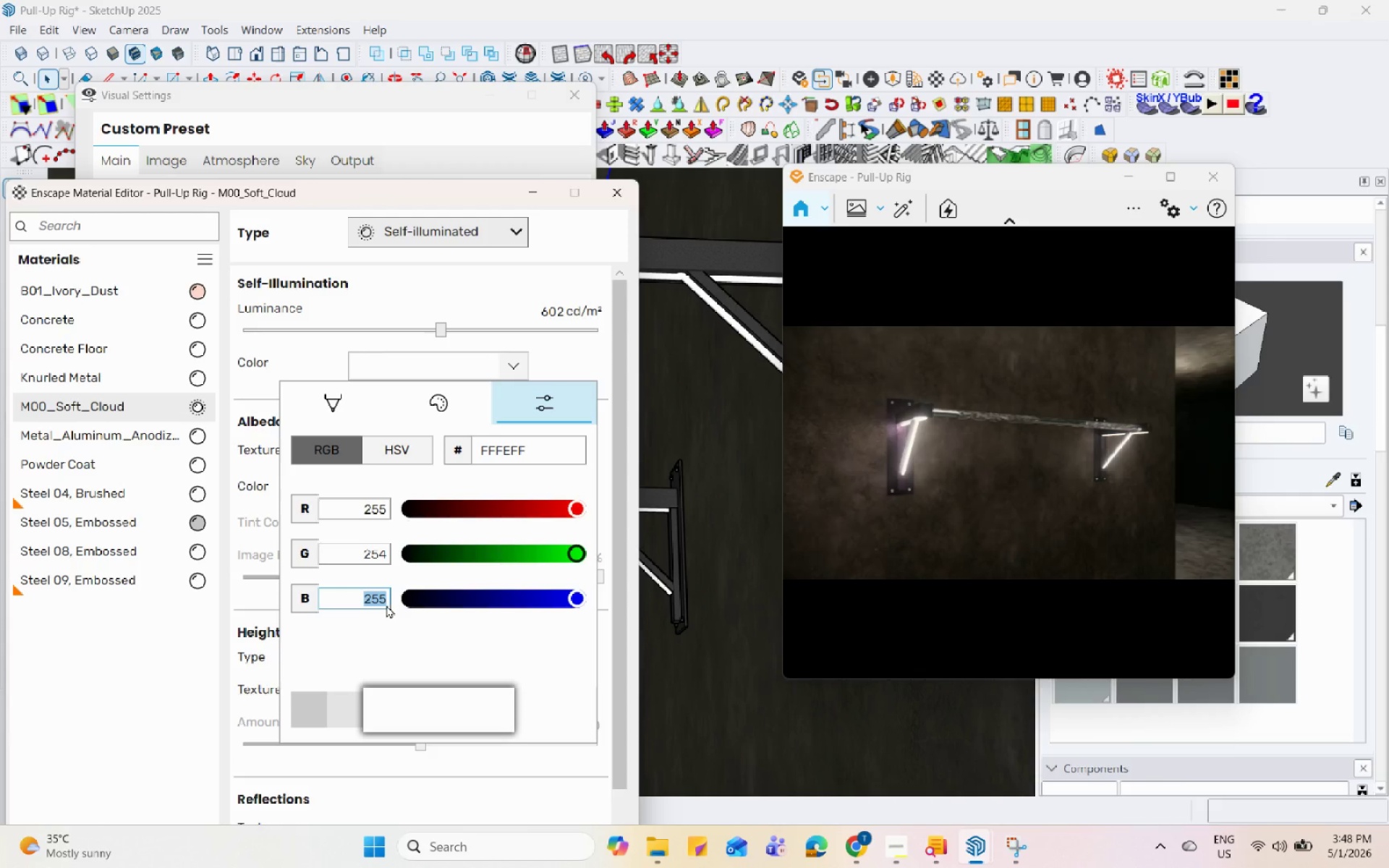 
left_click([383, 601])
 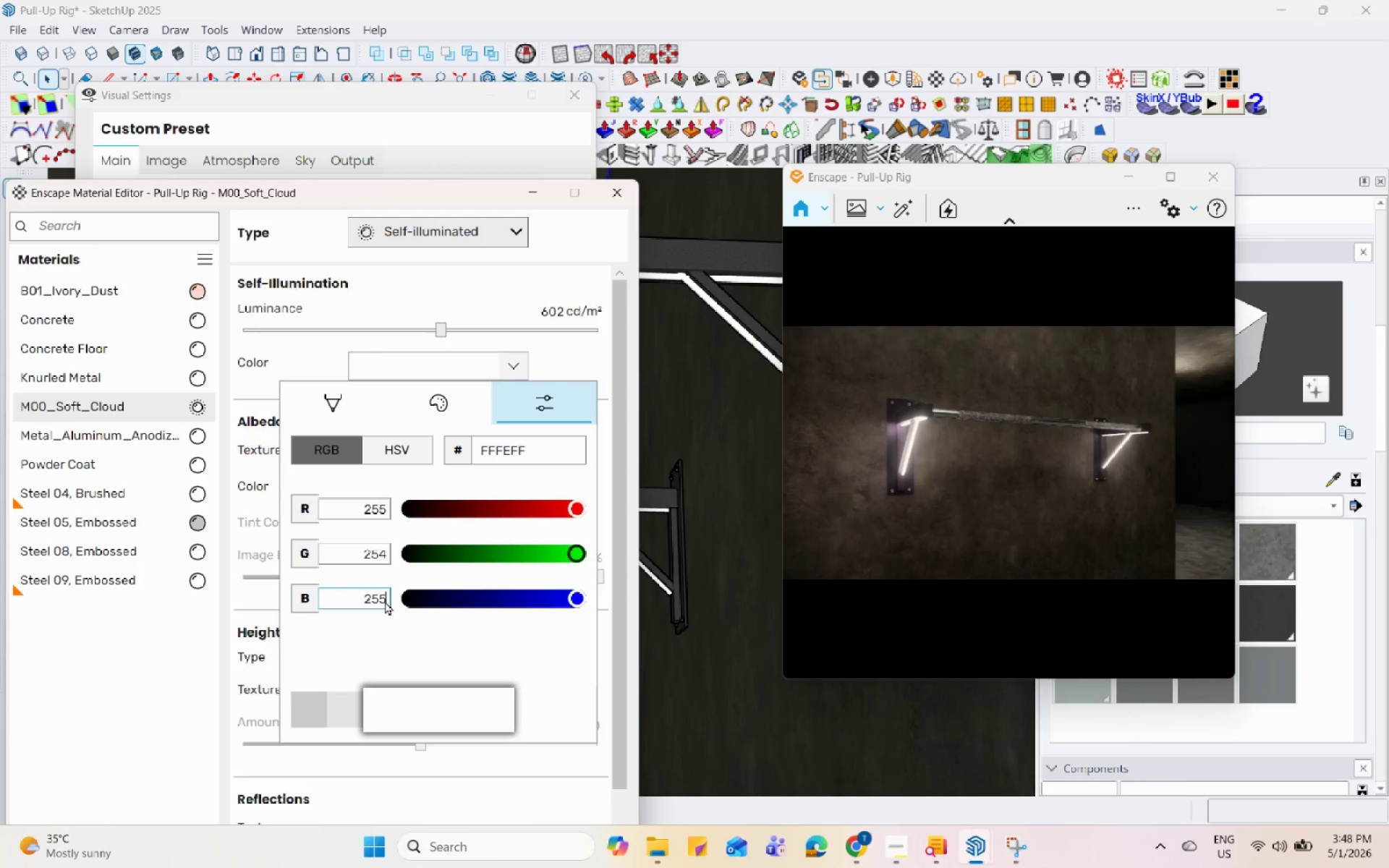 
key(Backspace)
 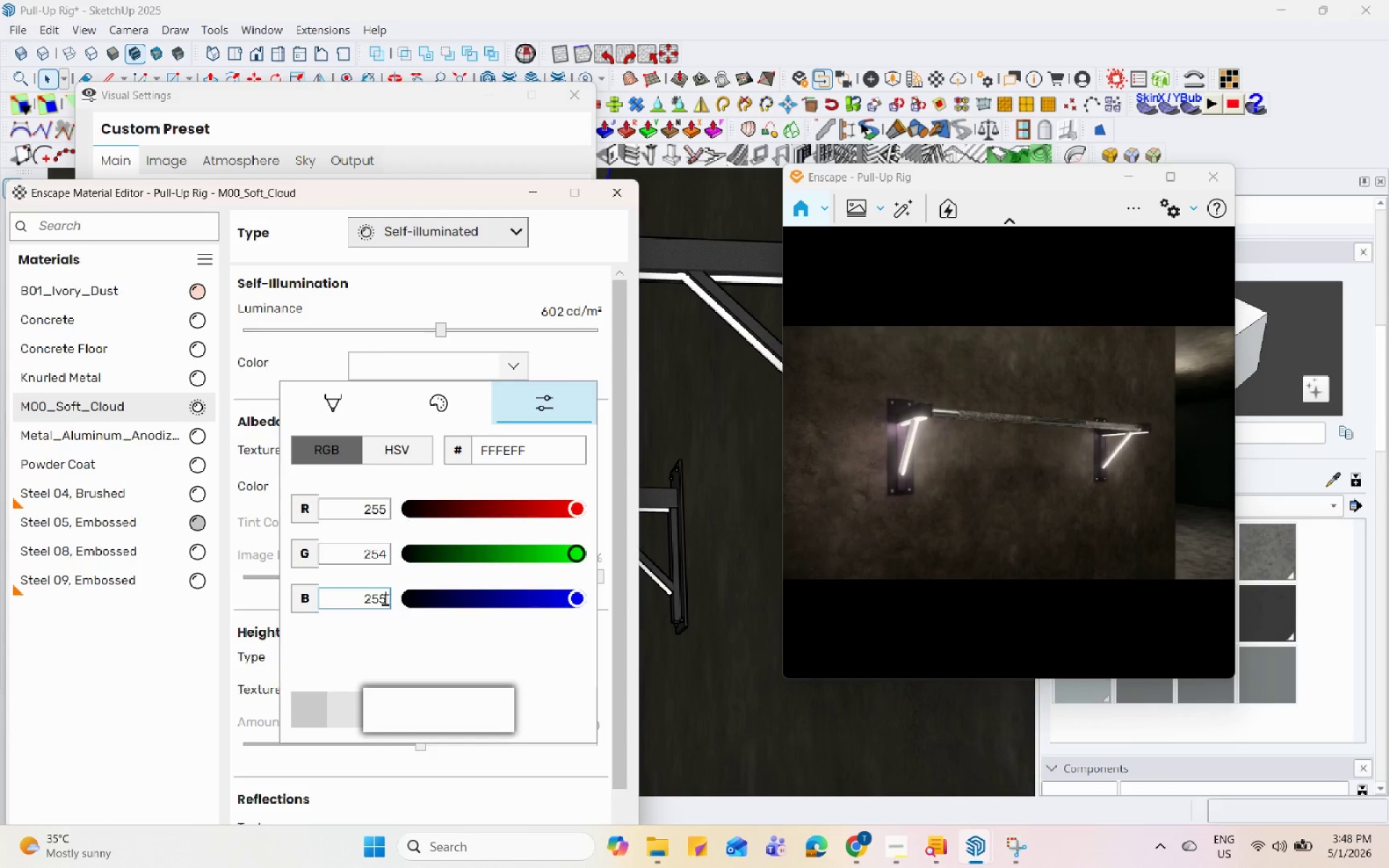 
key(Numpad4)
 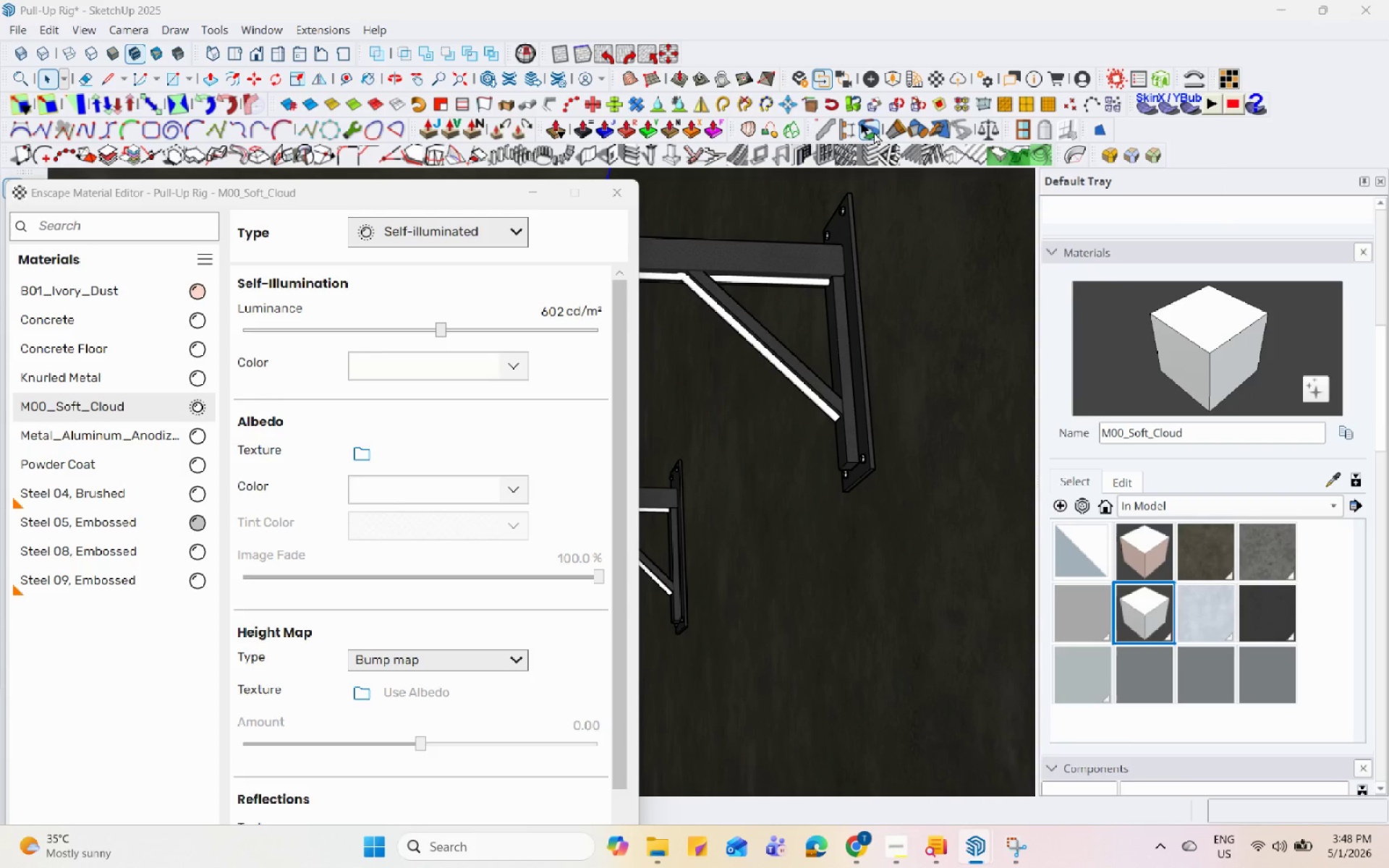 
left_click([804, 81])
 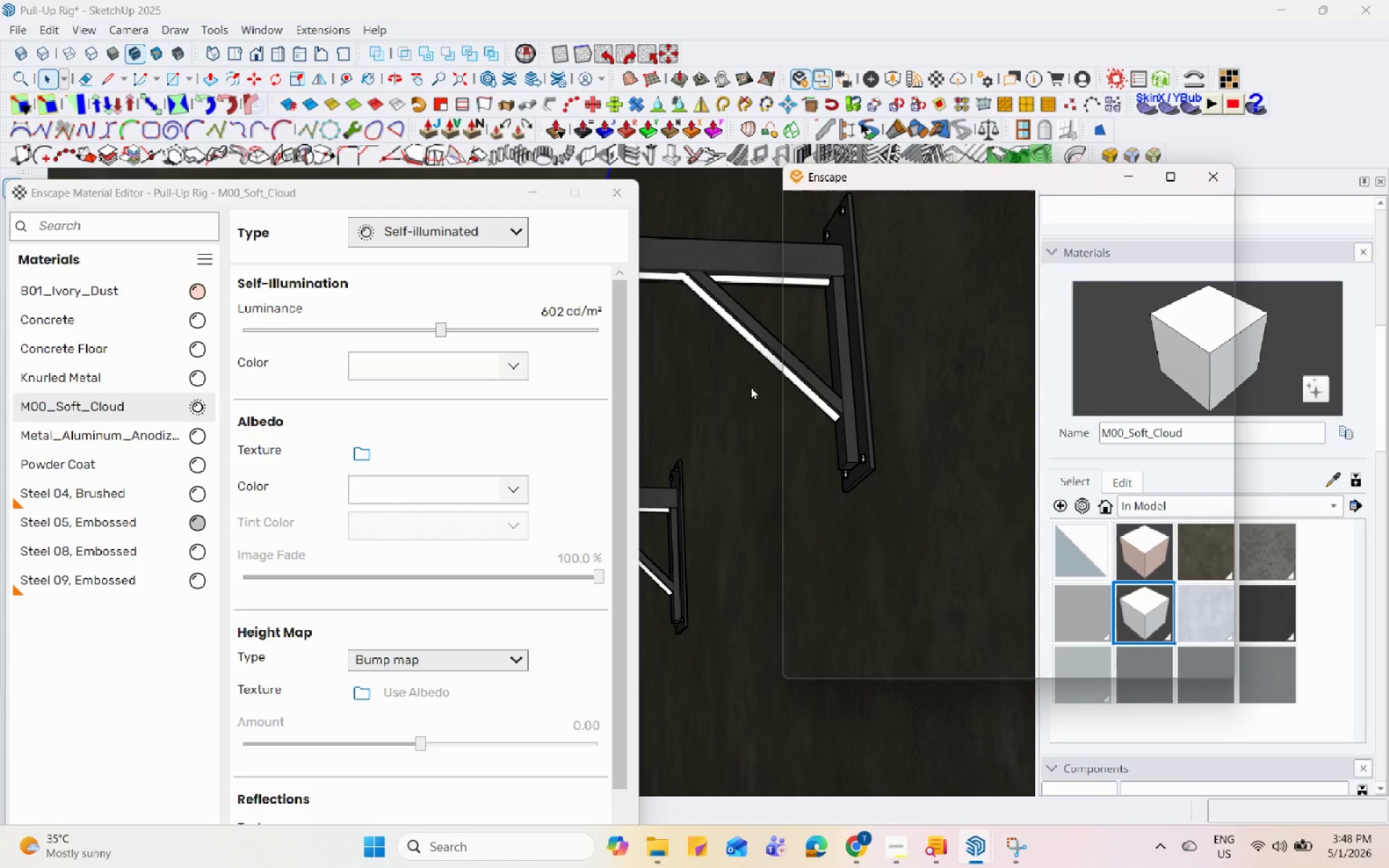 
scroll: coordinate [731, 336], scroll_direction: down, amount: 1.0
 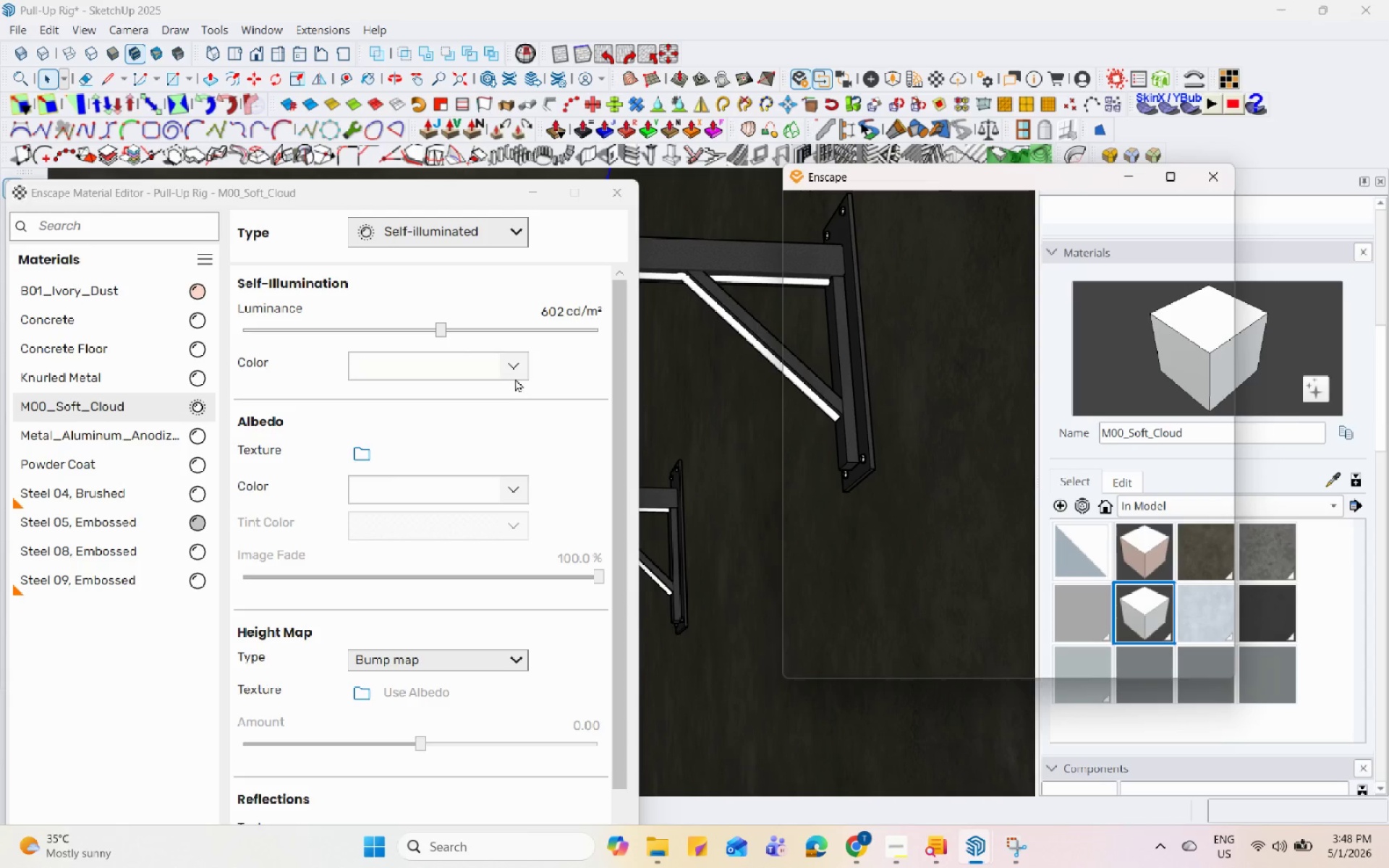 
double_click([517, 363])
 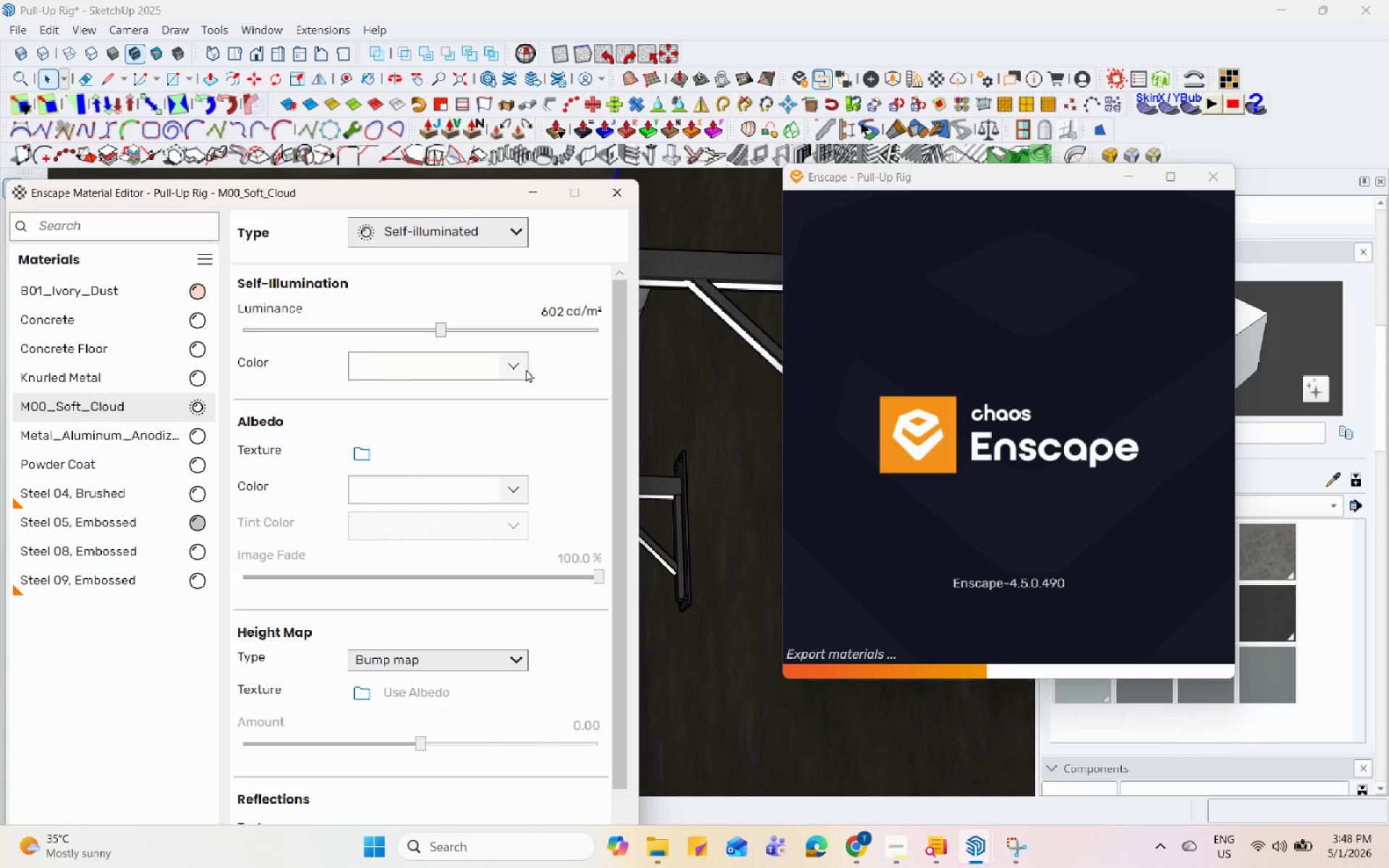 
left_click([519, 367])
 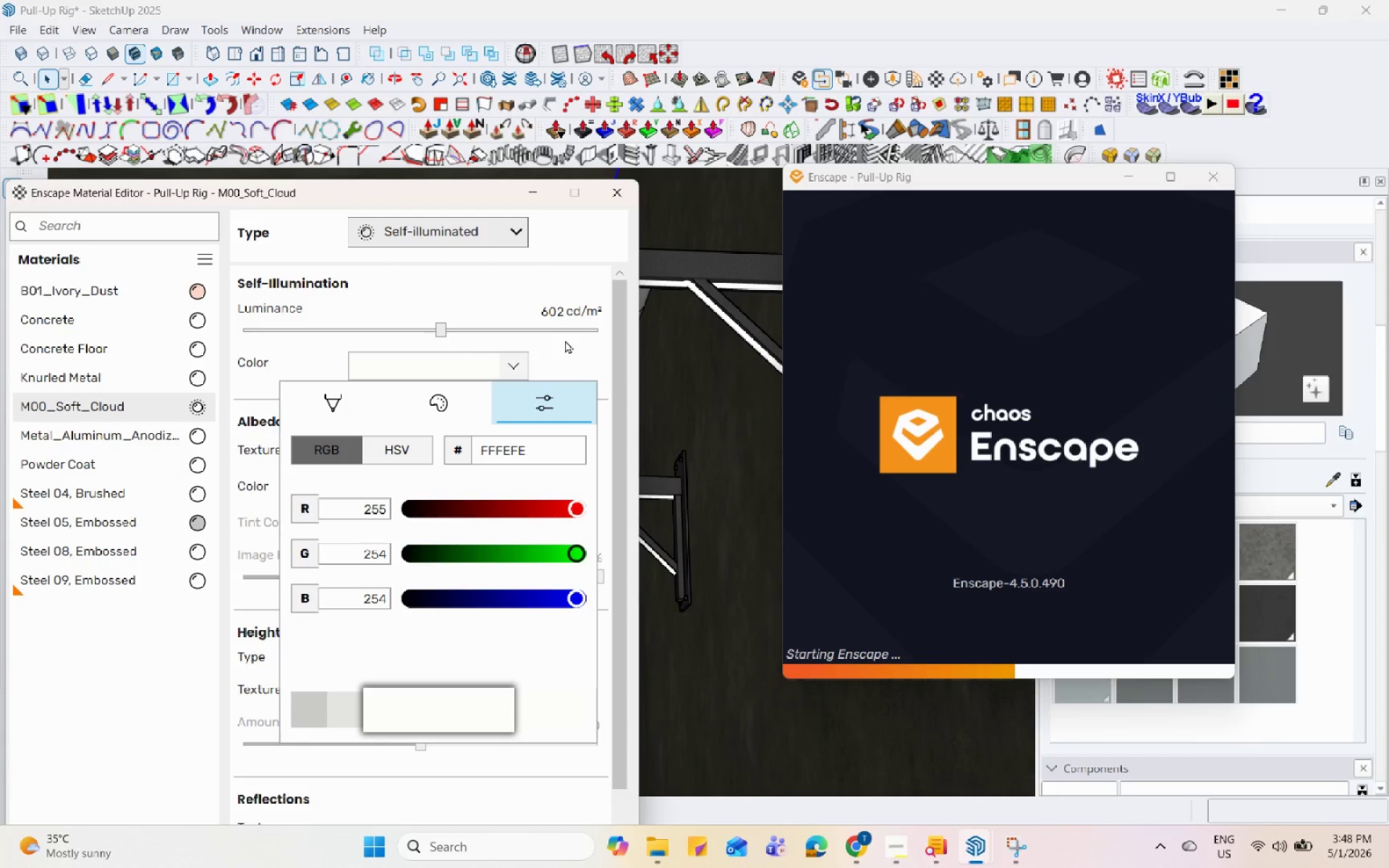 
left_click([564, 347])
 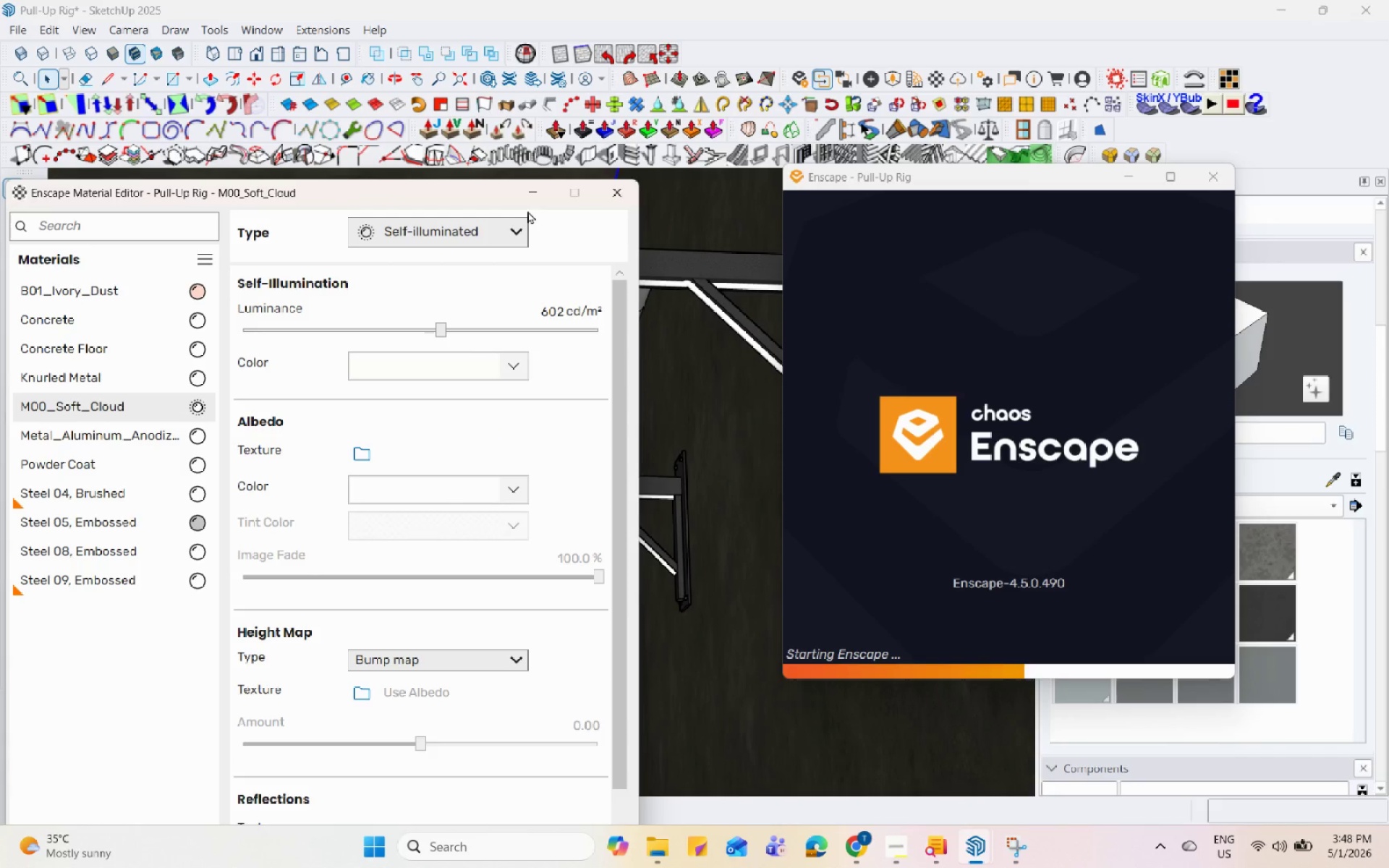 
left_click([523, 196])
 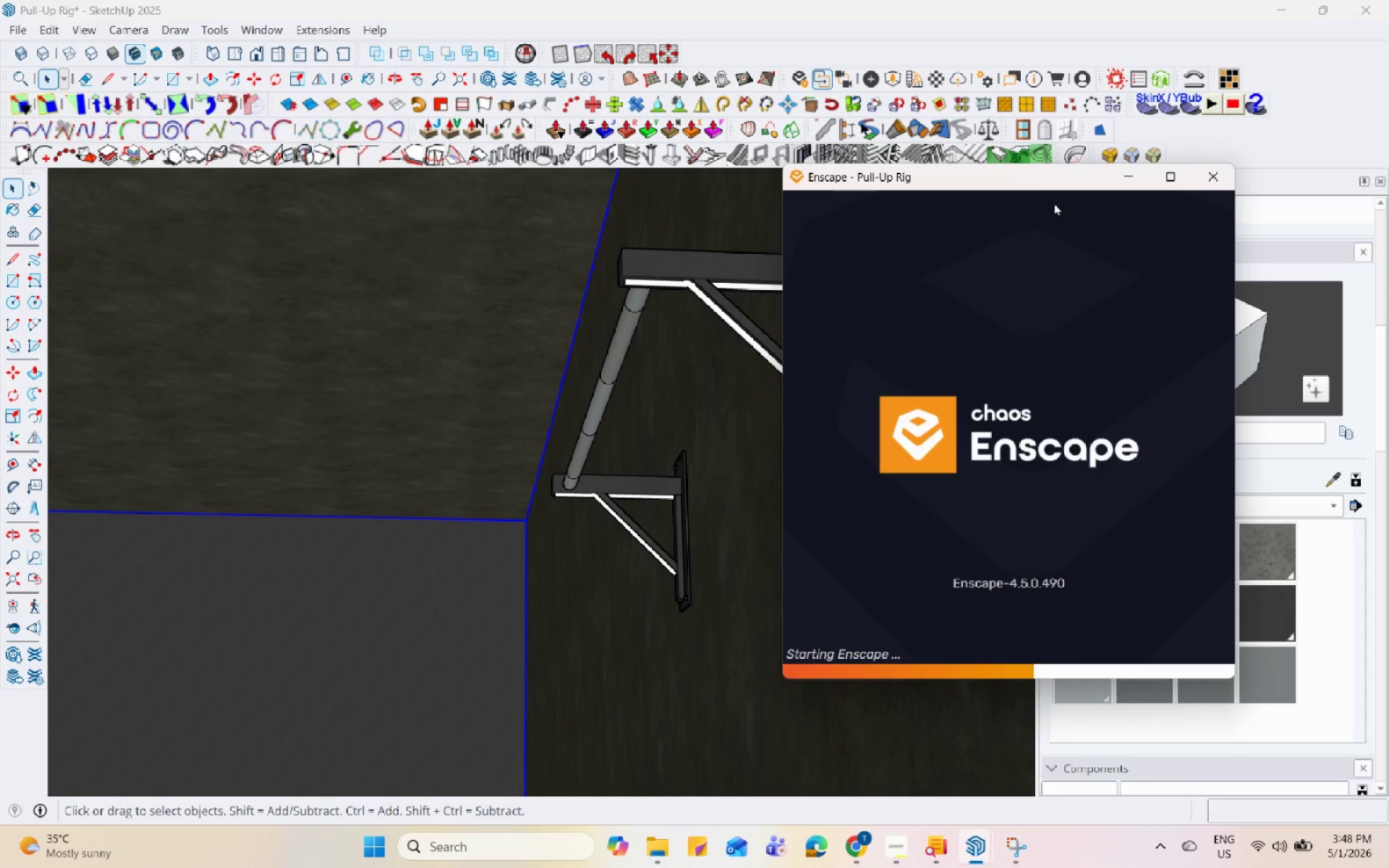 
left_click_drag(start_coordinate=[1014, 175], to_coordinate=[1057, 157])
 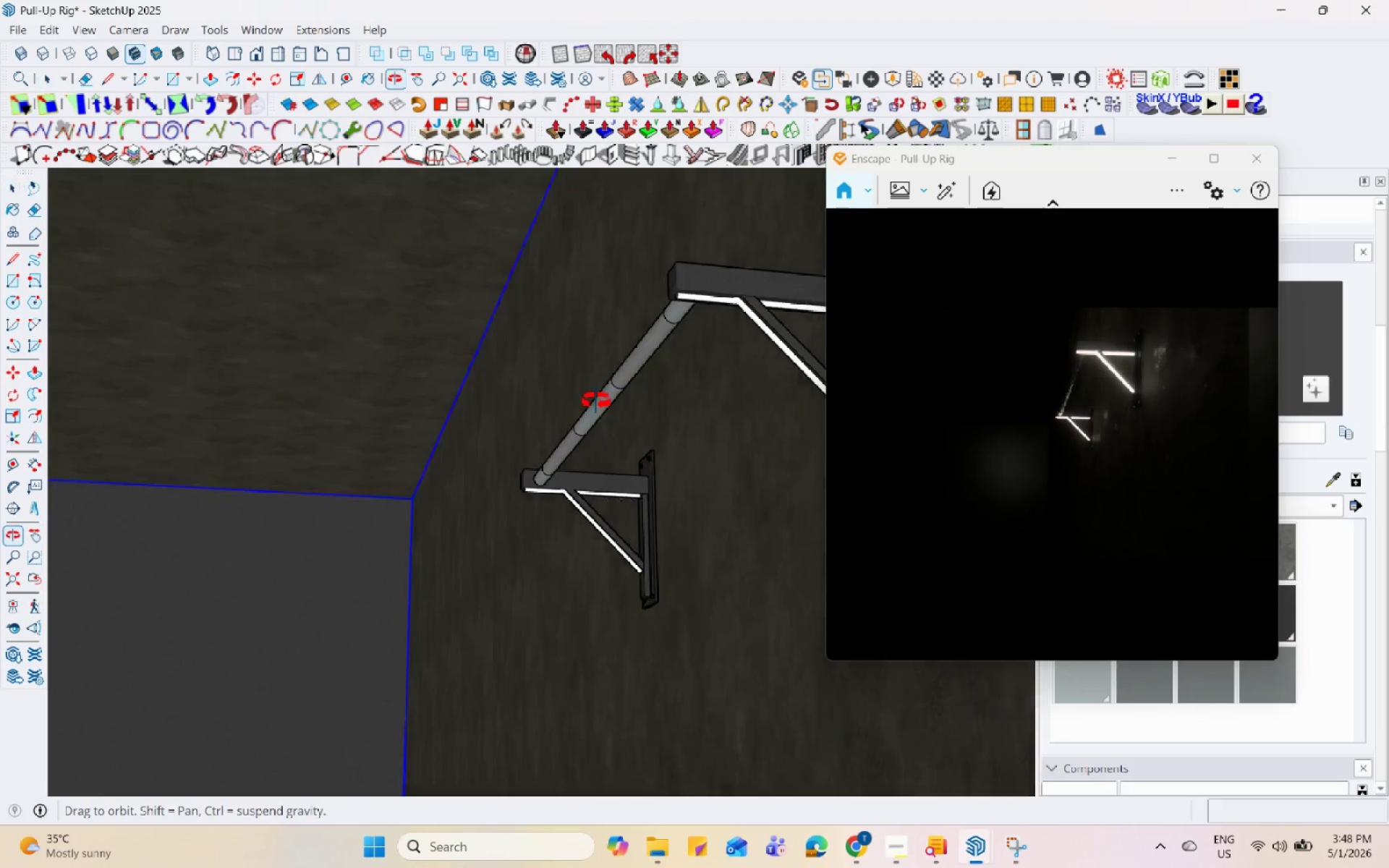 
wait(5.75)
 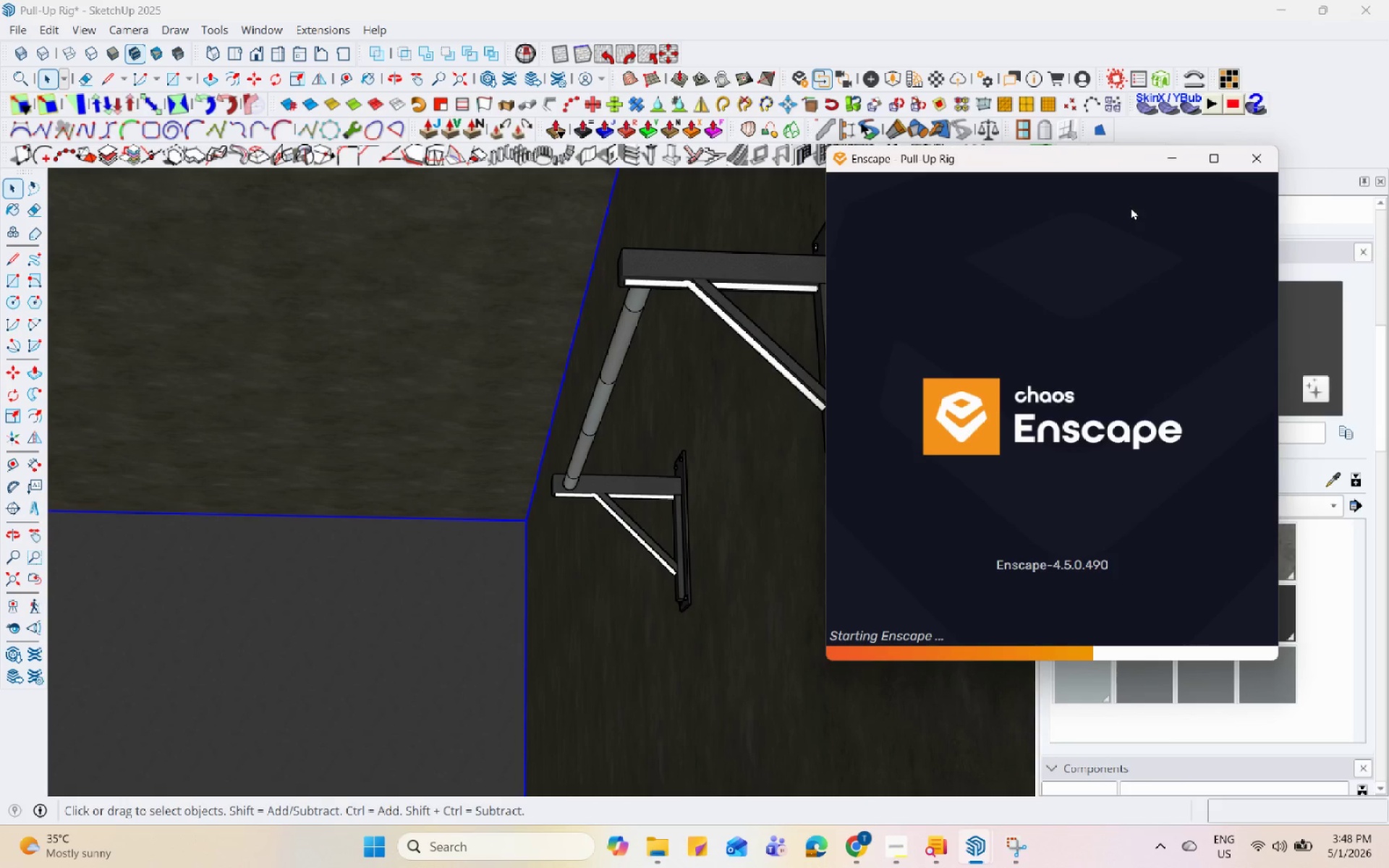 
left_click([838, 74])
 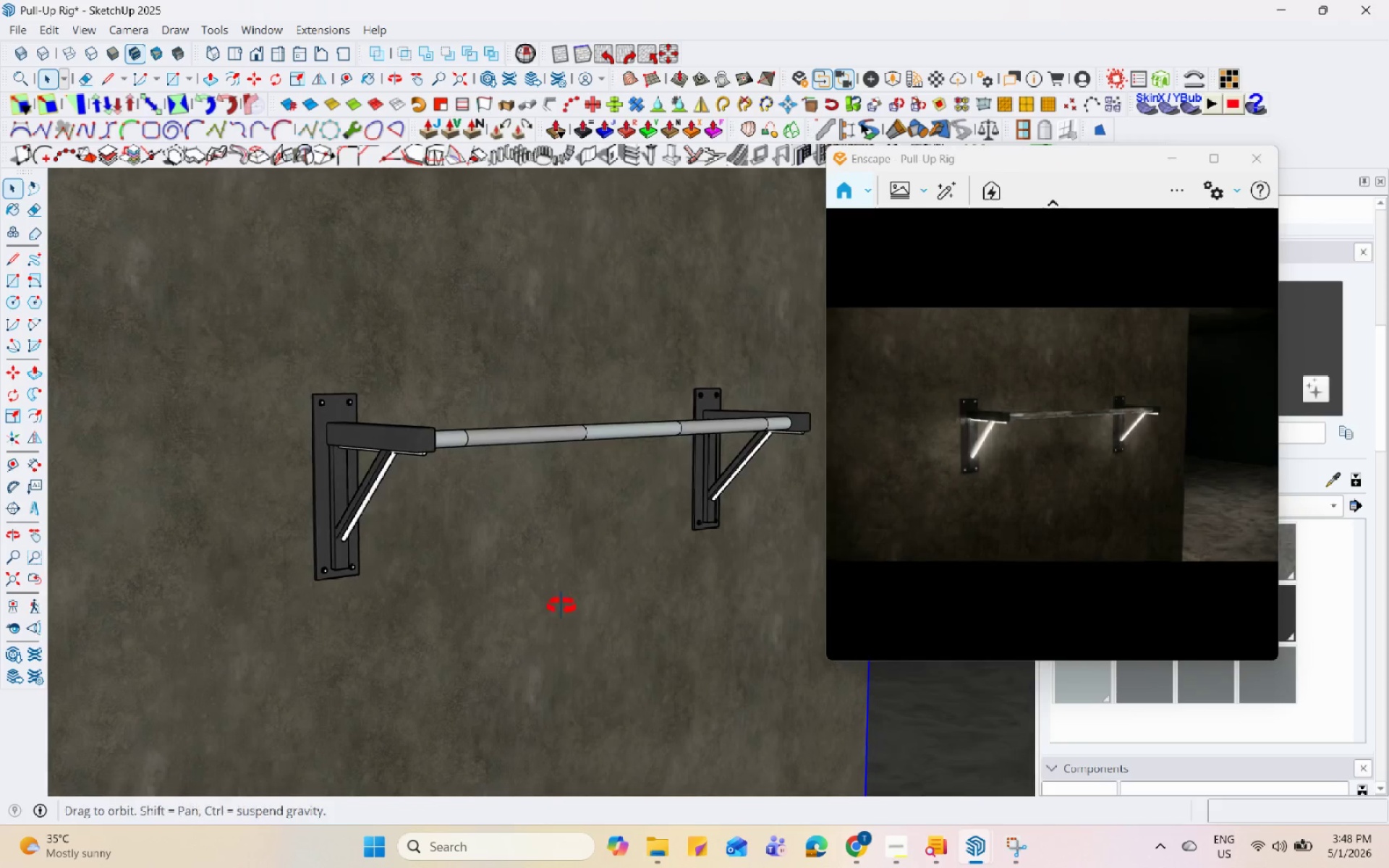 
scroll: coordinate [452, 517], scroll_direction: up, amount: 2.0
 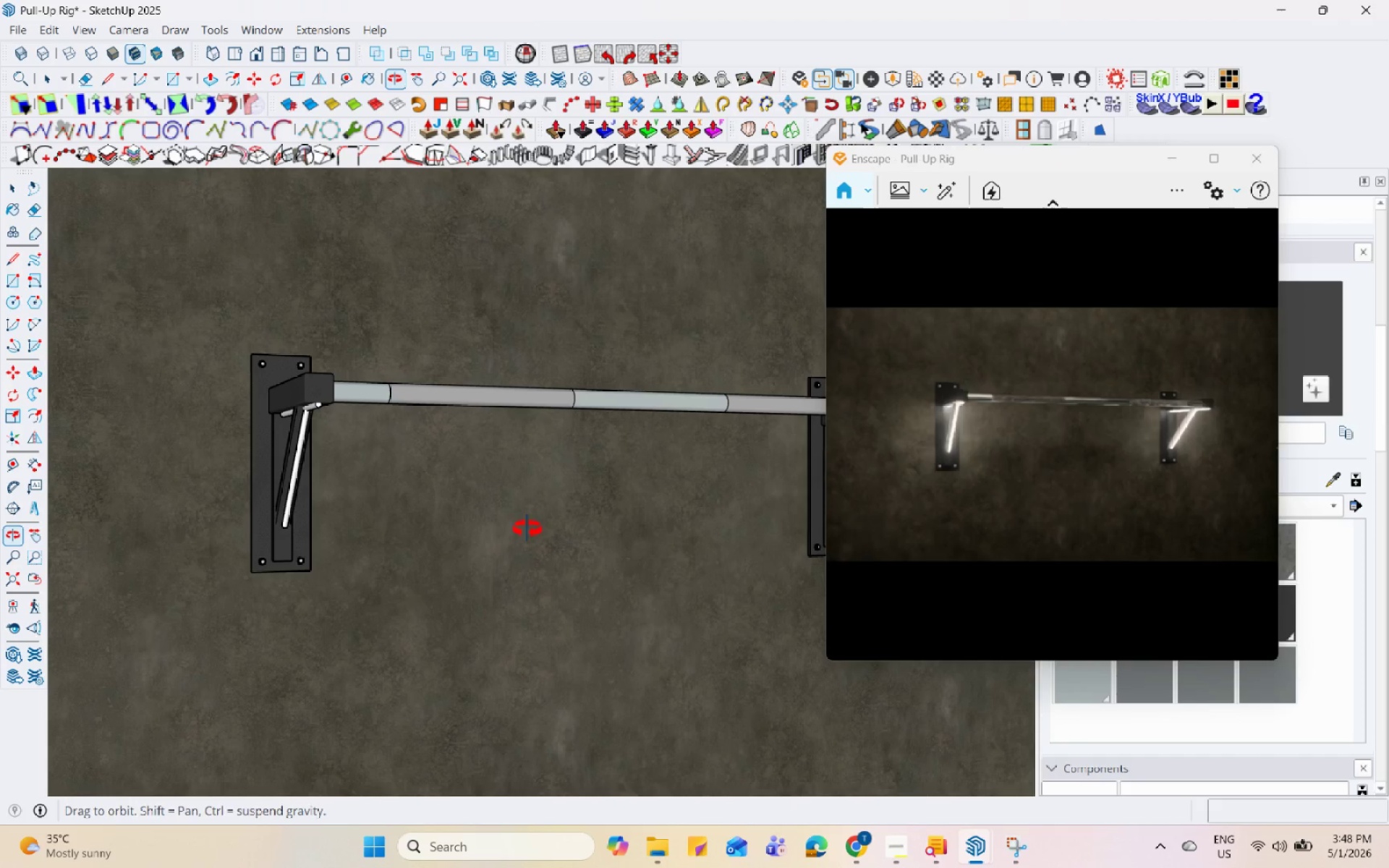 
scroll: coordinate [551, 454], scroll_direction: down, amount: 3.0
 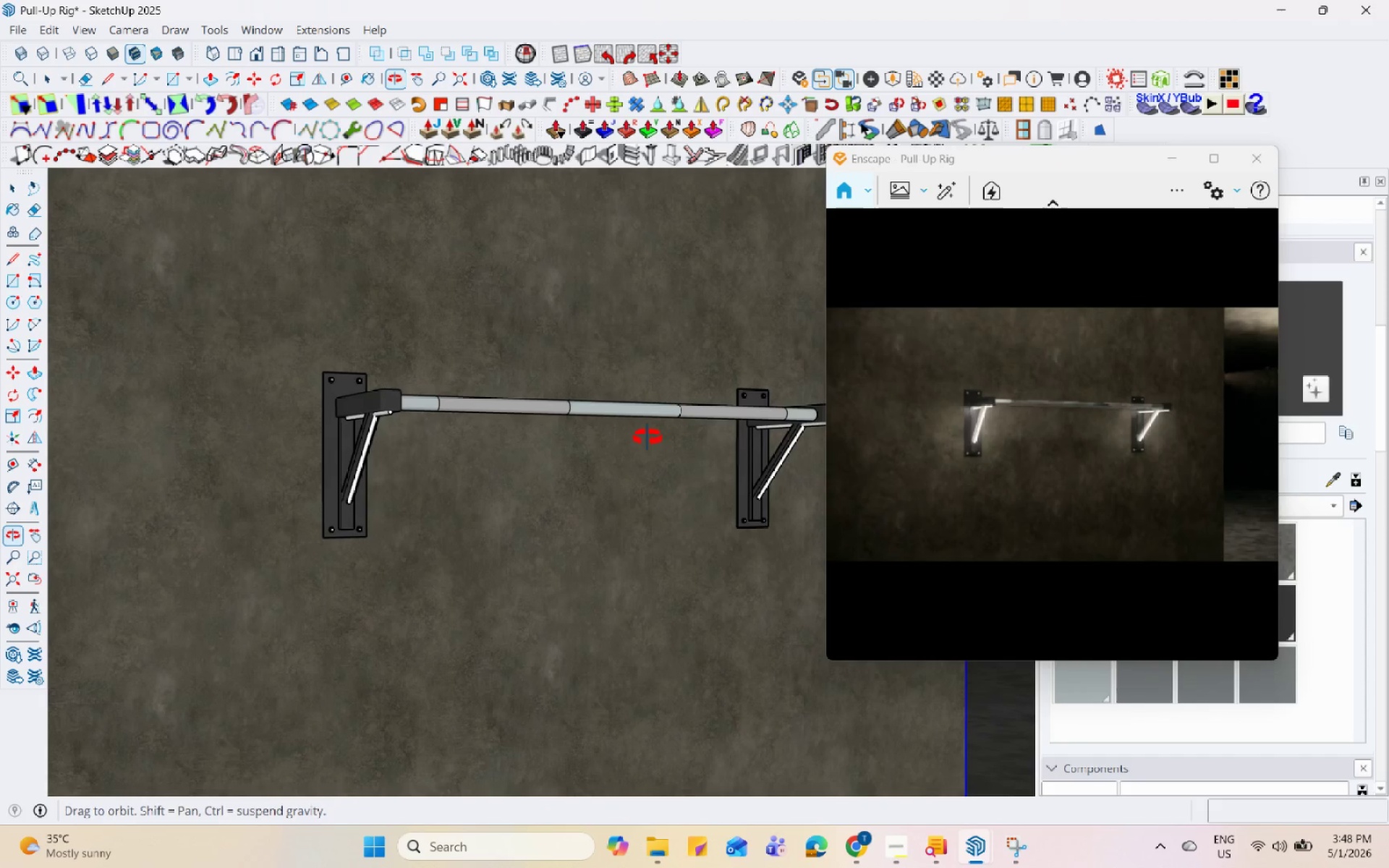 
scroll: coordinate [649, 438], scroll_direction: up, amount: 1.0
 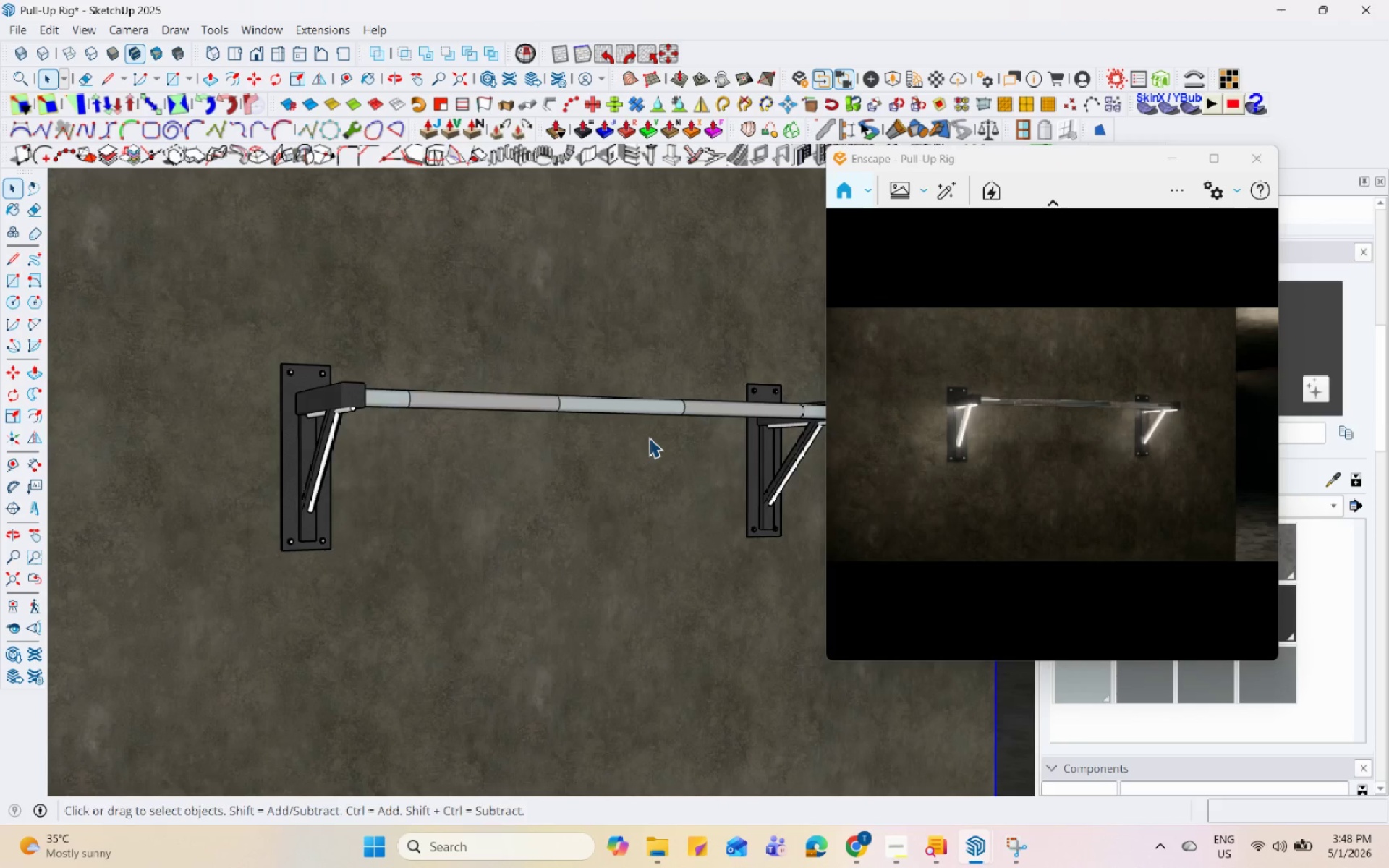 
middle_click([649, 438])
 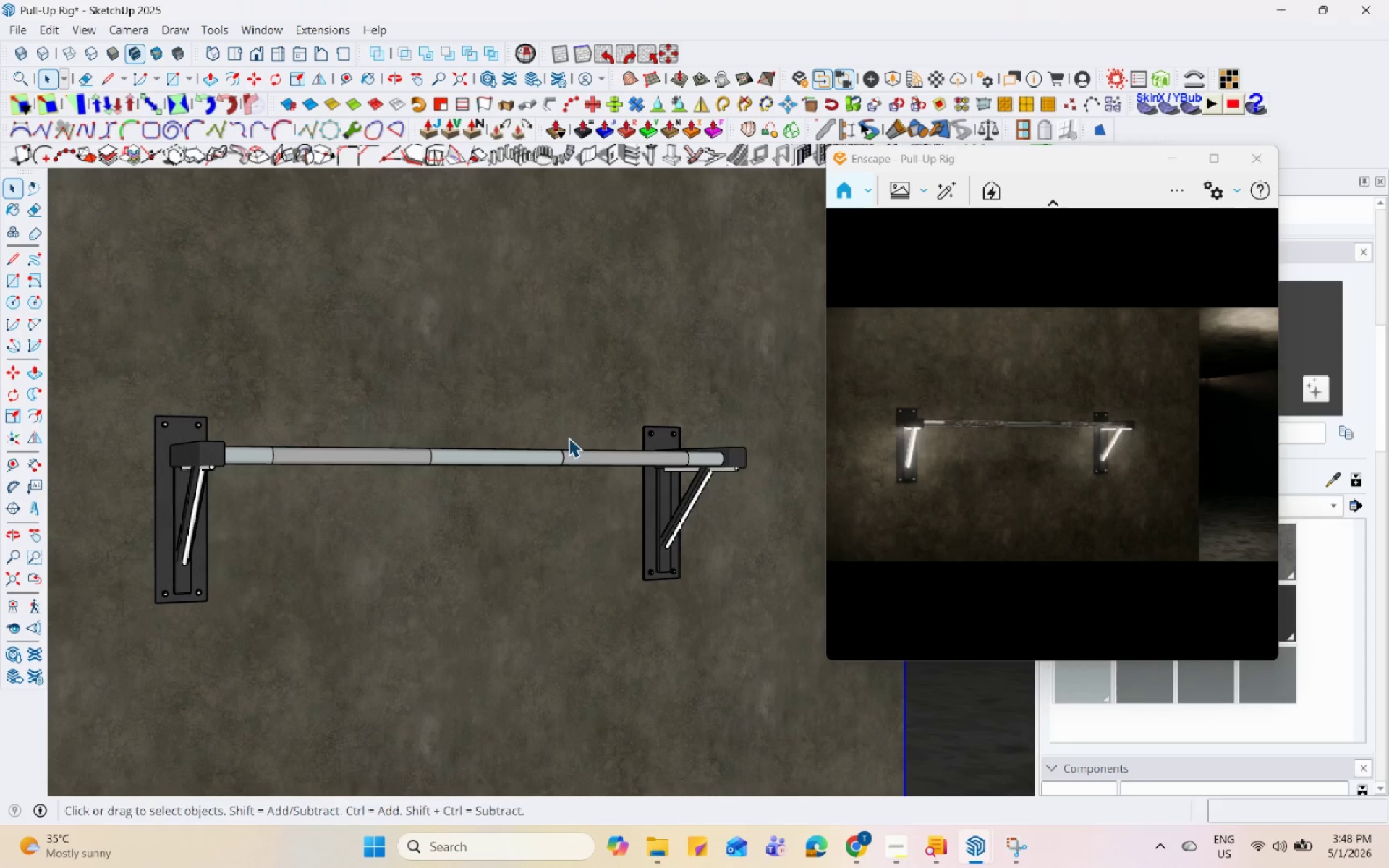 
scroll: coordinate [370, 499], scroll_direction: up, amount: 1.0
 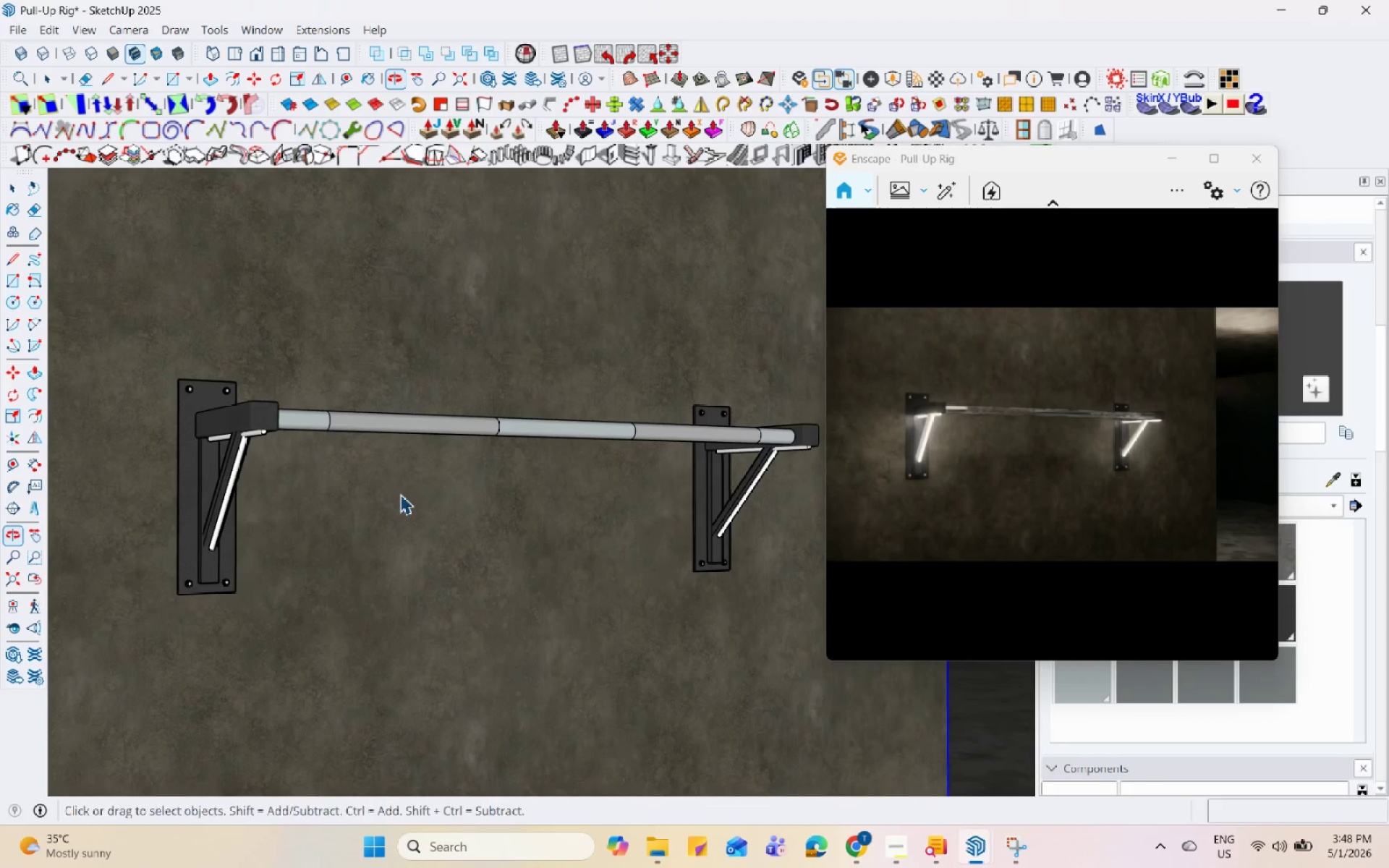 
scroll: coordinate [396, 450], scroll_direction: none, amount: 0.0
 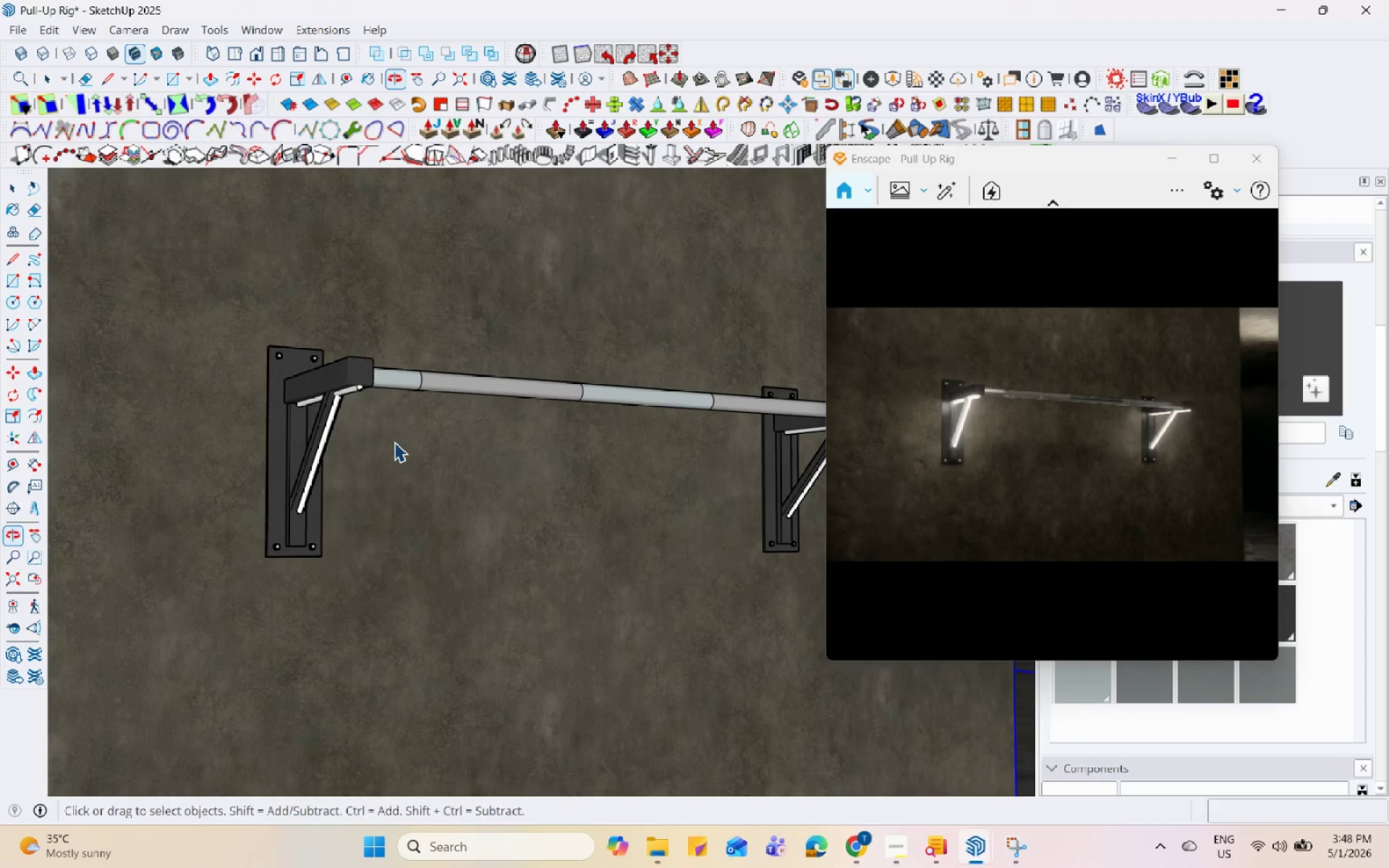 
scroll: coordinate [433, 454], scroll_direction: up, amount: 1.0
 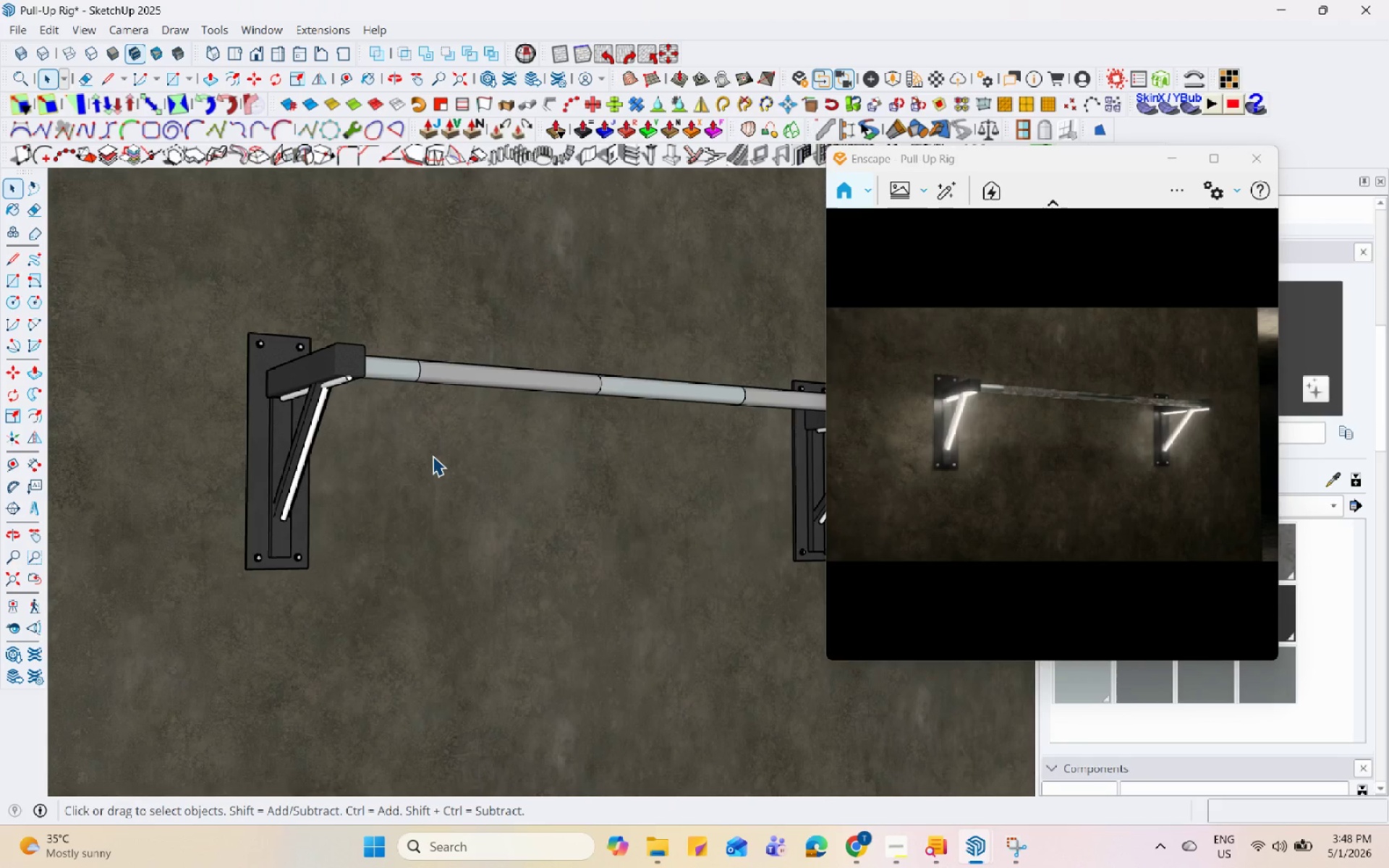 
scroll: coordinate [433, 456], scroll_direction: down, amount: 1.0
 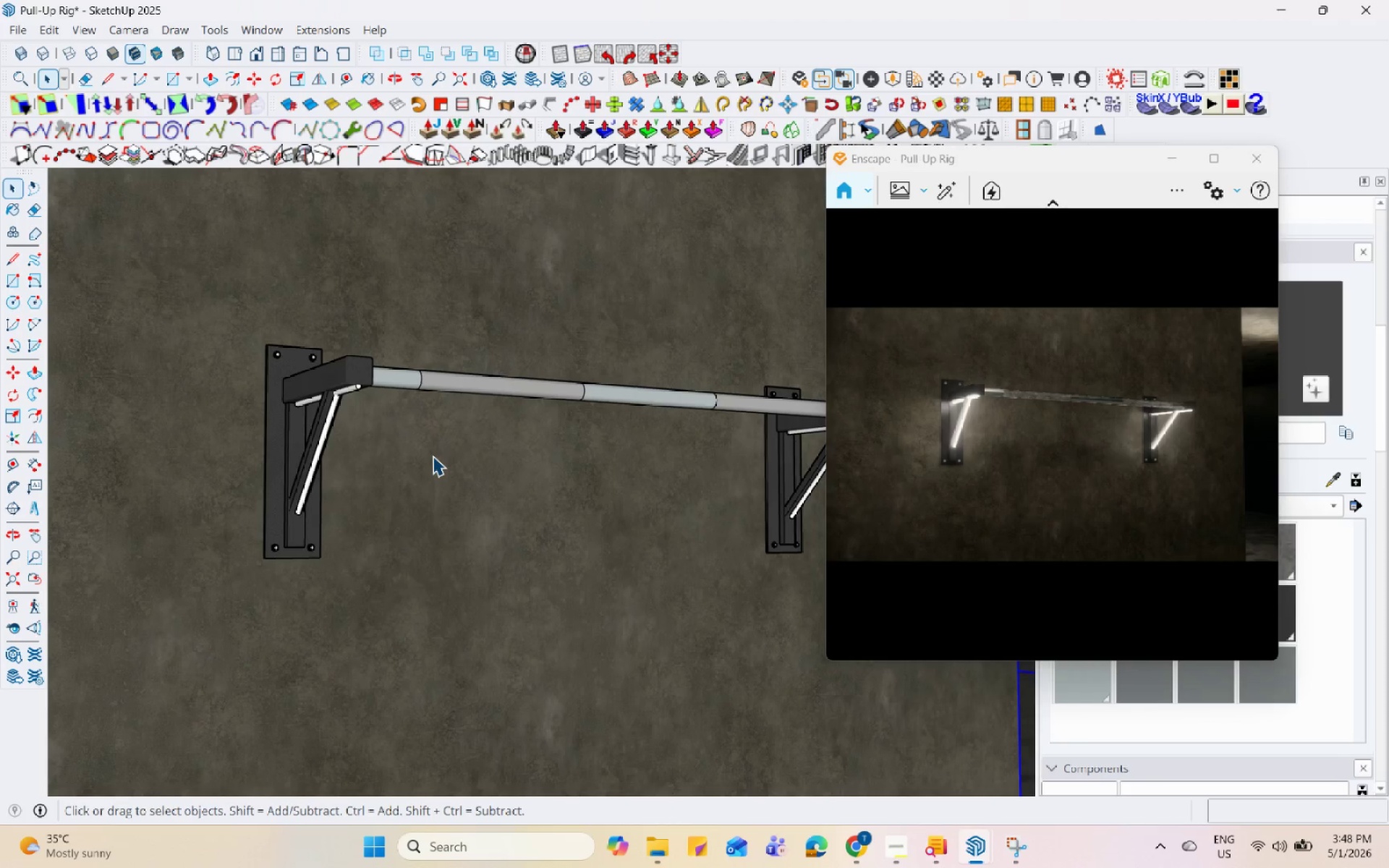 
middle_click([433, 456])
 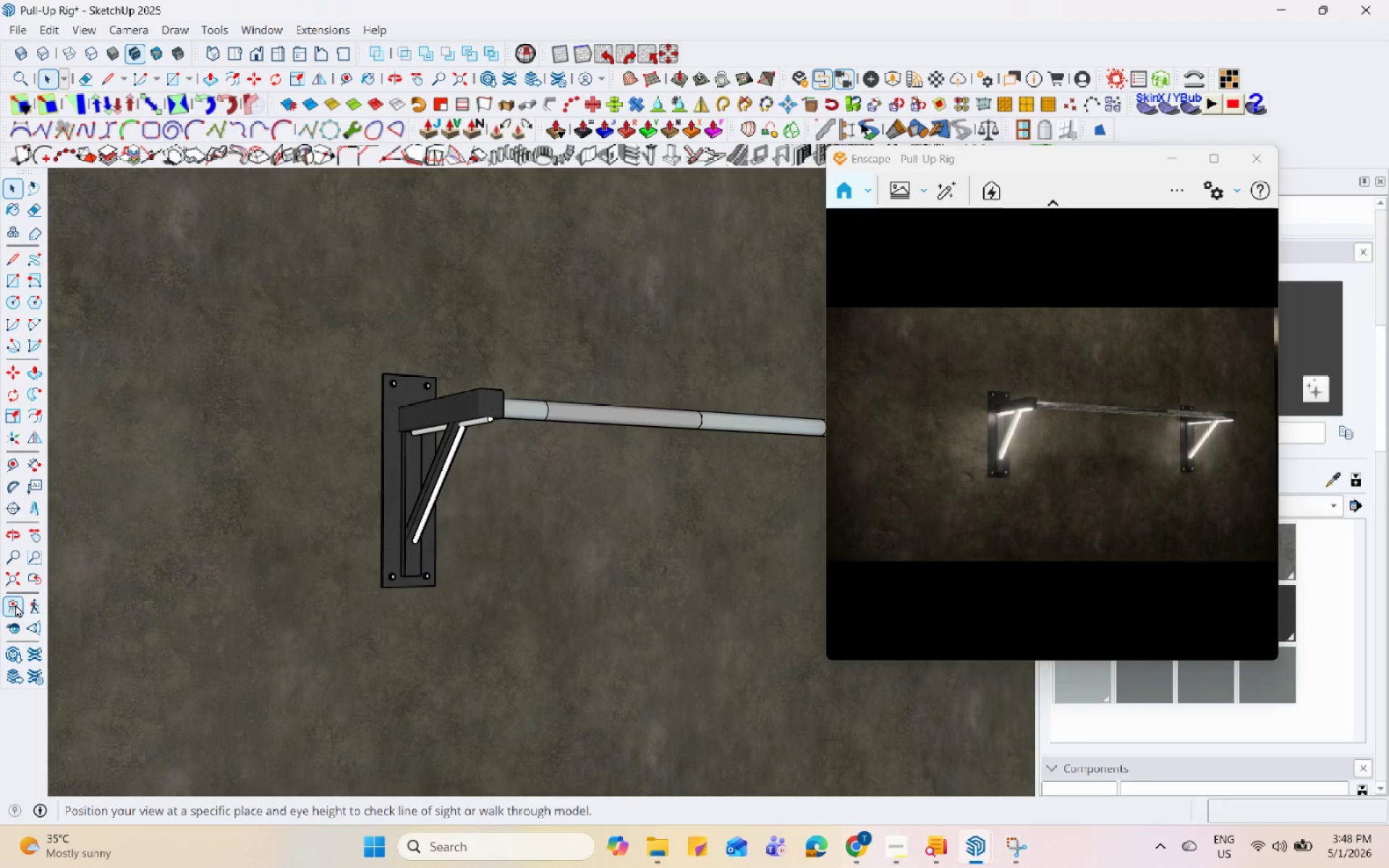 
left_click_drag(start_coordinate=[593, 515], to_coordinate=[451, 511])
 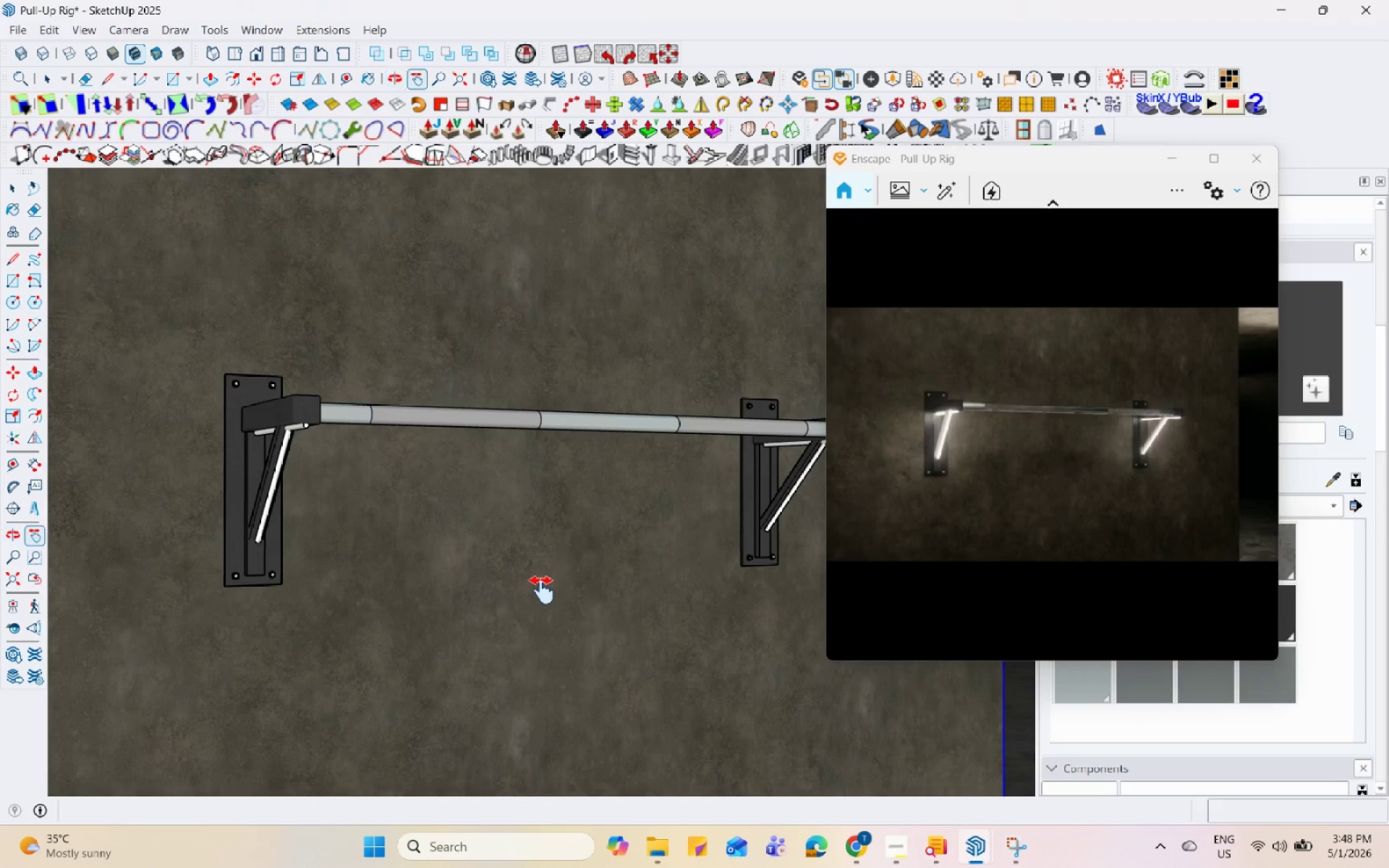 
left_click([1246, 188])
 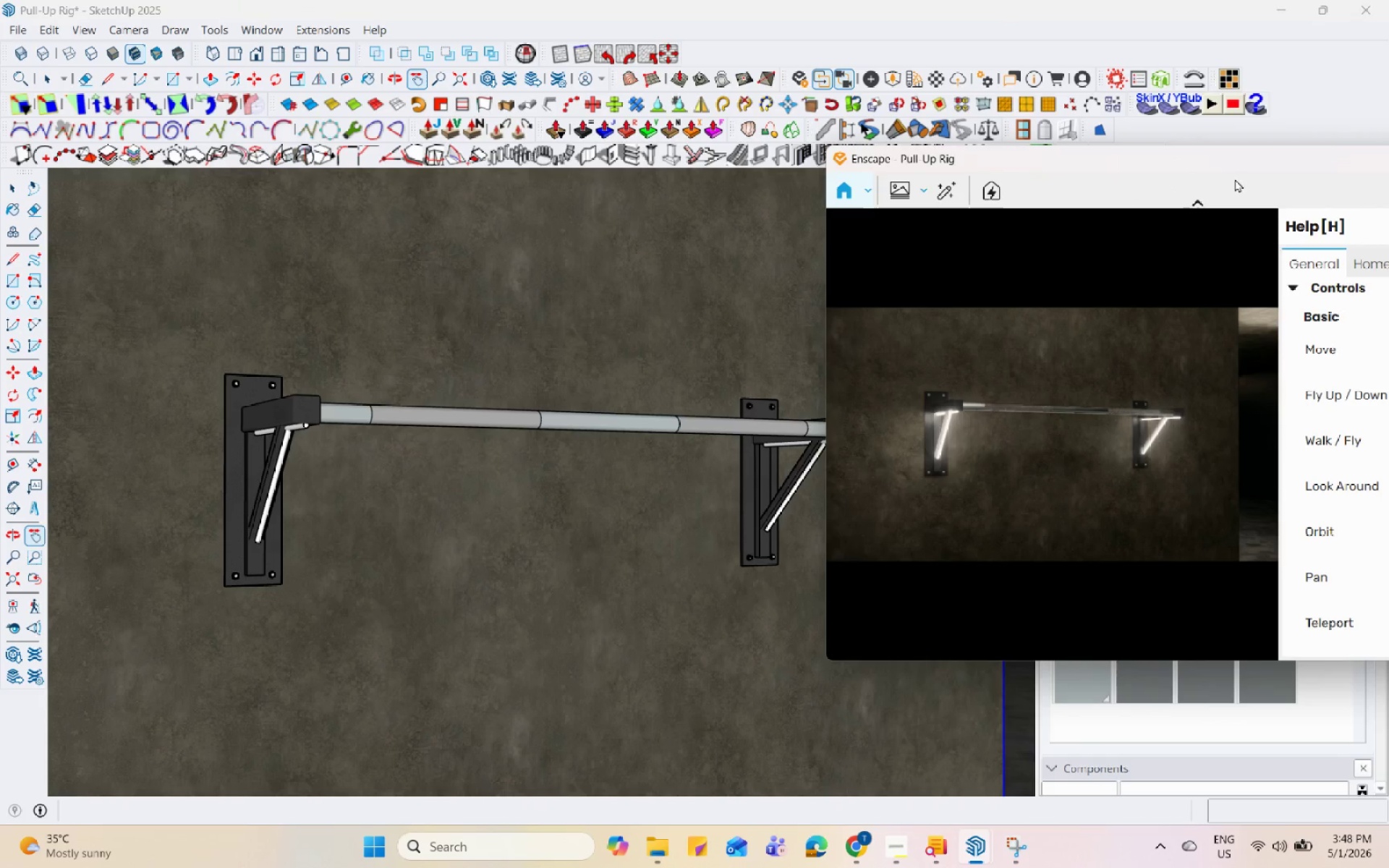 
left_click_drag(start_coordinate=[1256, 155], to_coordinate=[907, 155])
 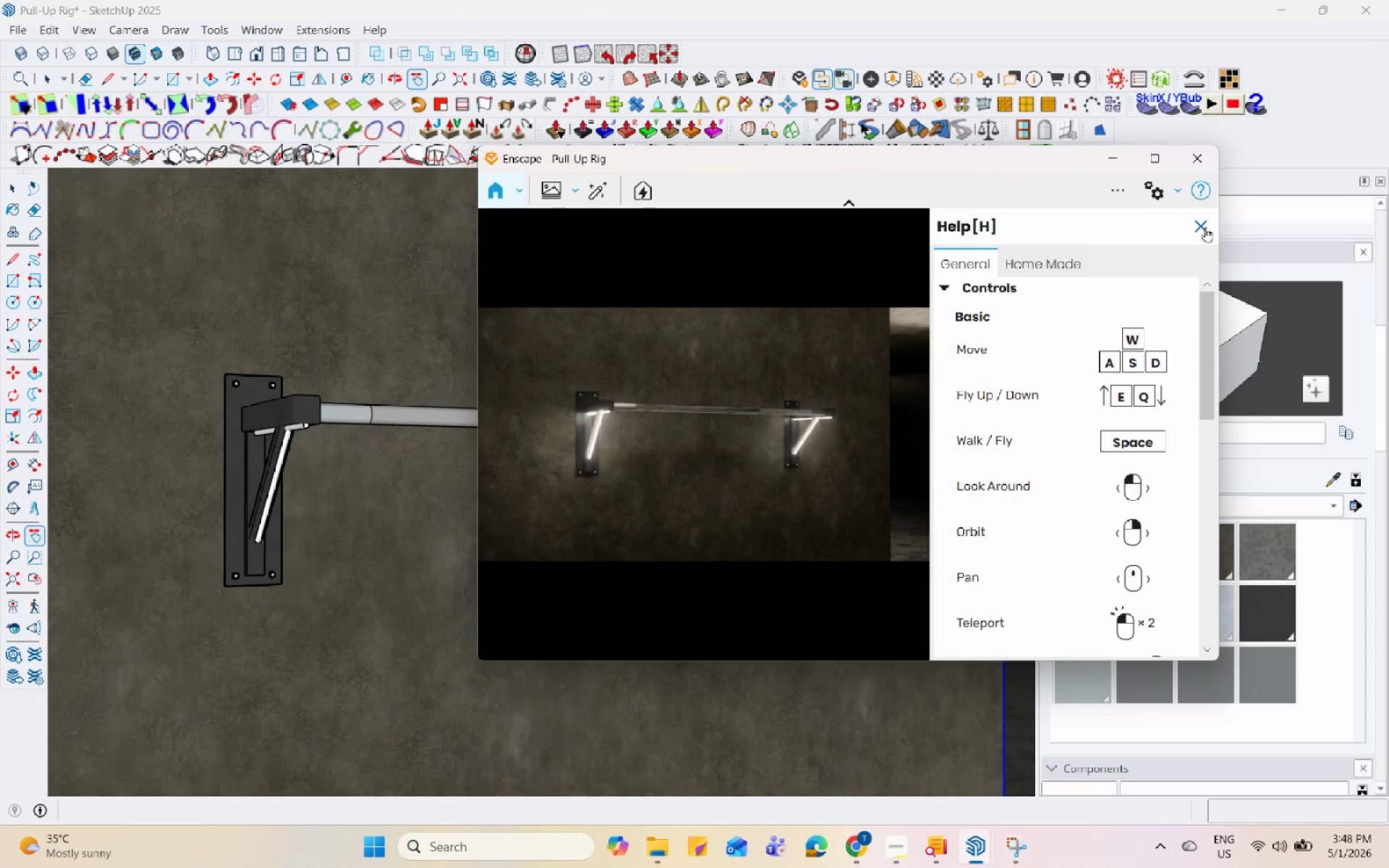 
left_click([1205, 227])
 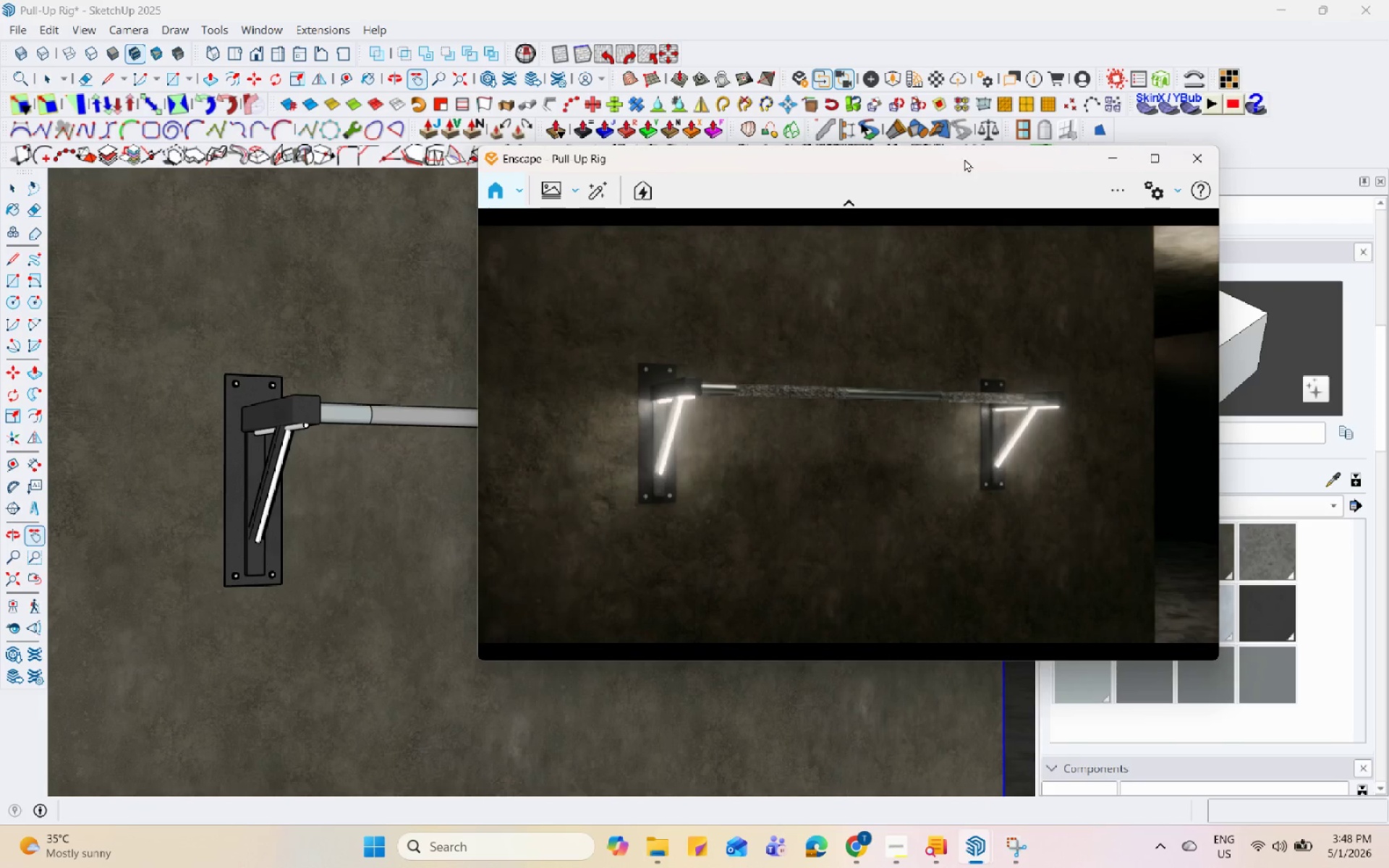 
left_click_drag(start_coordinate=[964, 156], to_coordinate=[1144, 99])
 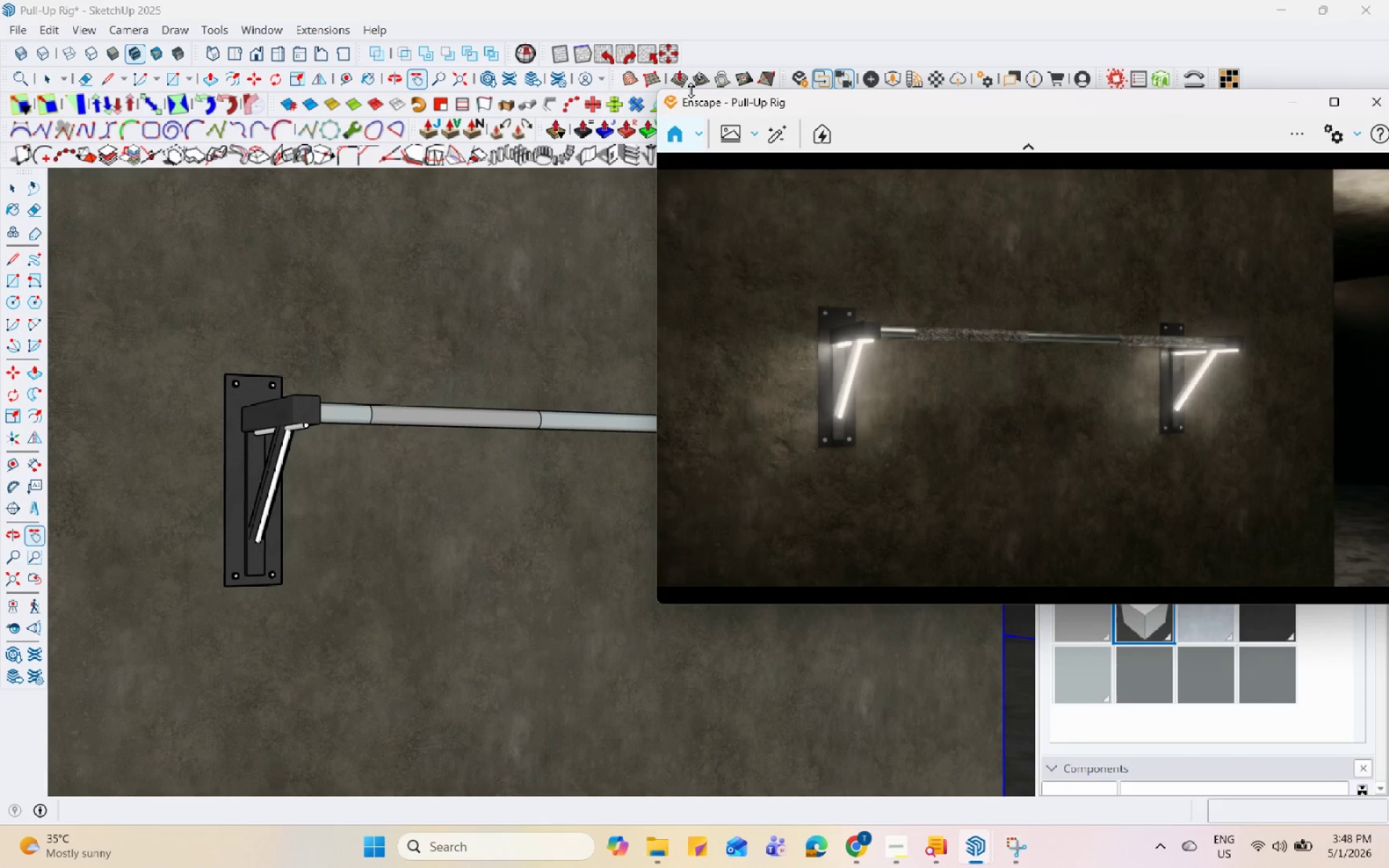 
left_click_drag(start_coordinate=[656, 92], to_coordinate=[895, 208])
 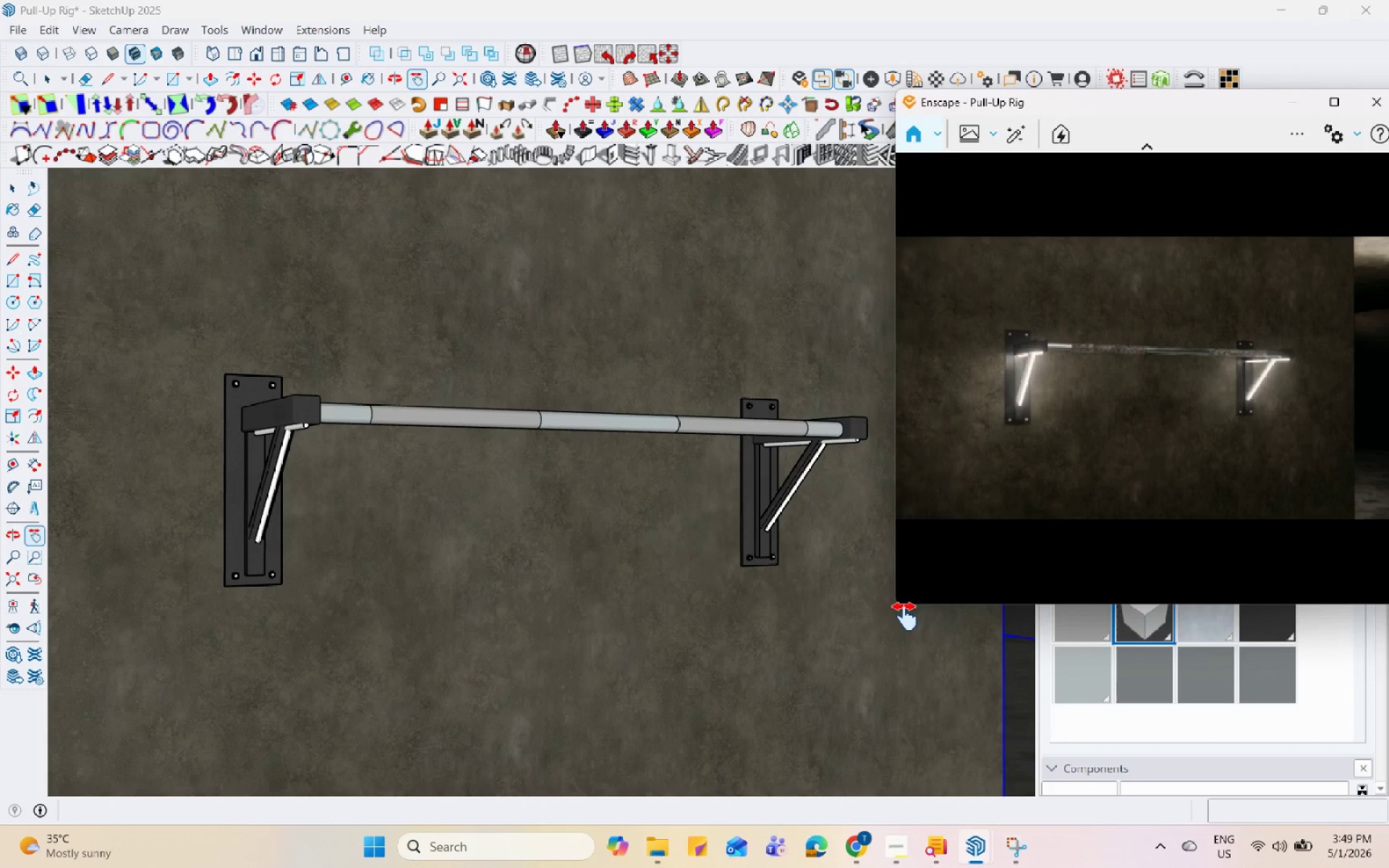 
left_click_drag(start_coordinate=[913, 606], to_coordinate=[927, 505])
 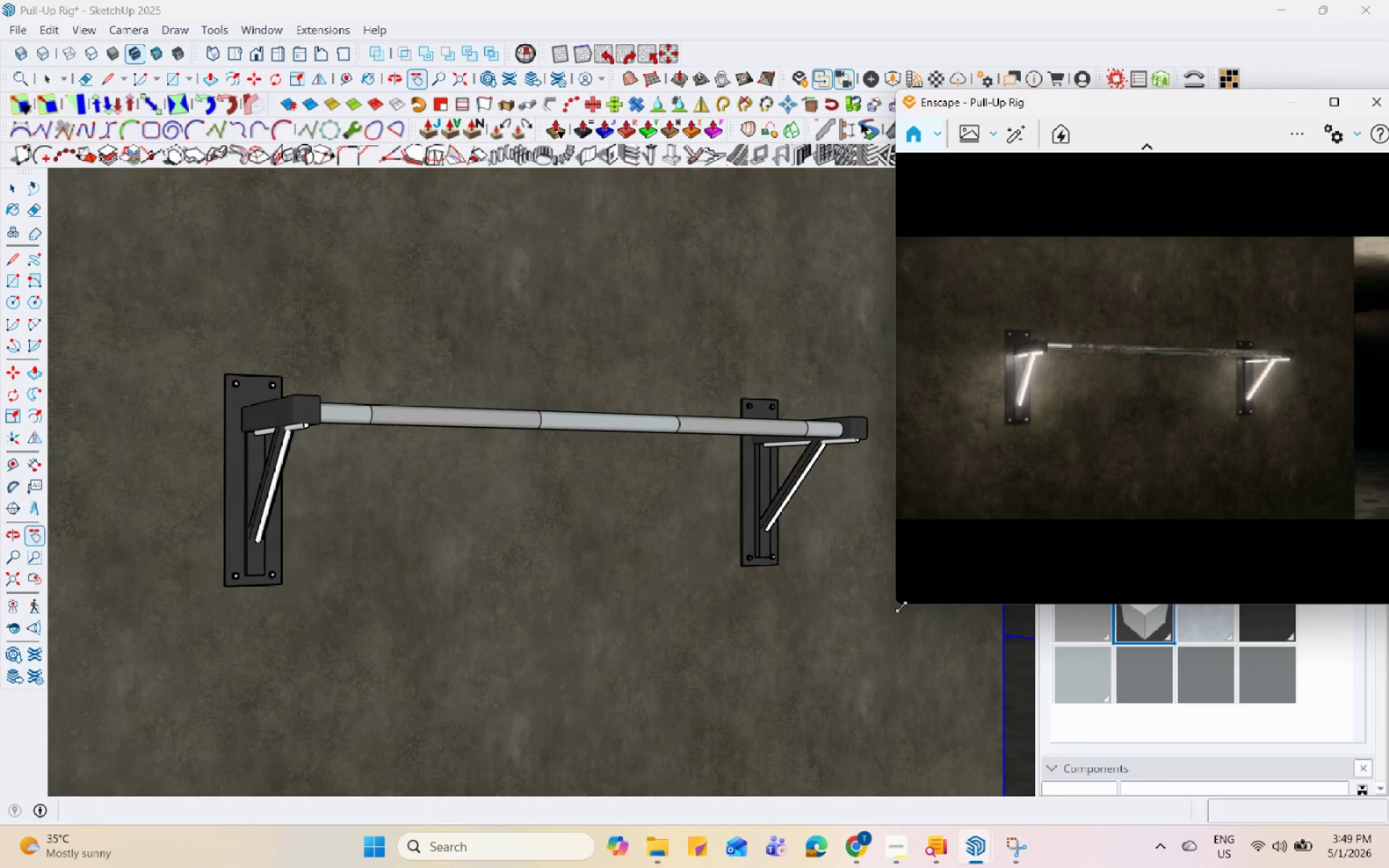 
left_click_drag(start_coordinate=[900, 605], to_coordinate=[1131, 558])
 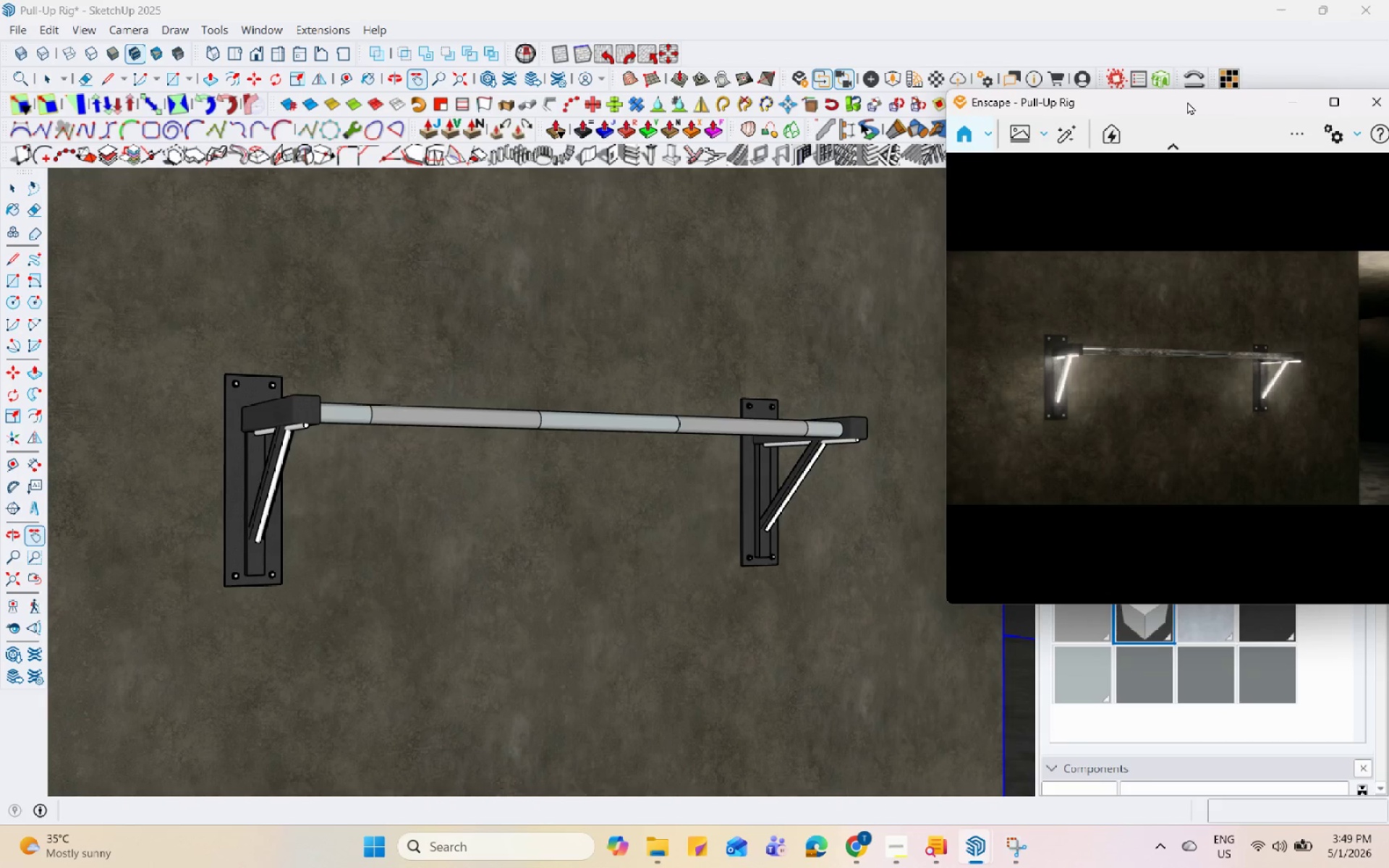 
left_click_drag(start_coordinate=[1186, 101], to_coordinate=[1134, 86])
 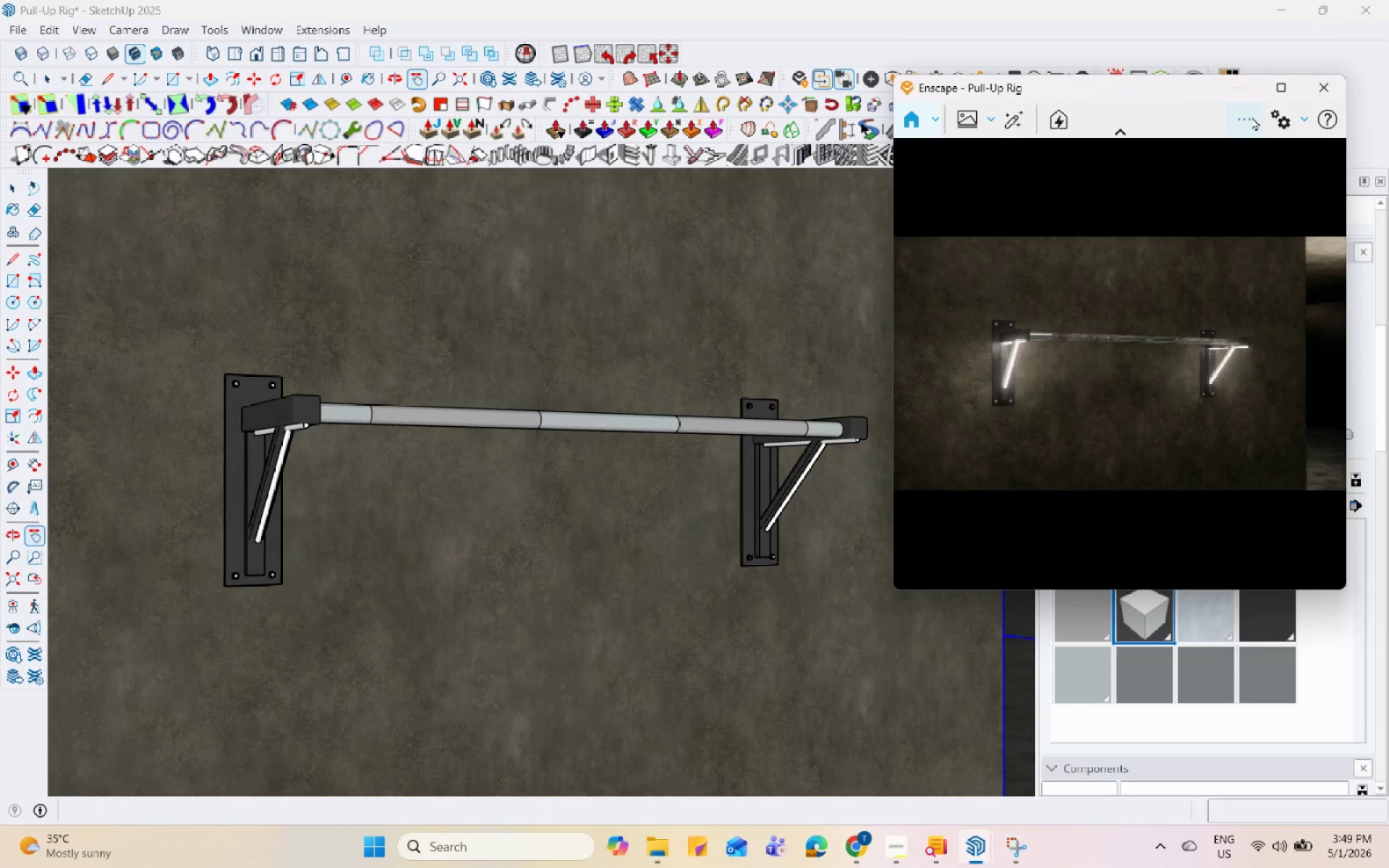 
left_click([1283, 131])
 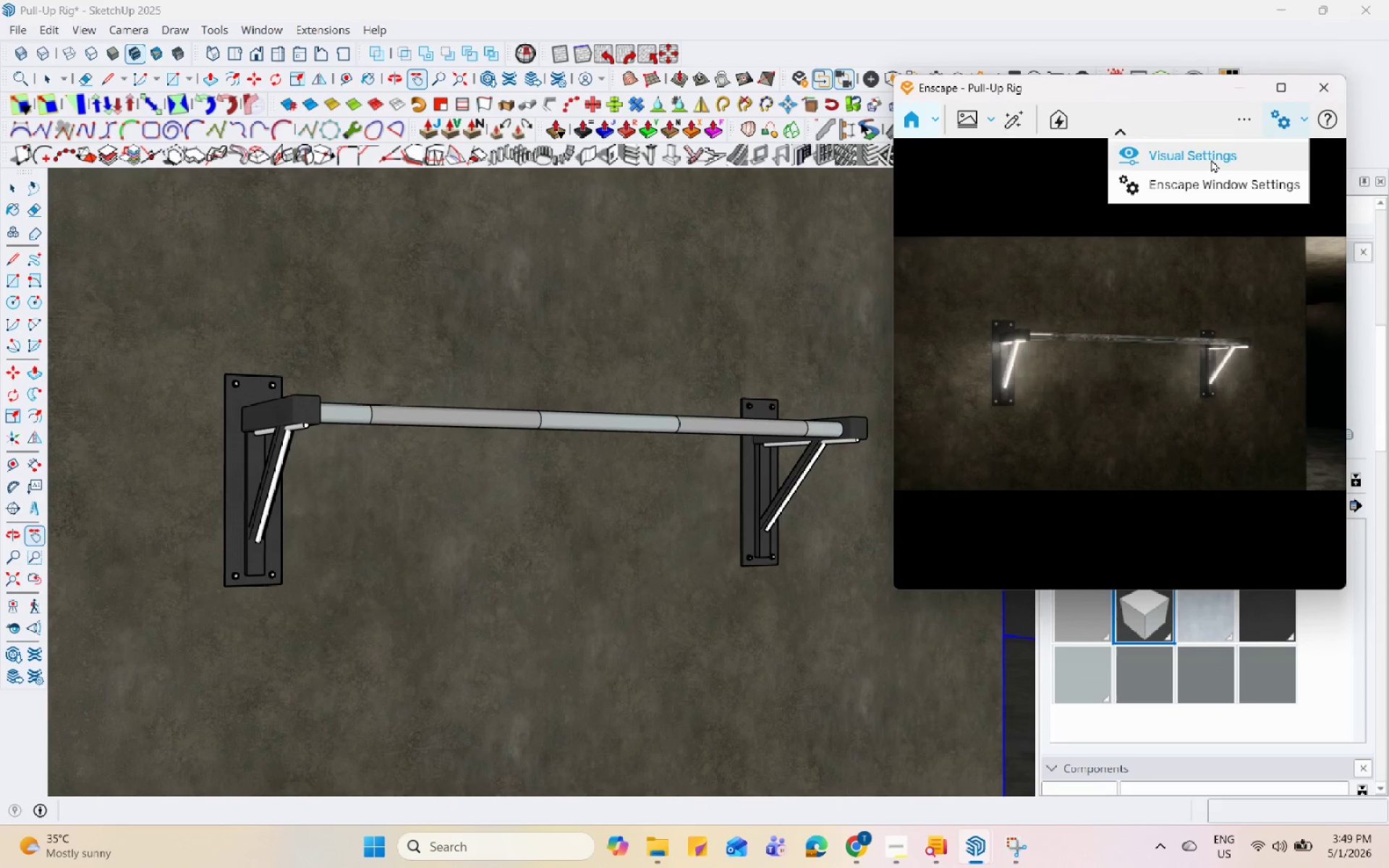 
left_click([1211, 159])
 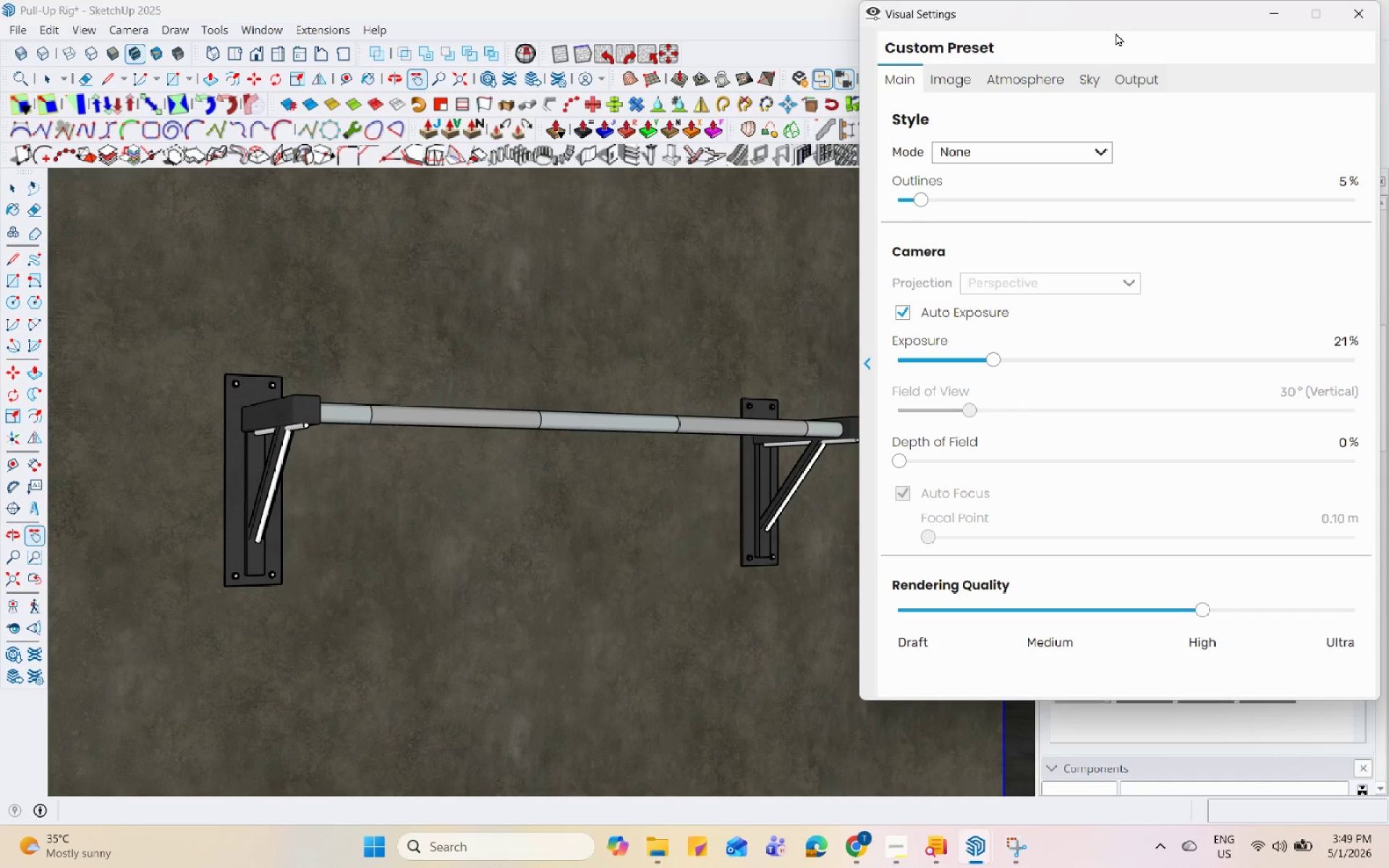 
left_click_drag(start_coordinate=[1117, 22], to_coordinate=[364, 80])
 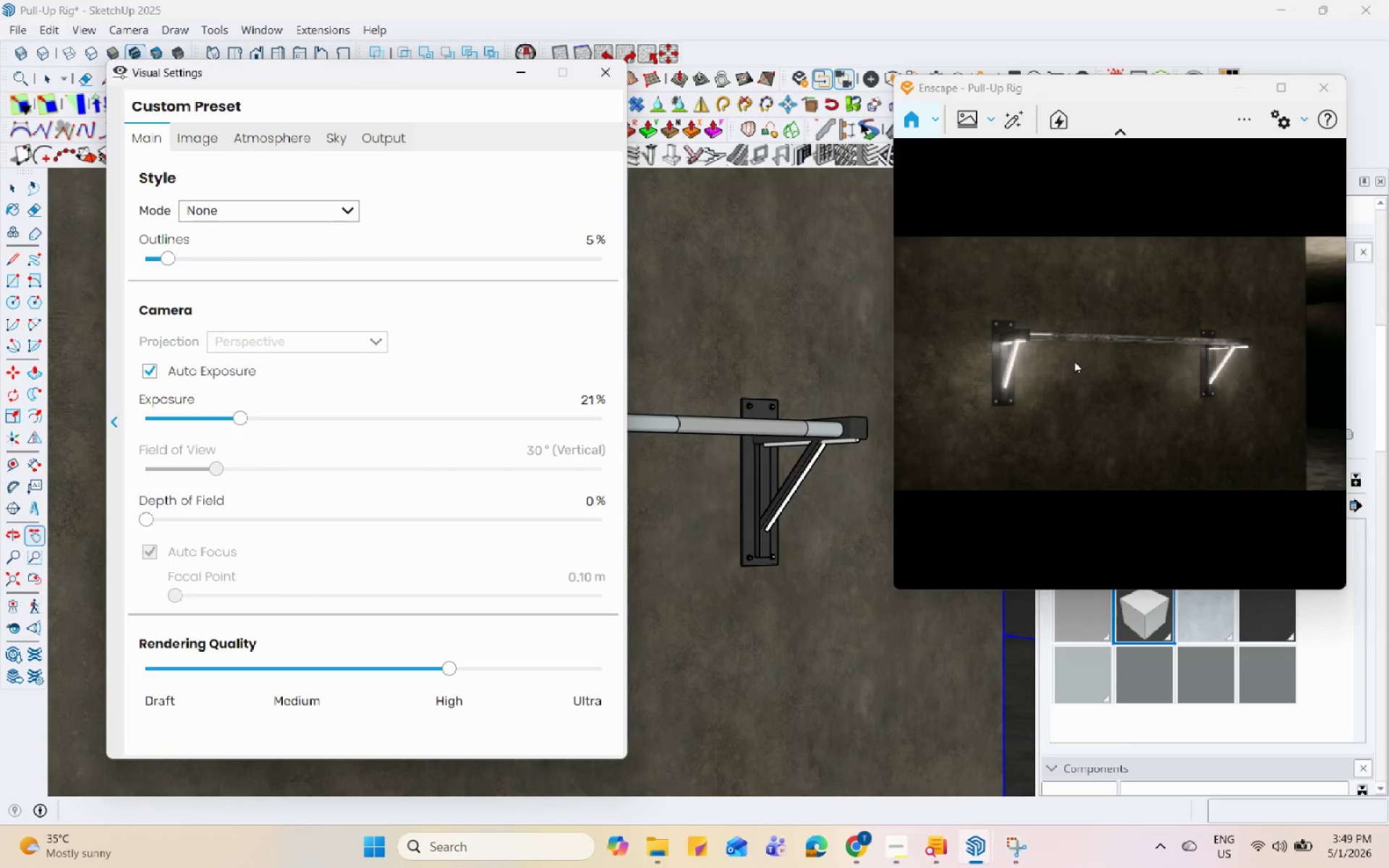 
left_click_drag(start_coordinate=[1074, 359], to_coordinate=[1155, 352])
 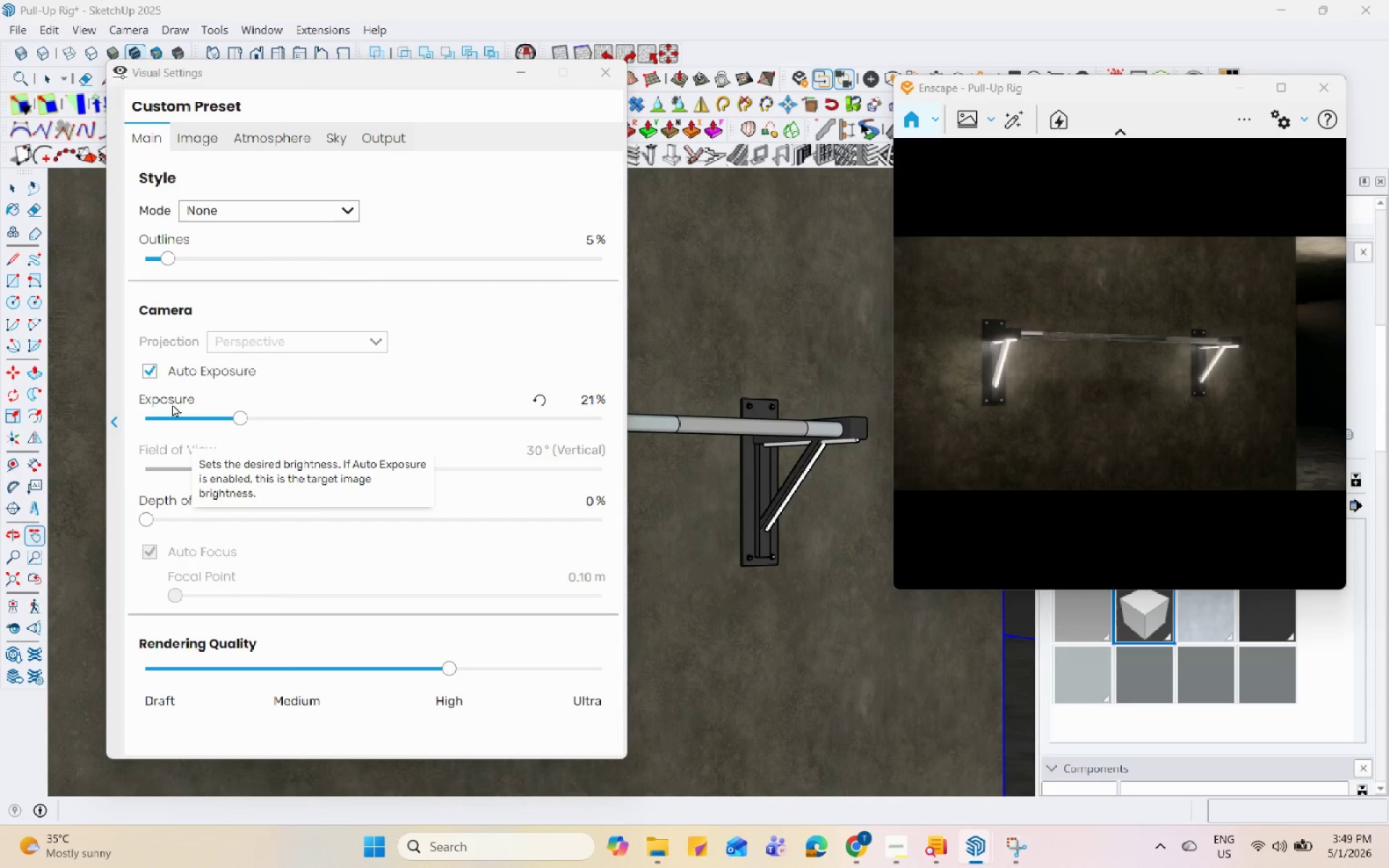 
left_click([845, 79])
 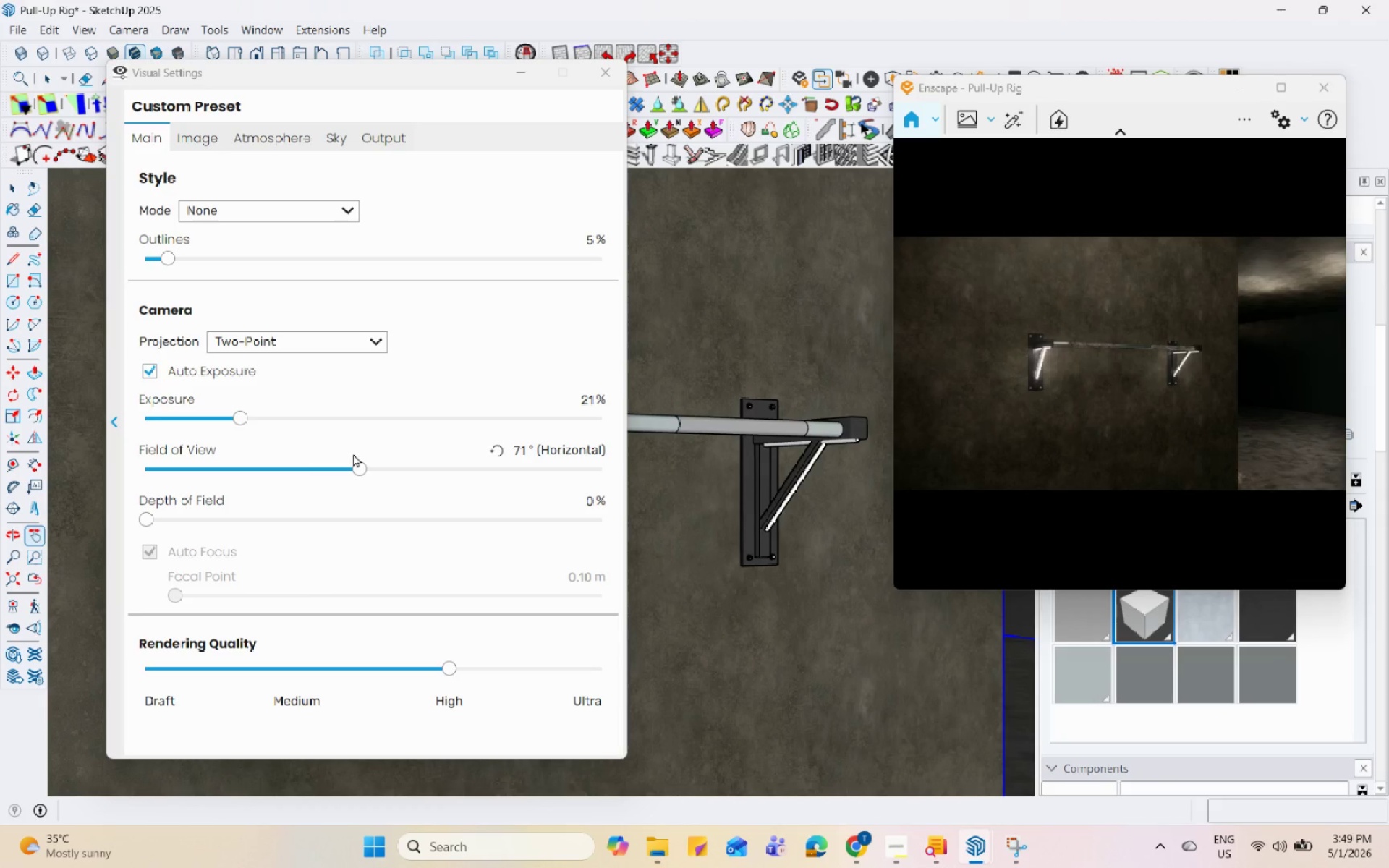 
left_click_drag(start_coordinate=[365, 472], to_coordinate=[292, 480])
 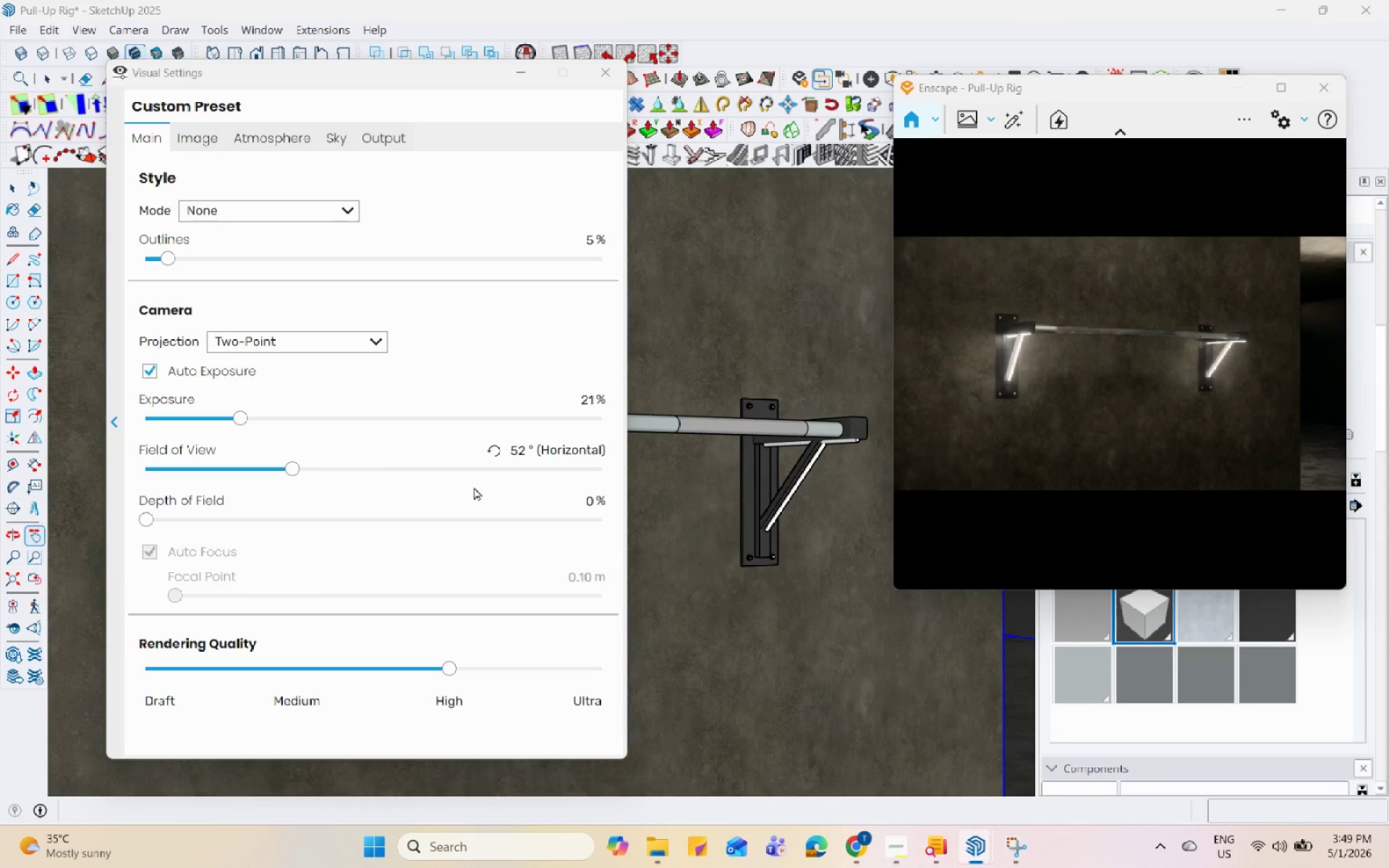 
left_click_drag(start_coordinate=[237, 417], to_coordinate=[255, 420])
 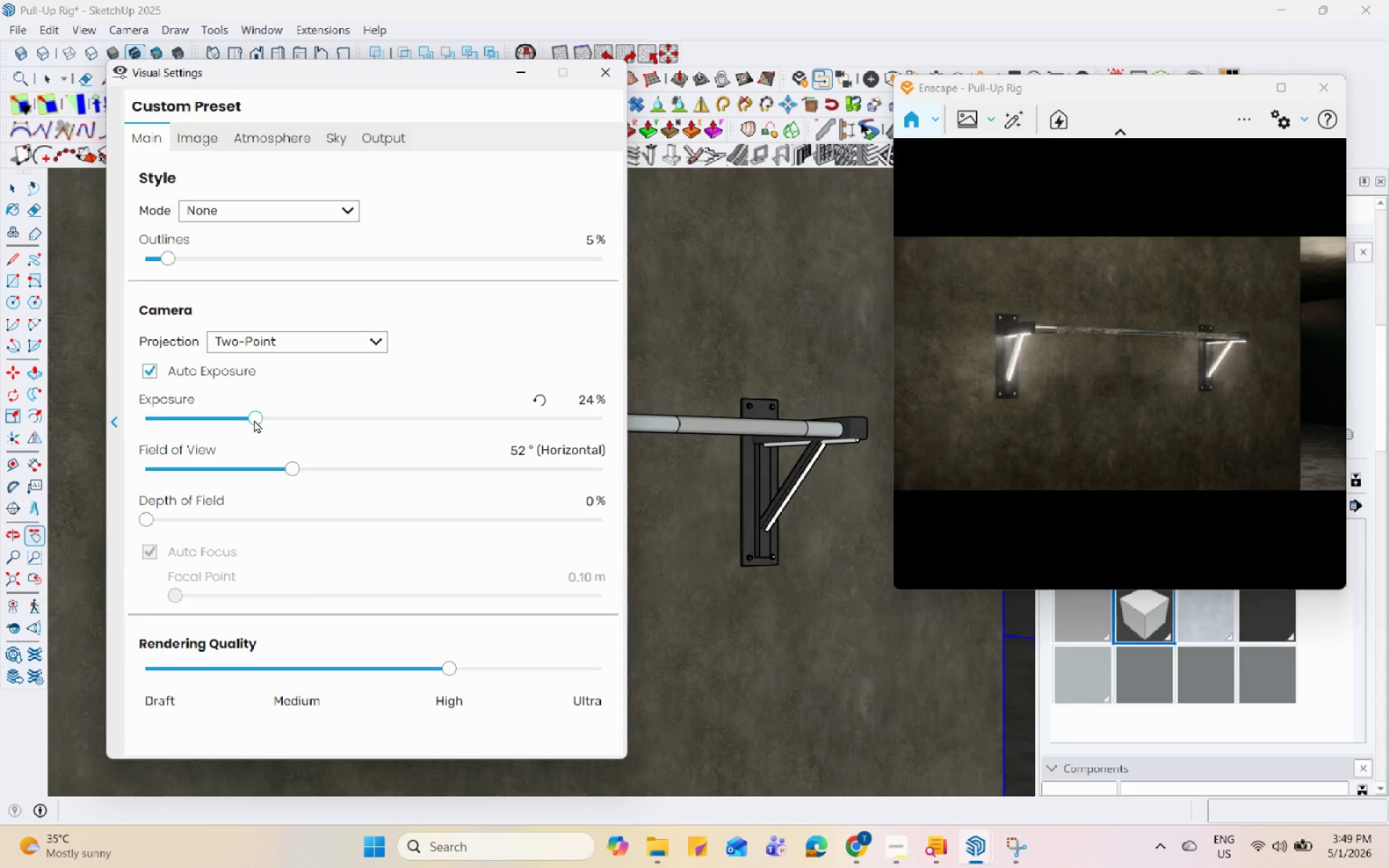 
left_click([216, 135])
 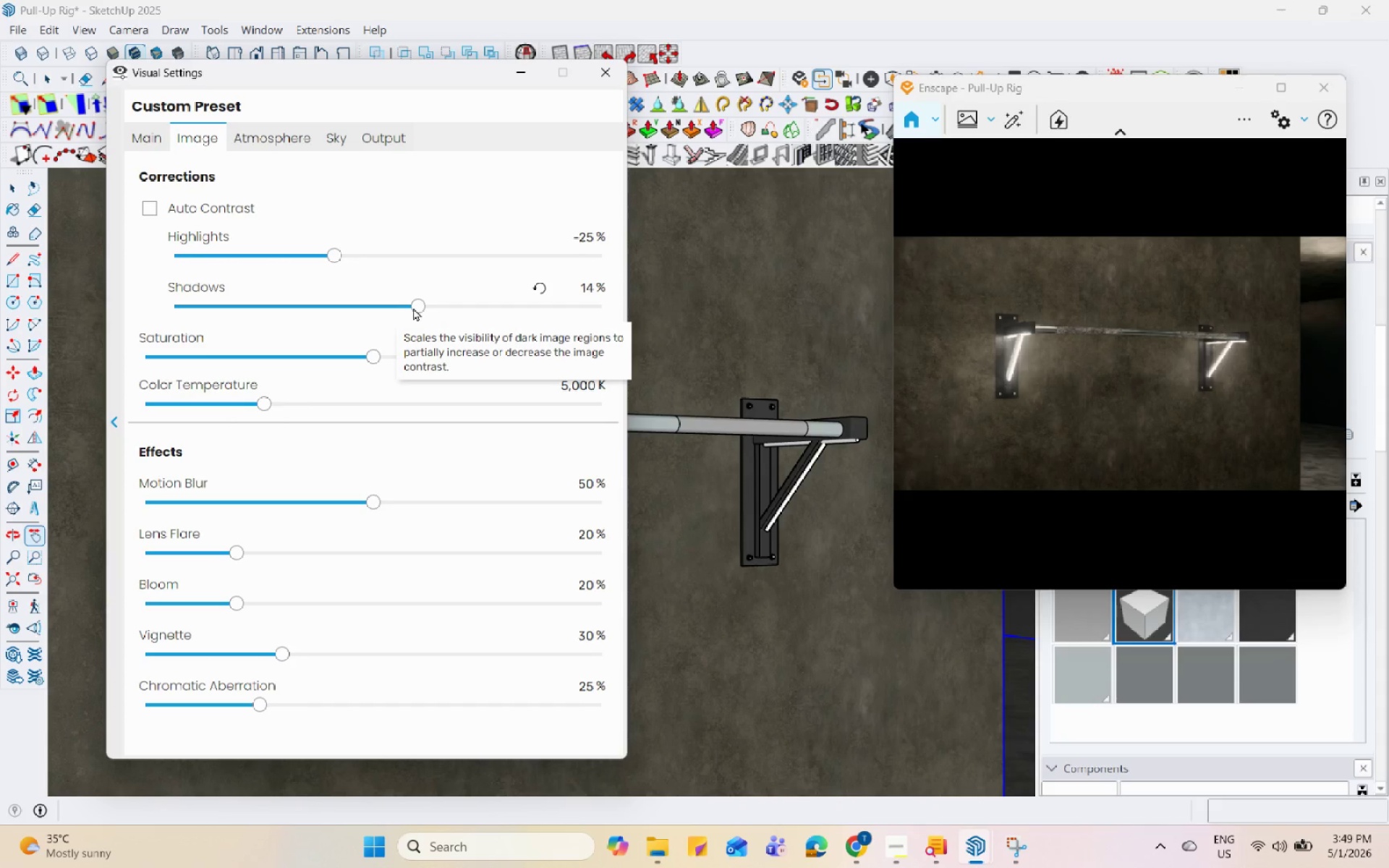 
left_click_drag(start_coordinate=[415, 313], to_coordinate=[449, 300])
 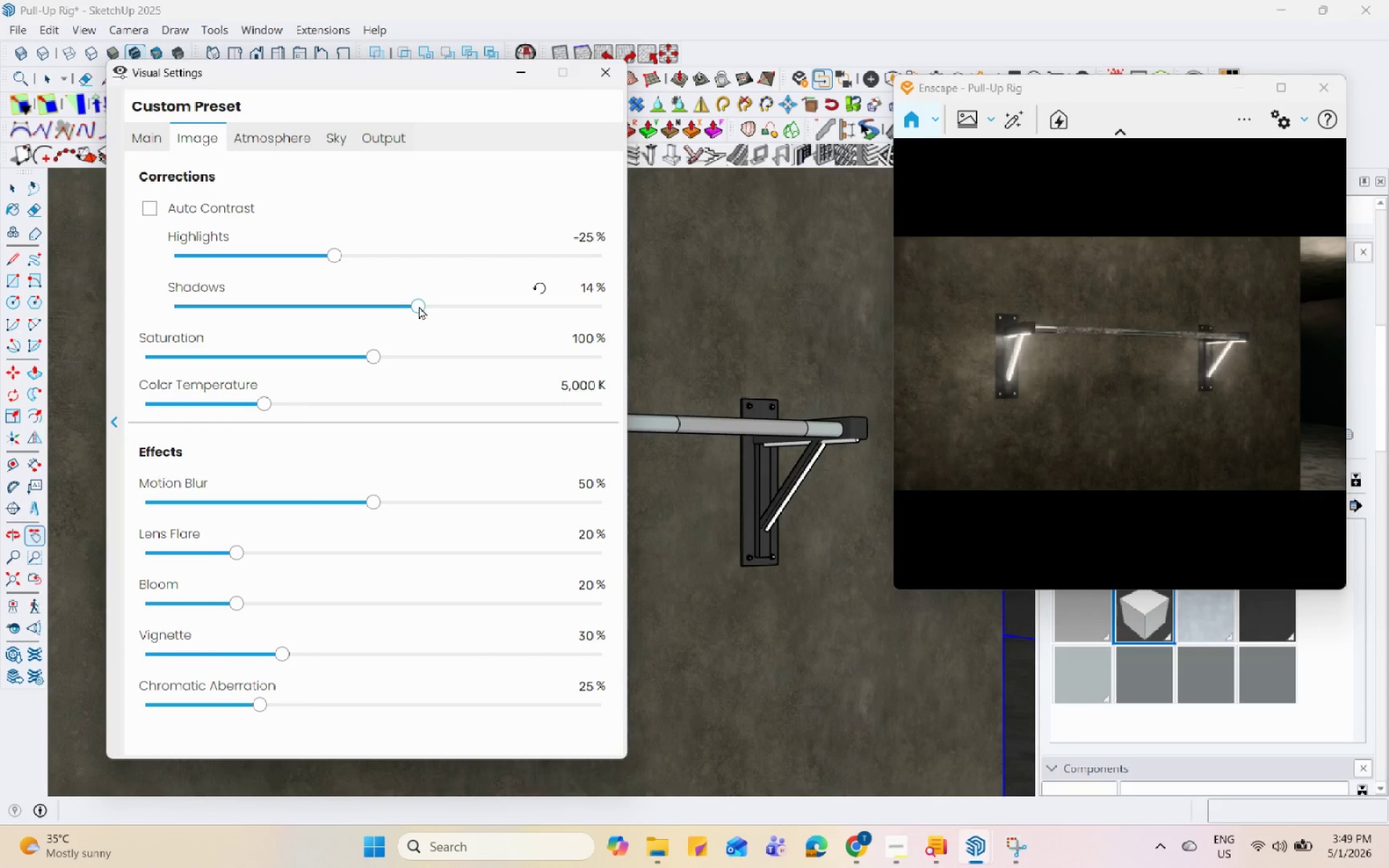 
left_click_drag(start_coordinate=[417, 306], to_coordinate=[426, 324])
 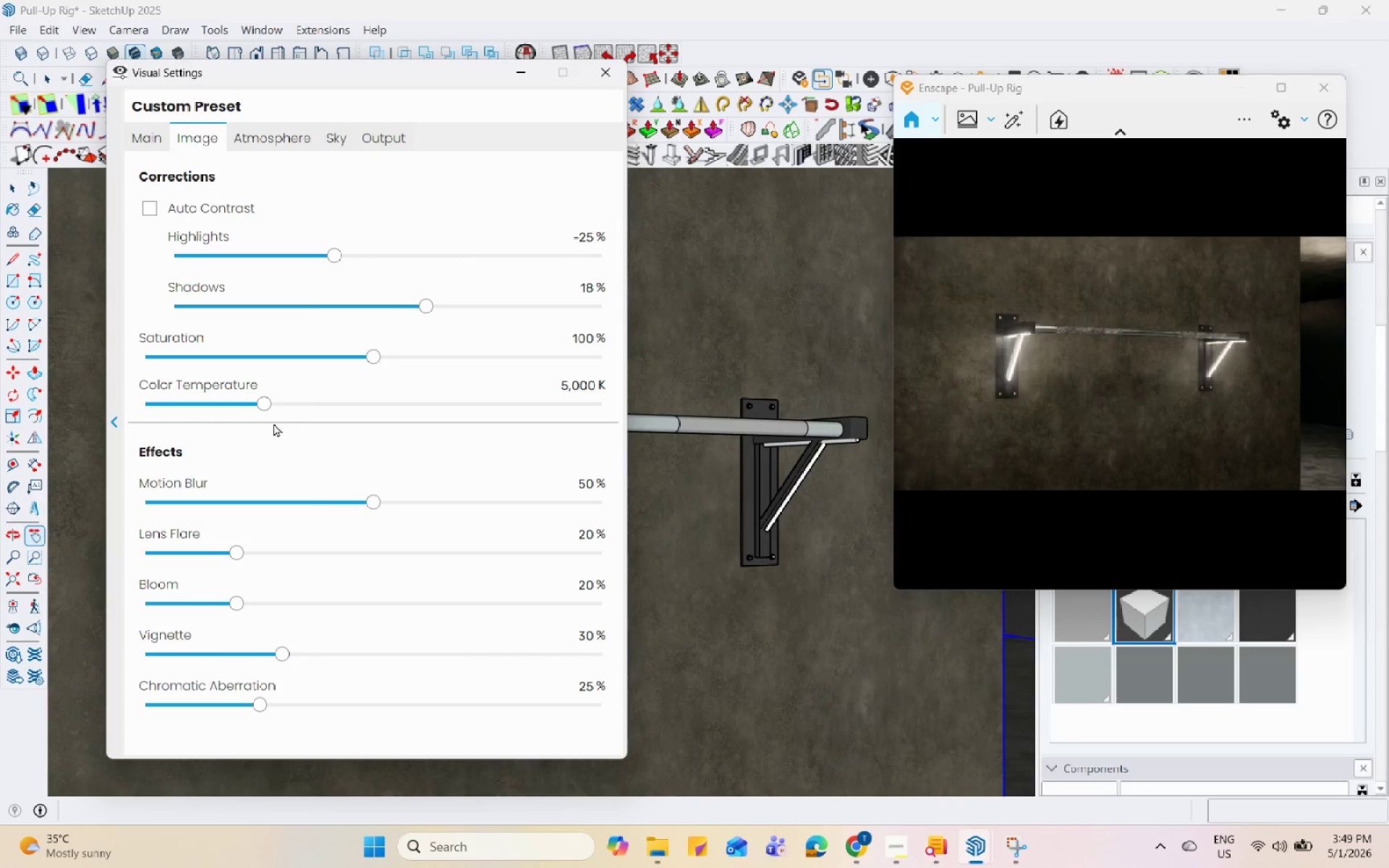 
left_click_drag(start_coordinate=[264, 401], to_coordinate=[339, 409])
 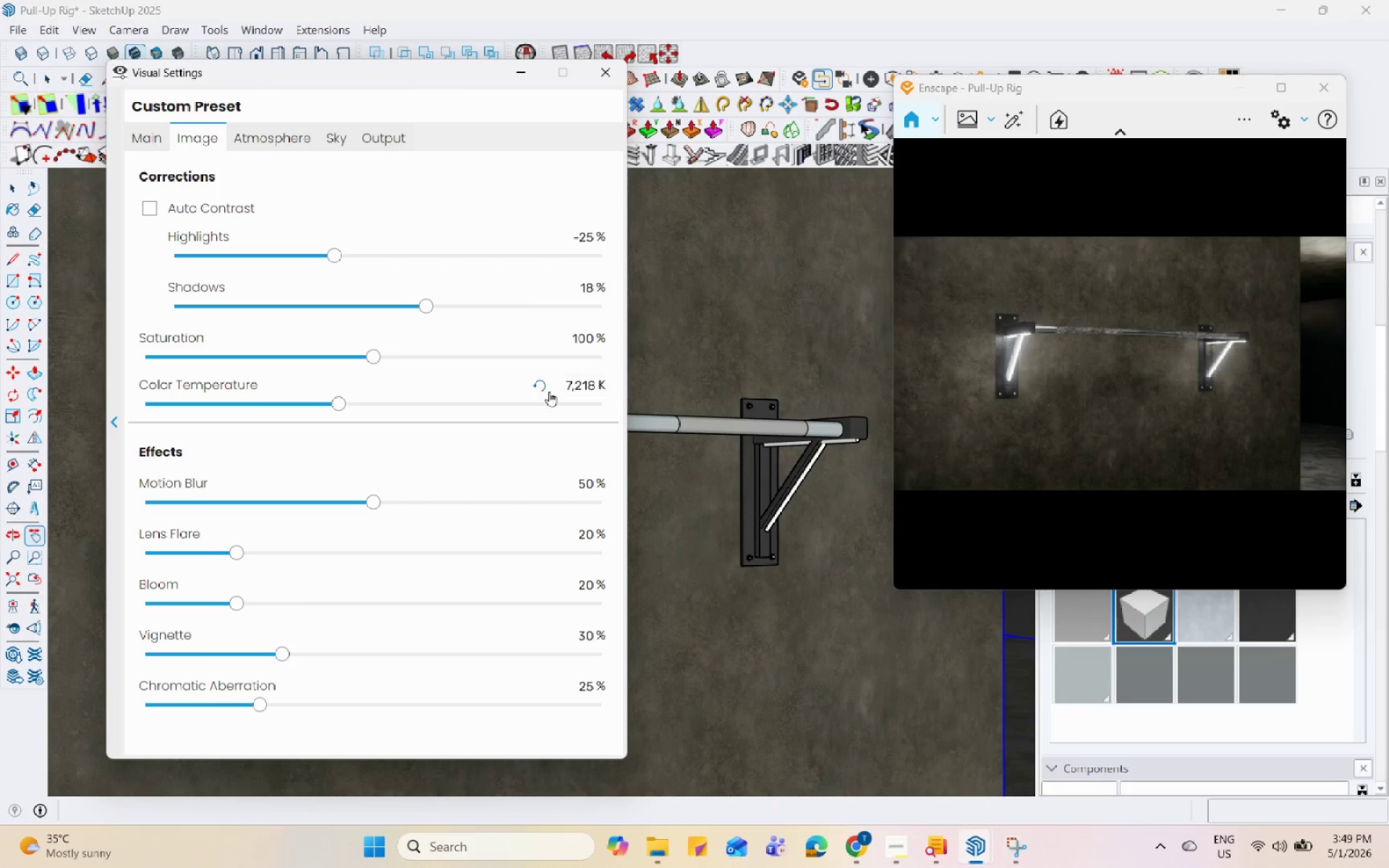 
left_click([543, 390])
 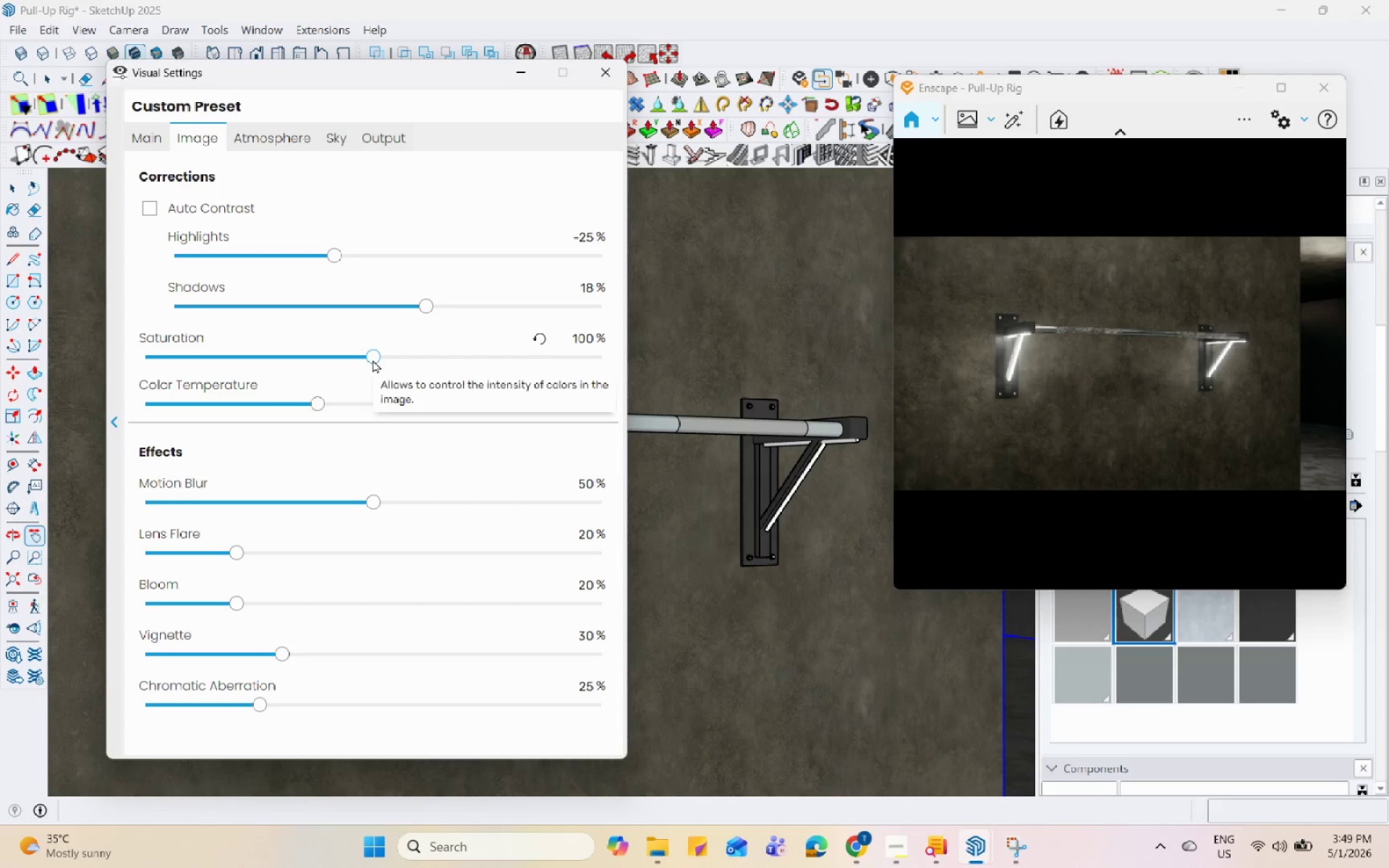 
left_click_drag(start_coordinate=[373, 359], to_coordinate=[394, 365])
 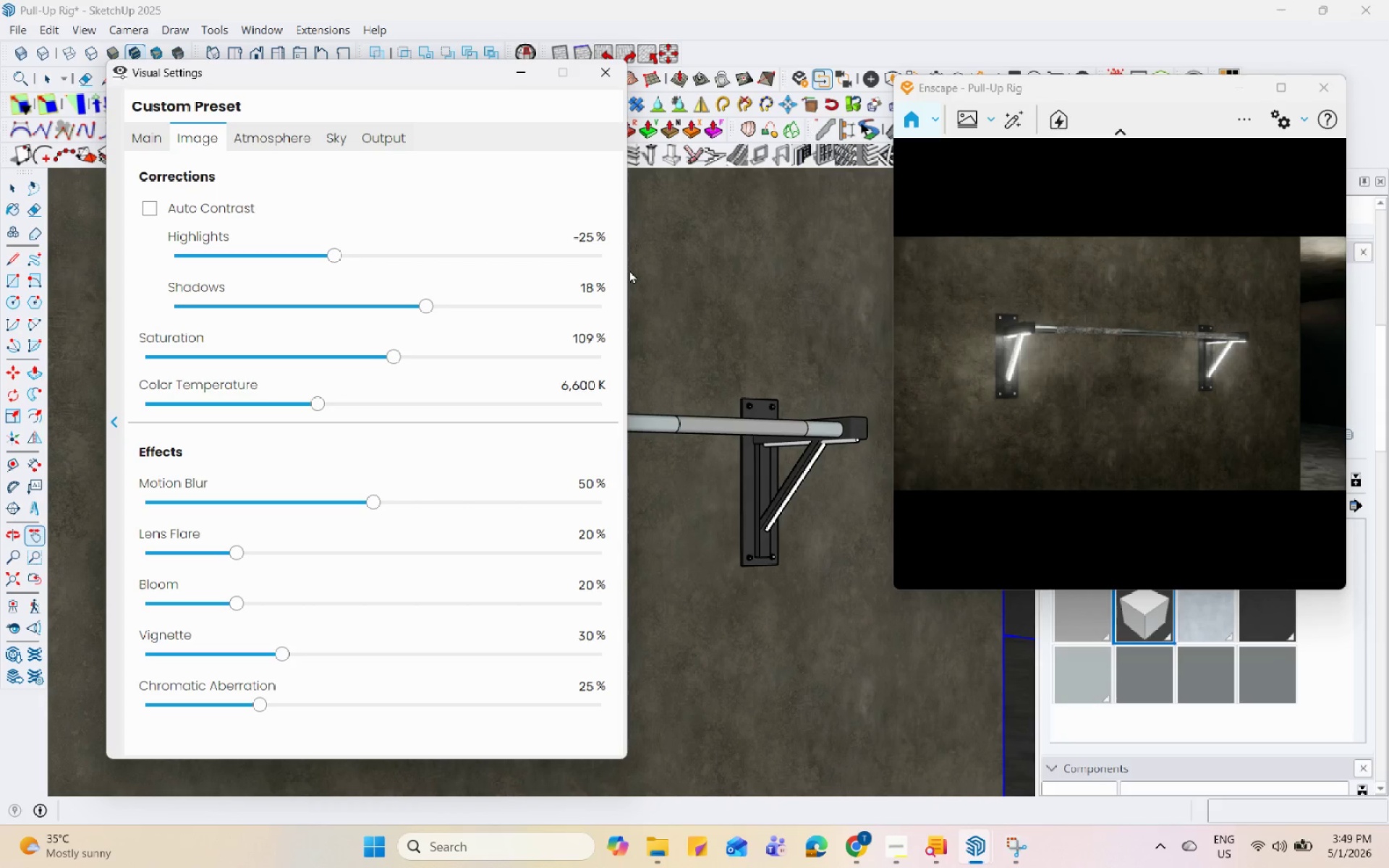 
mouse_move([323, 484])
 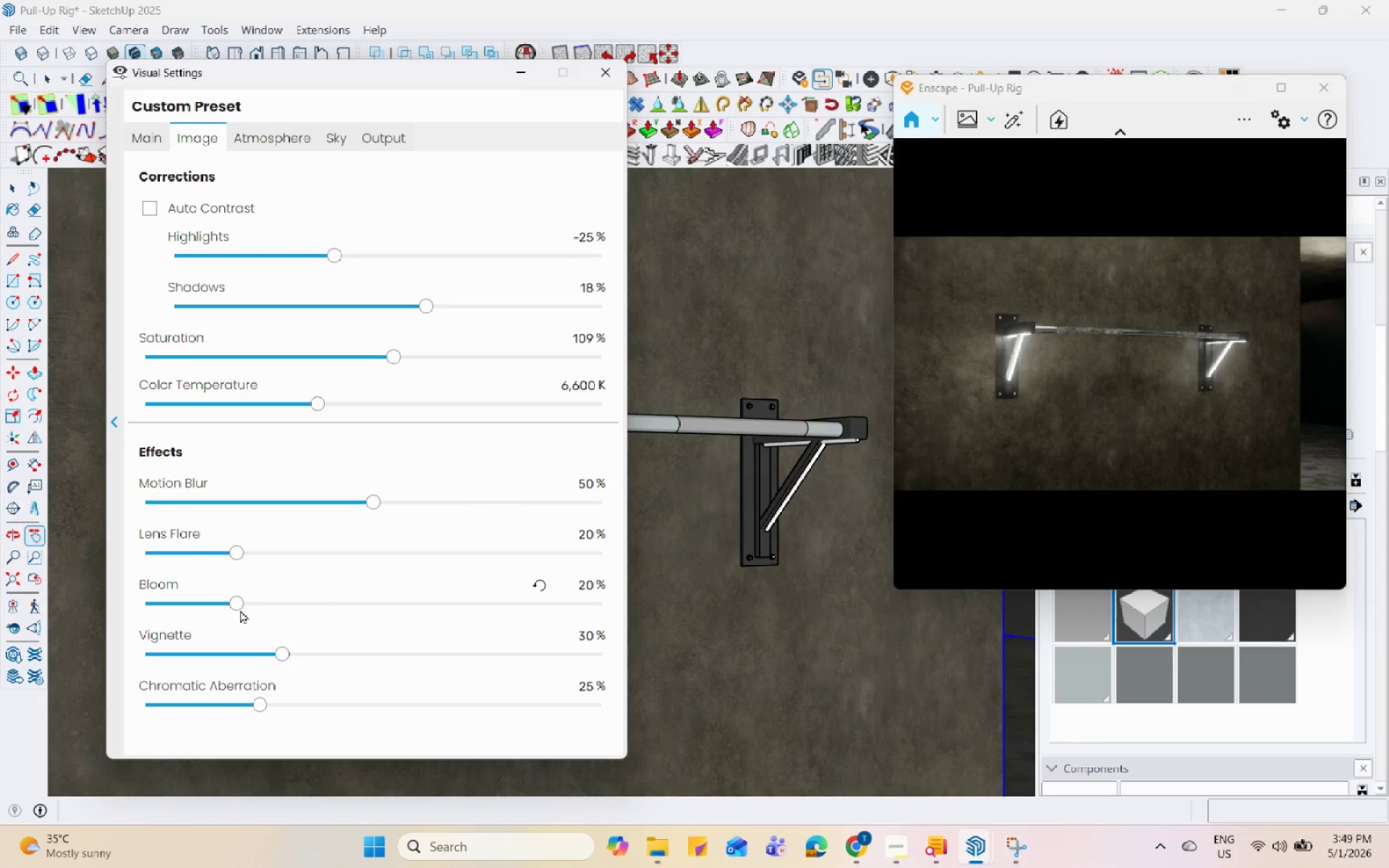 
left_click_drag(start_coordinate=[237, 608], to_coordinate=[197, 610])
 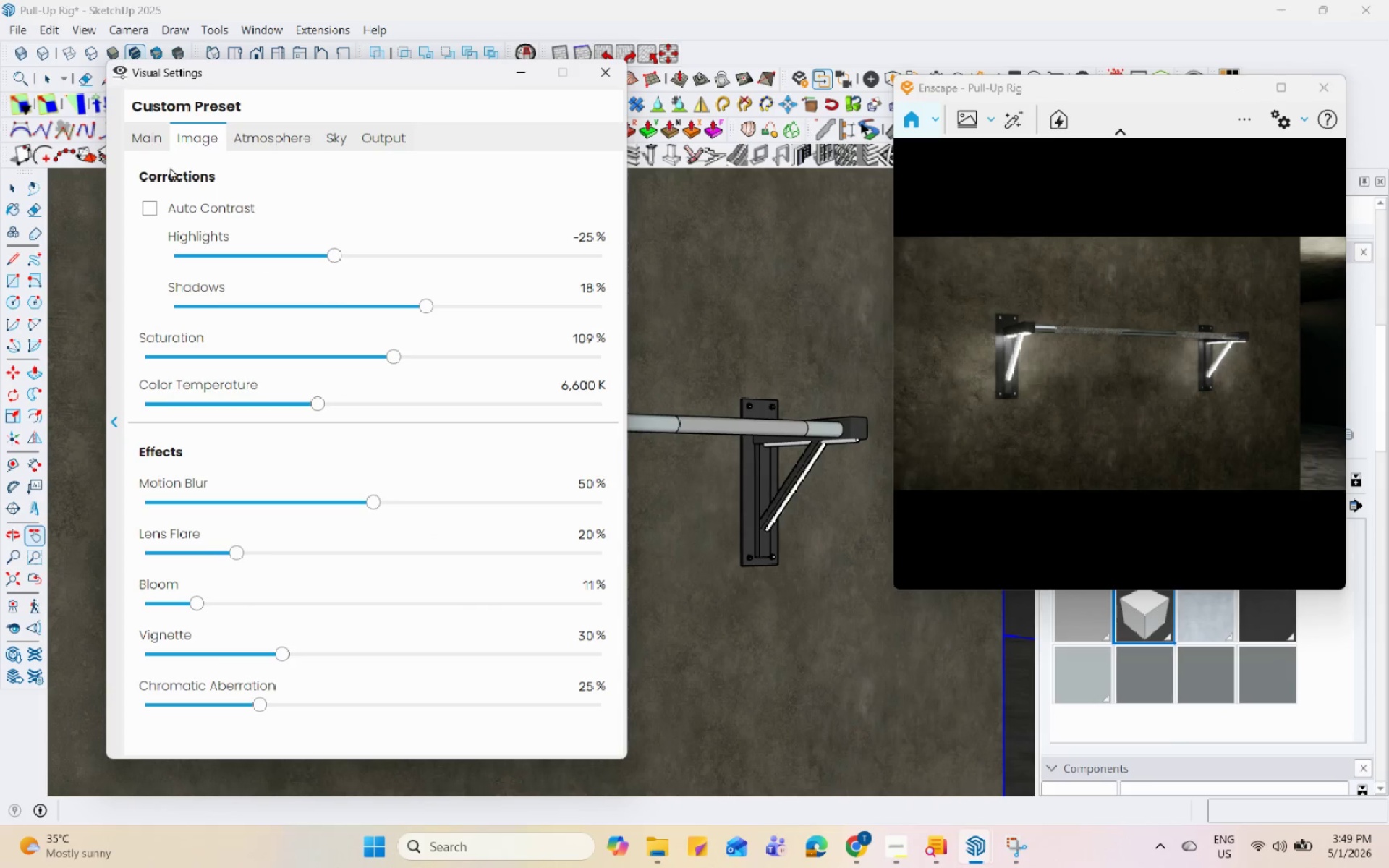 
left_click([150, 140])
 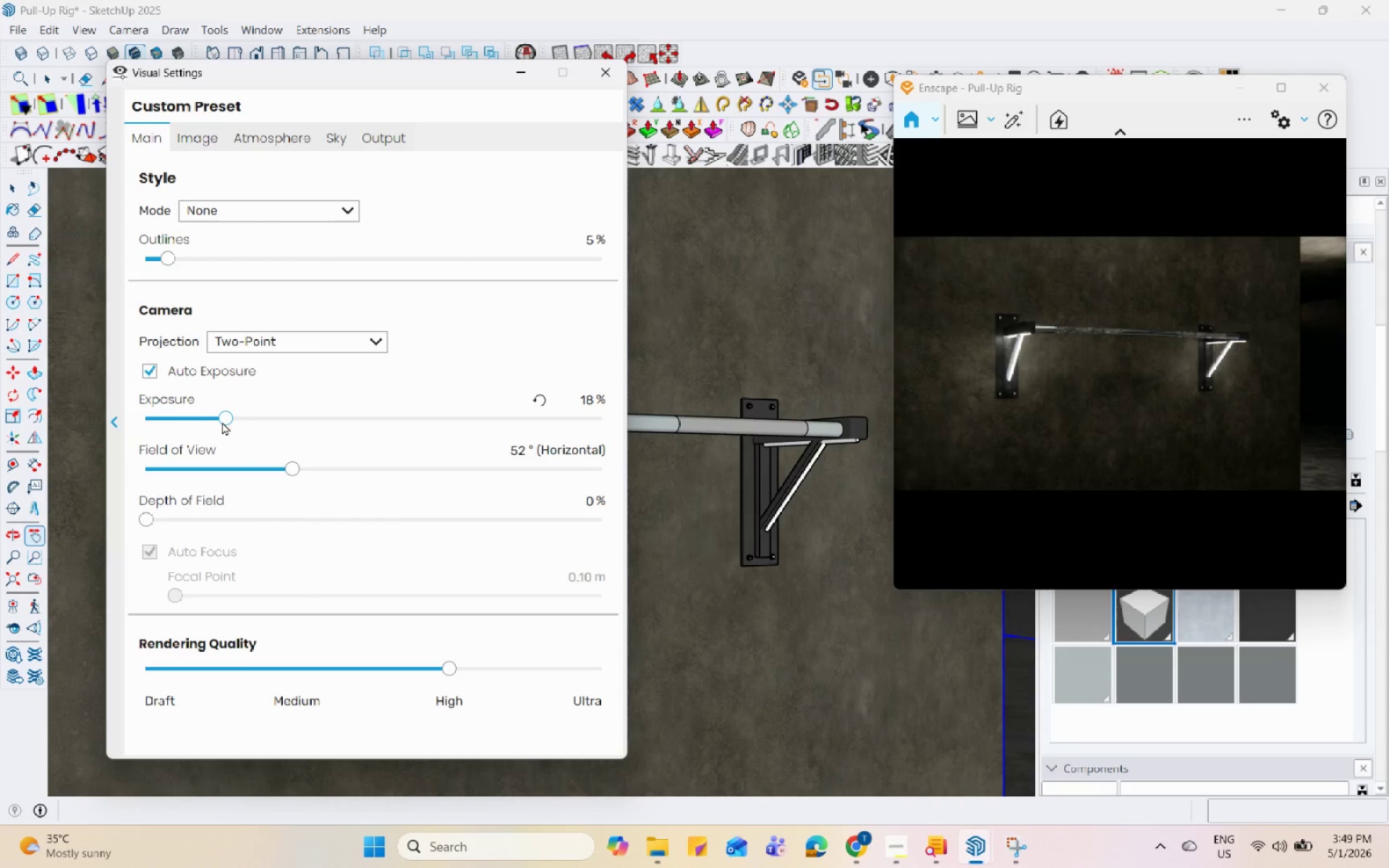 
left_click([246, 414])
 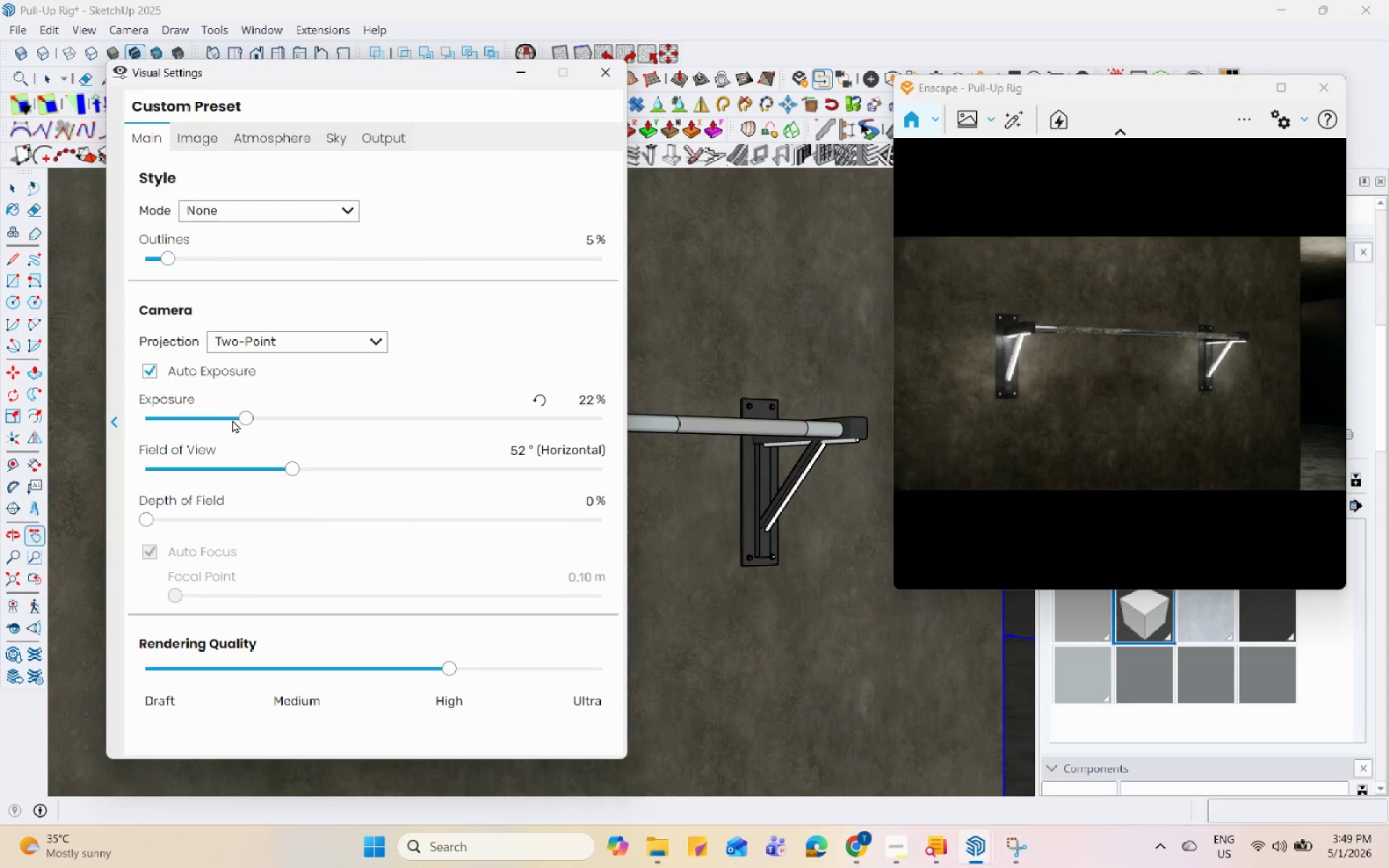 
left_click_drag(start_coordinate=[239, 418], to_coordinate=[229, 420])
 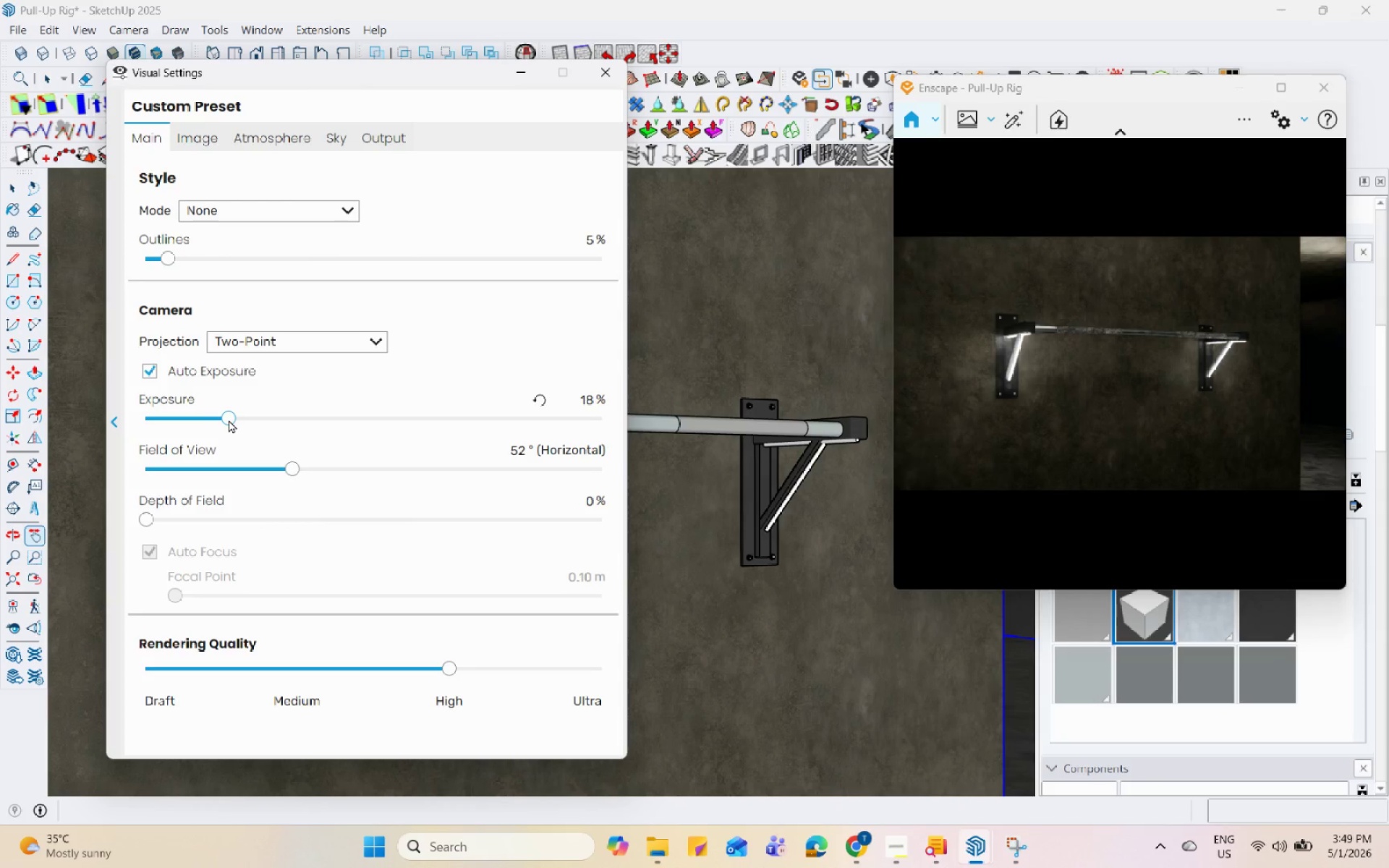 
left_click_drag(start_coordinate=[229, 420], to_coordinate=[234, 421])
 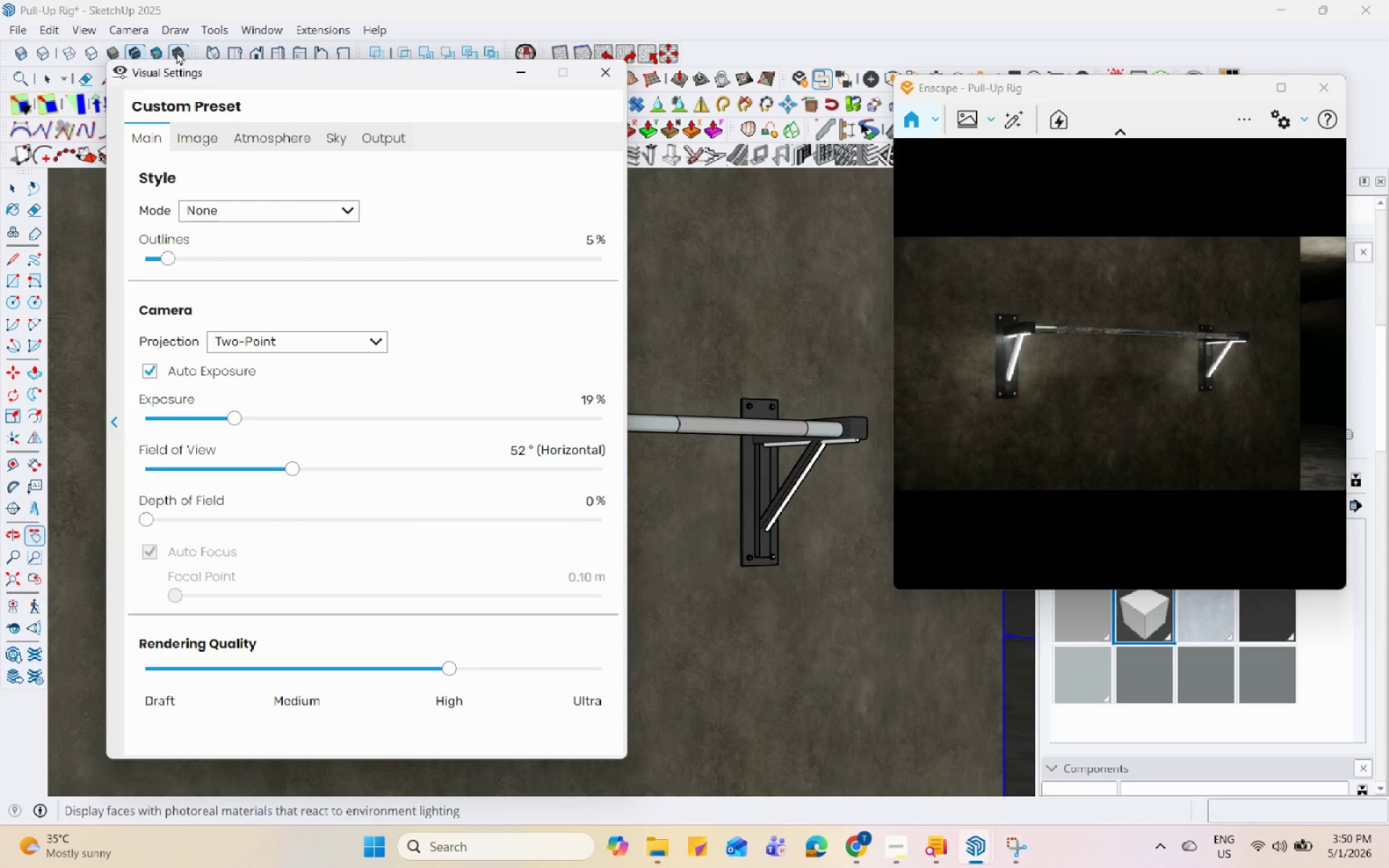 
left_click([190, 144])
 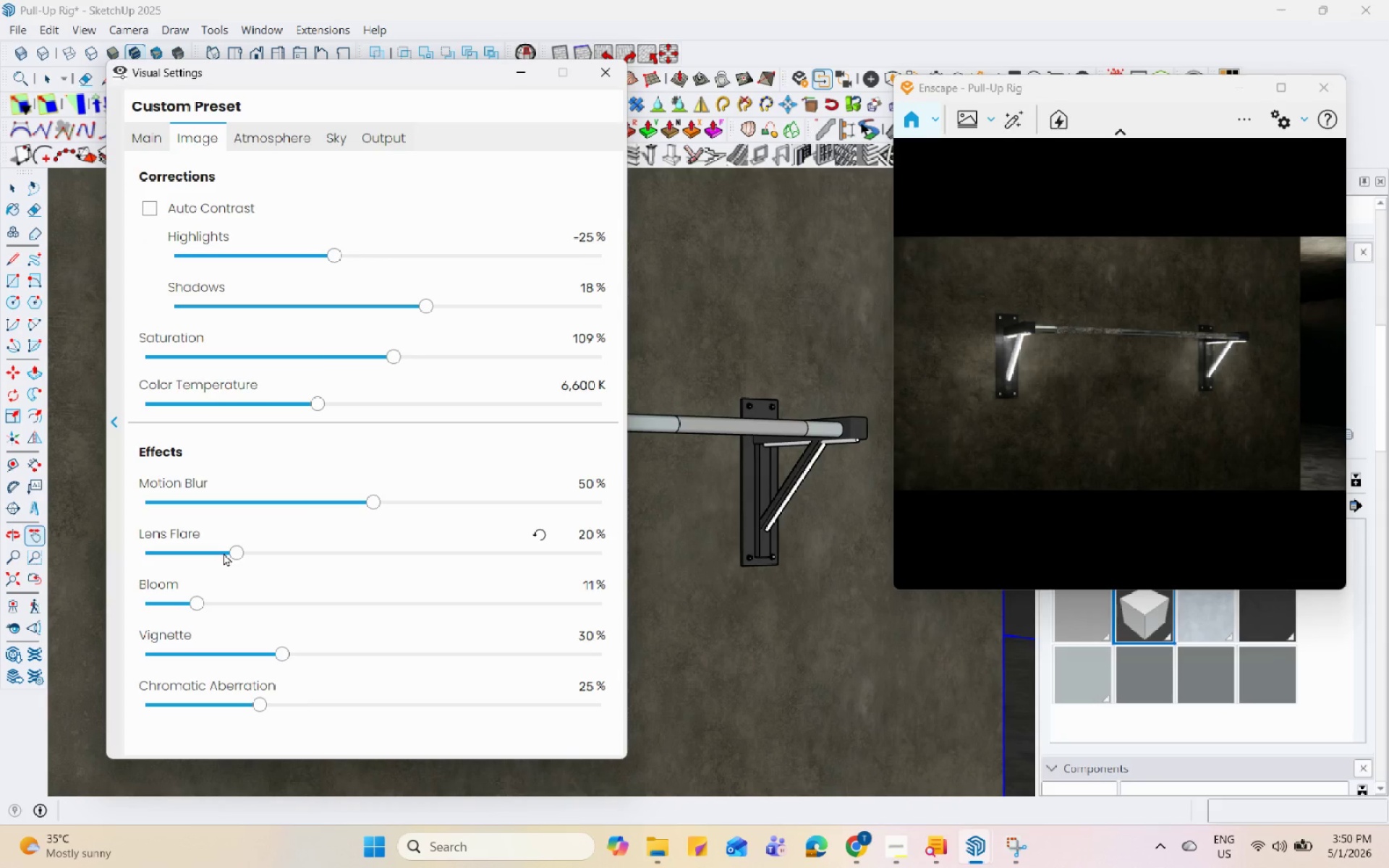 
left_click_drag(start_coordinate=[236, 554], to_coordinate=[225, 555])
 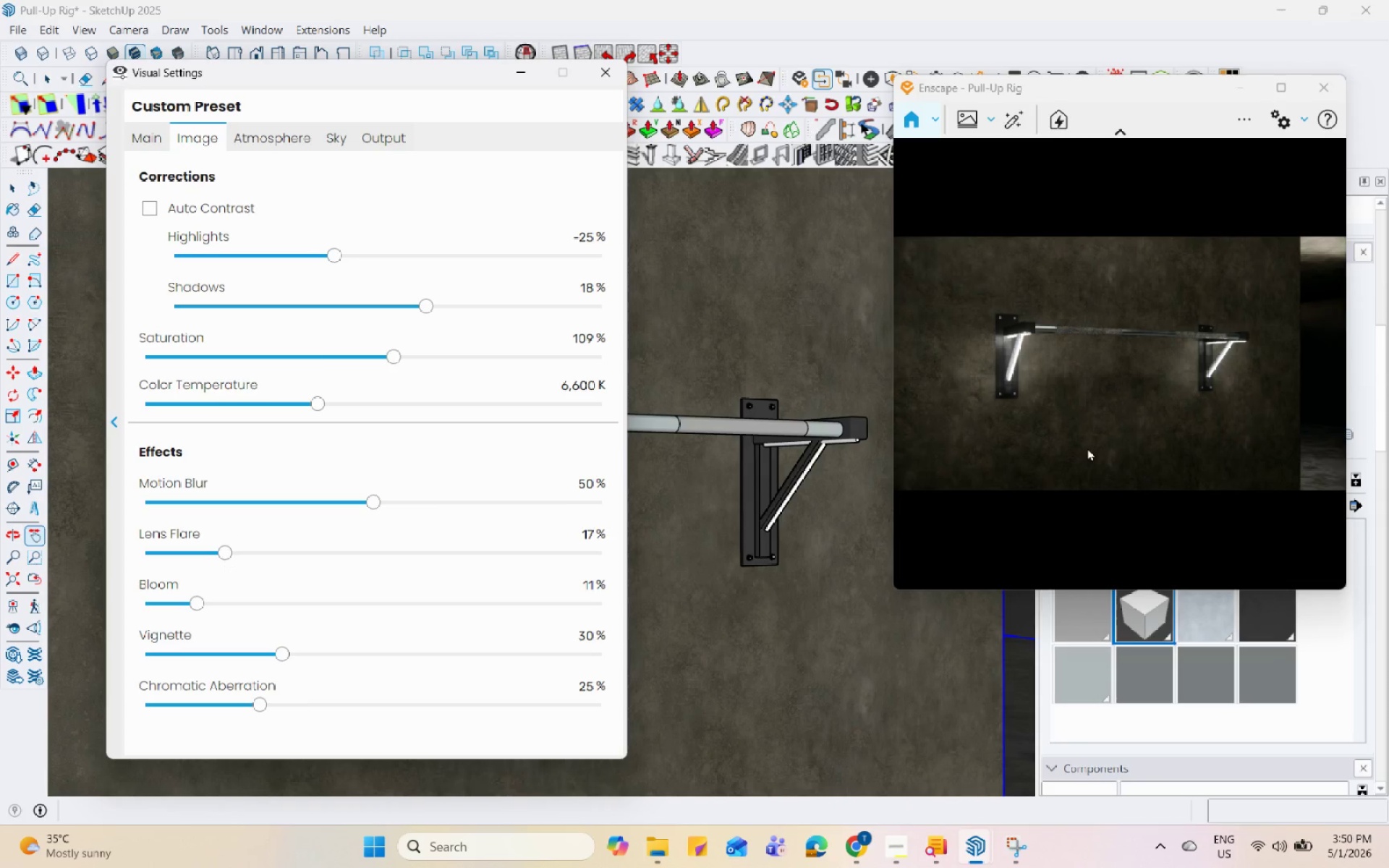 
left_click([1087, 448])
 